 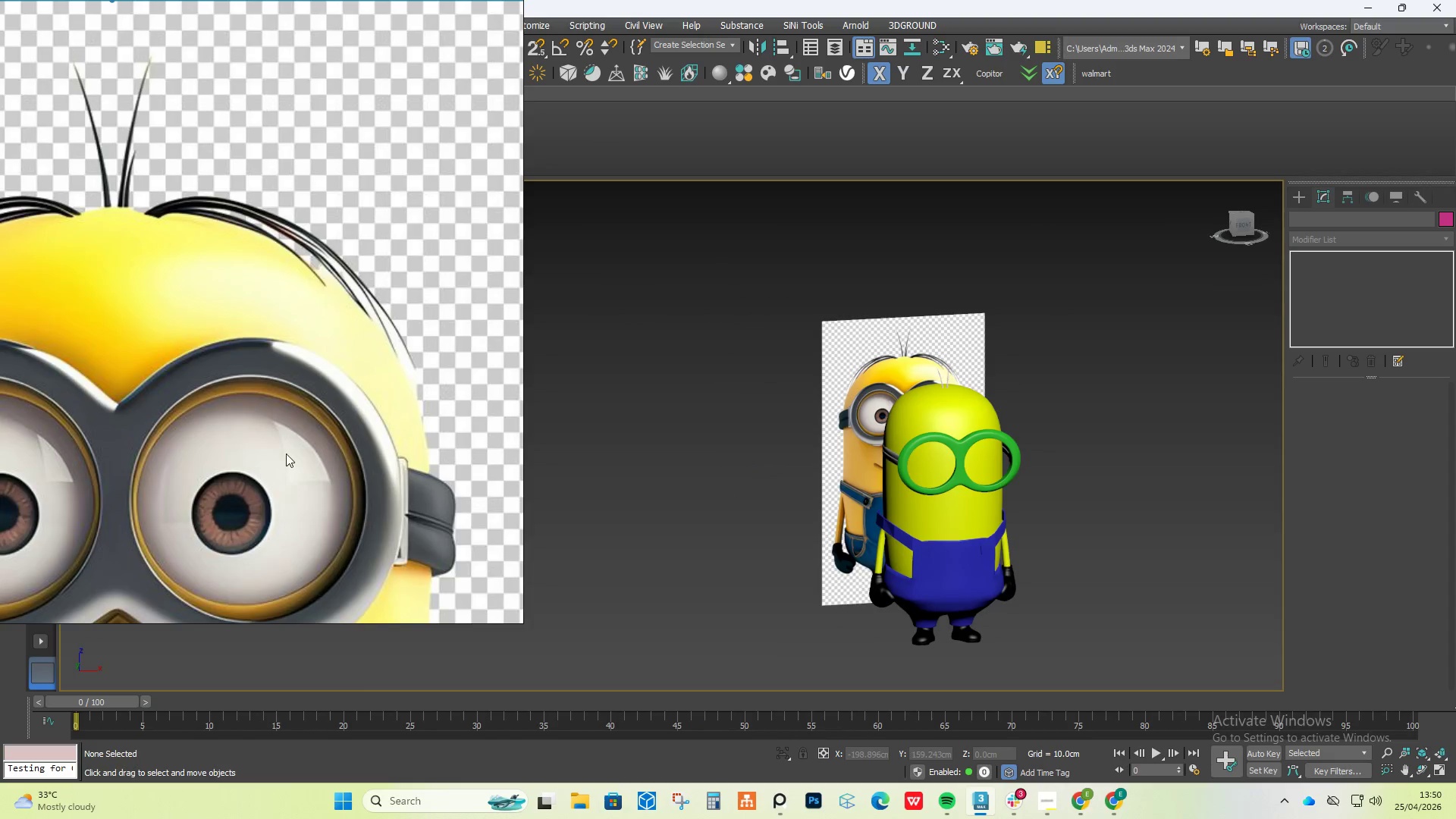 
scroll: coordinate [285, 453], scroll_direction: down, amount: 4.0
 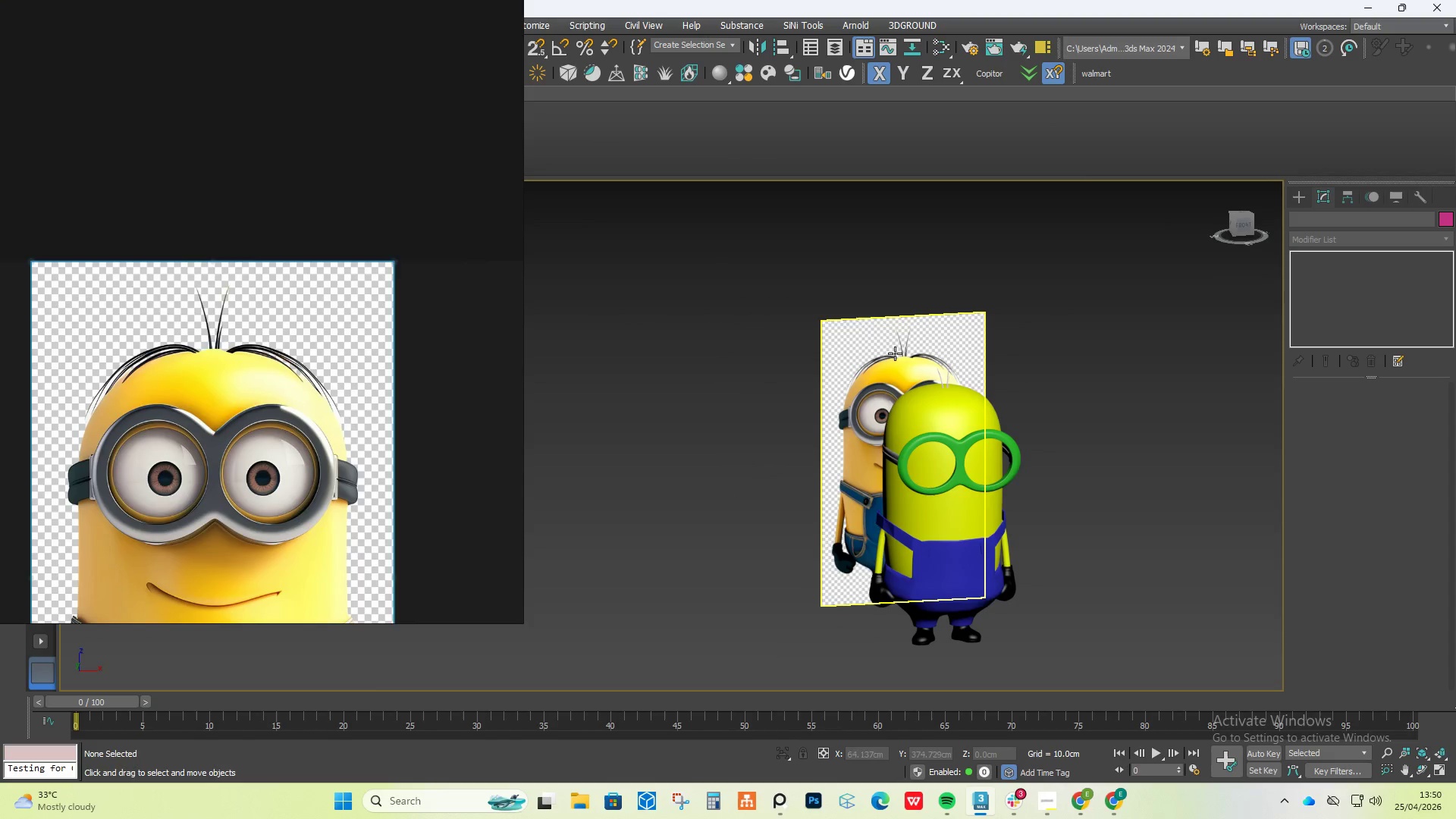 
scroll: coordinate [197, 334], scroll_direction: up, amount: 14.0
 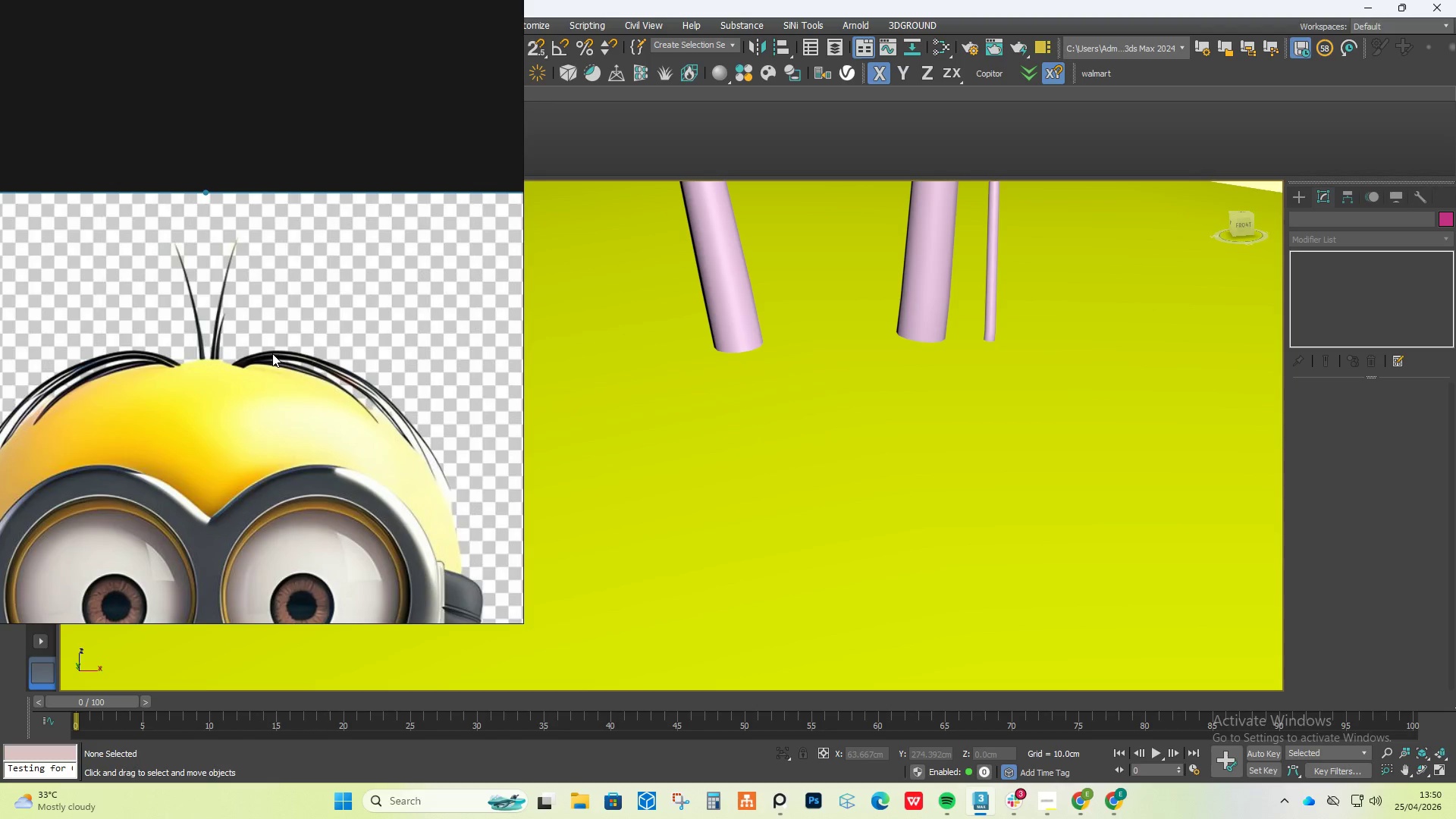 
wait(5.09)
 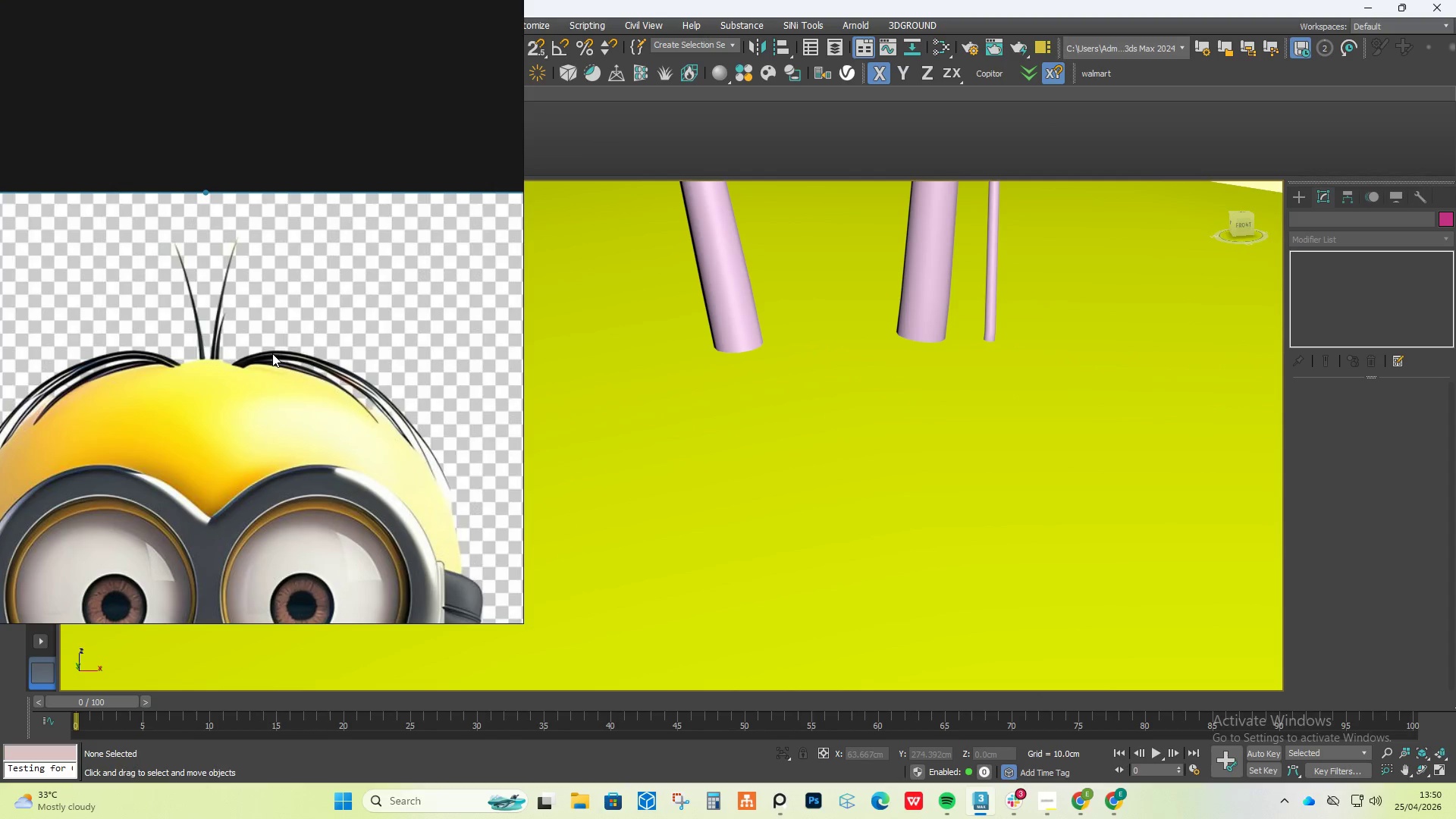 
scroll: coordinate [840, 307], scroll_direction: down, amount: 7.0
 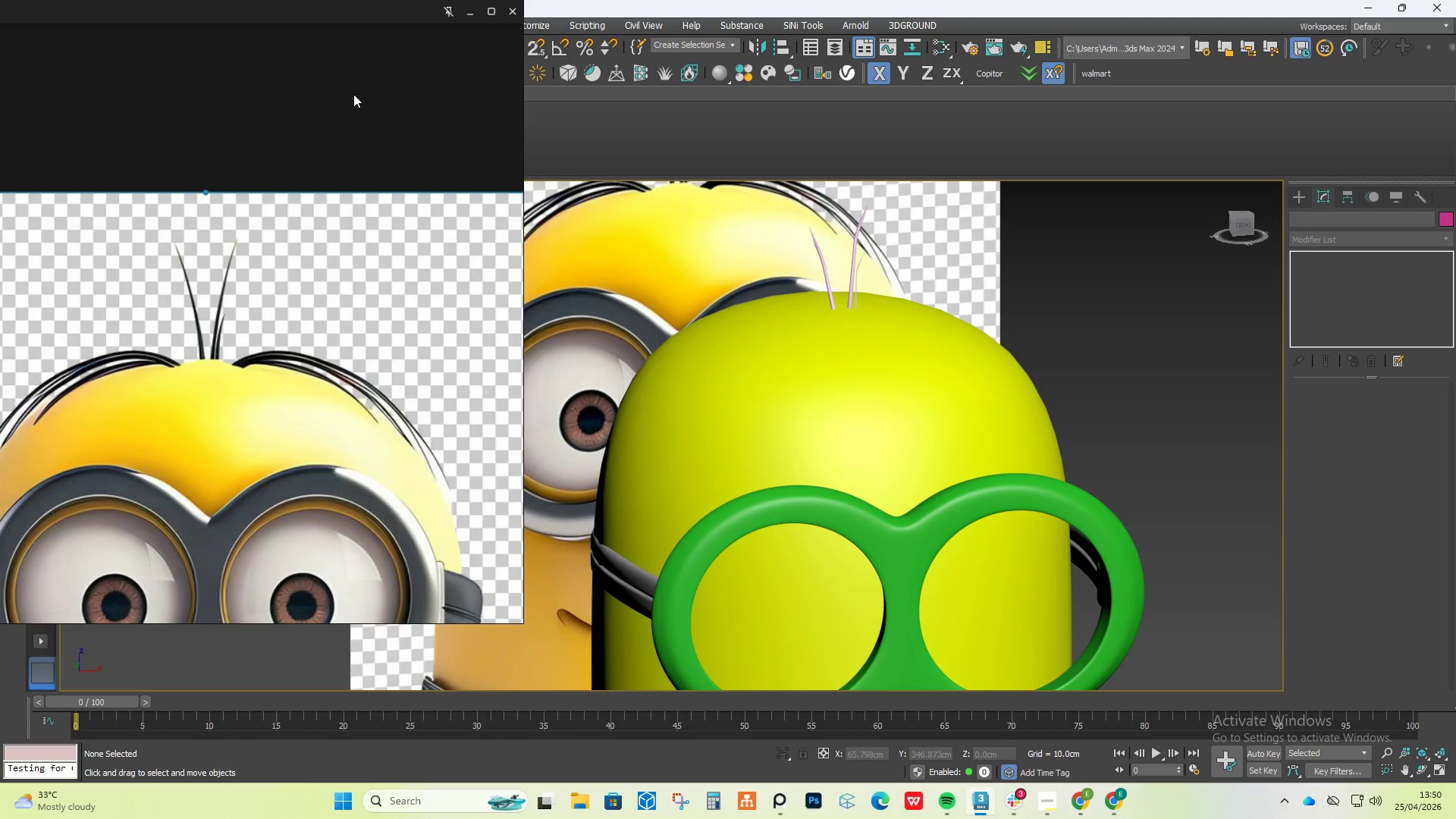 
left_click([812, 312])
 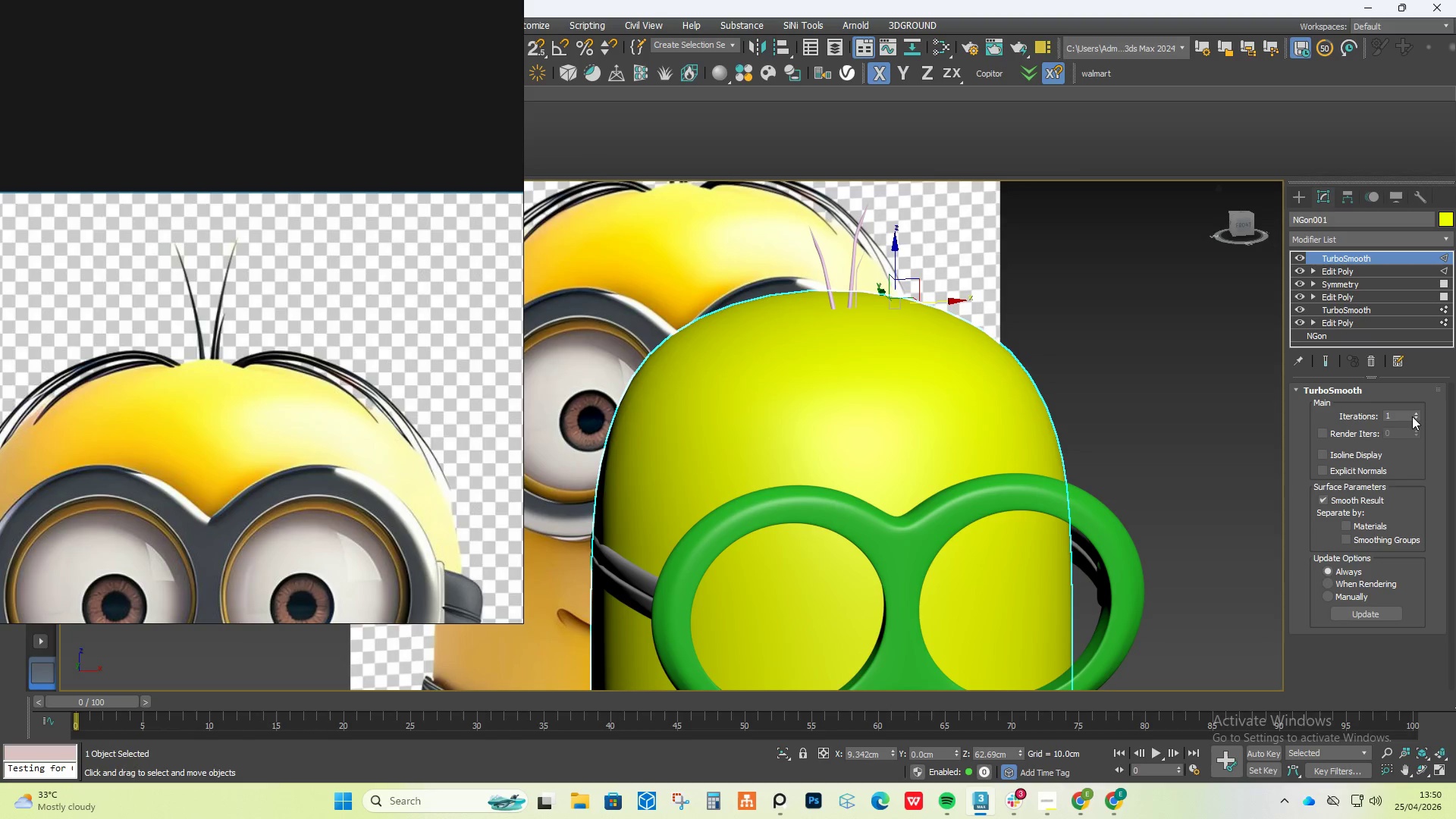 
left_click([1417, 416])
 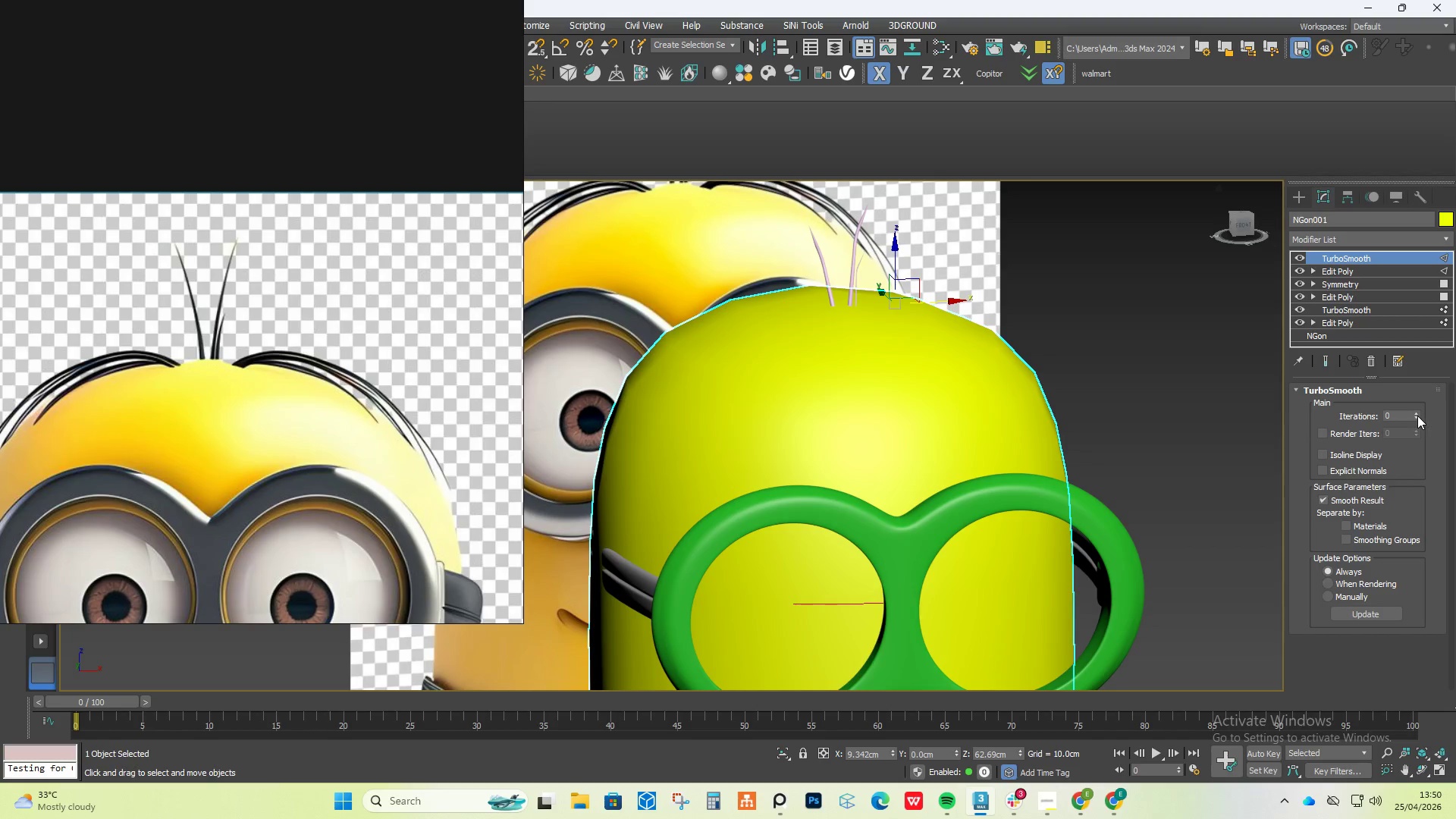 
left_click([1418, 411])
 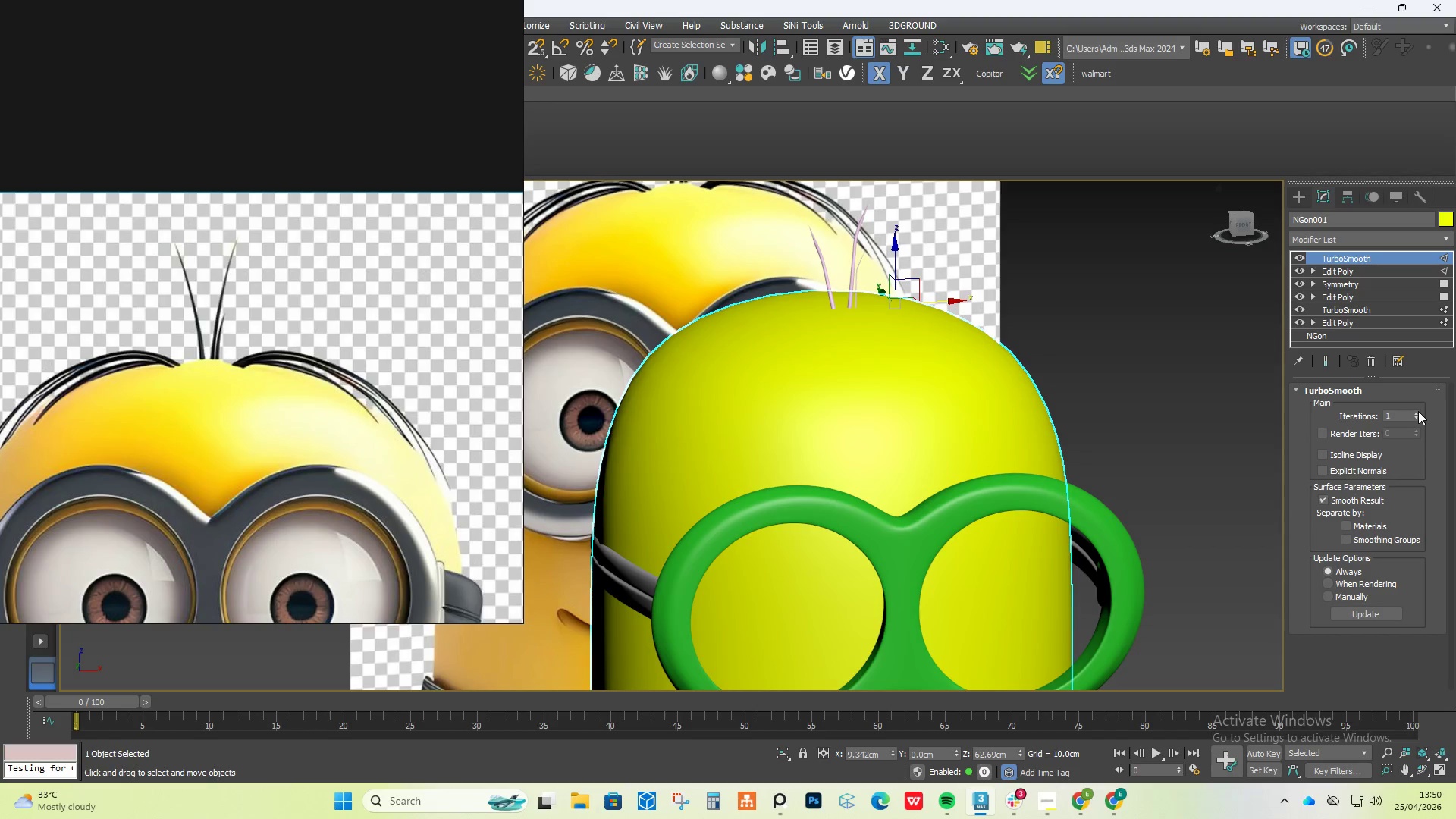 
left_click([1418, 411])
 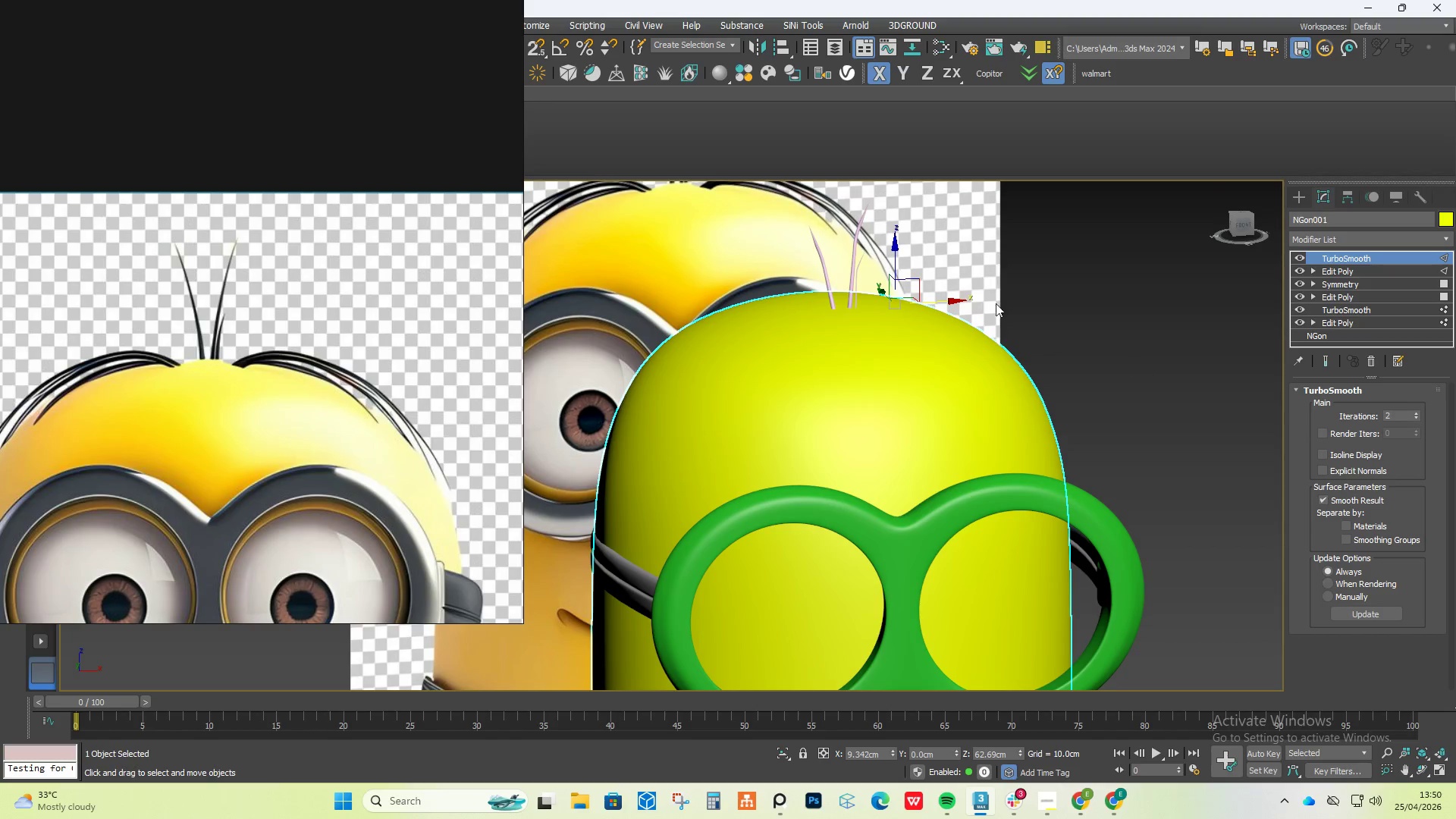 
hold_key(key=AltLeft, duration=1.06)
 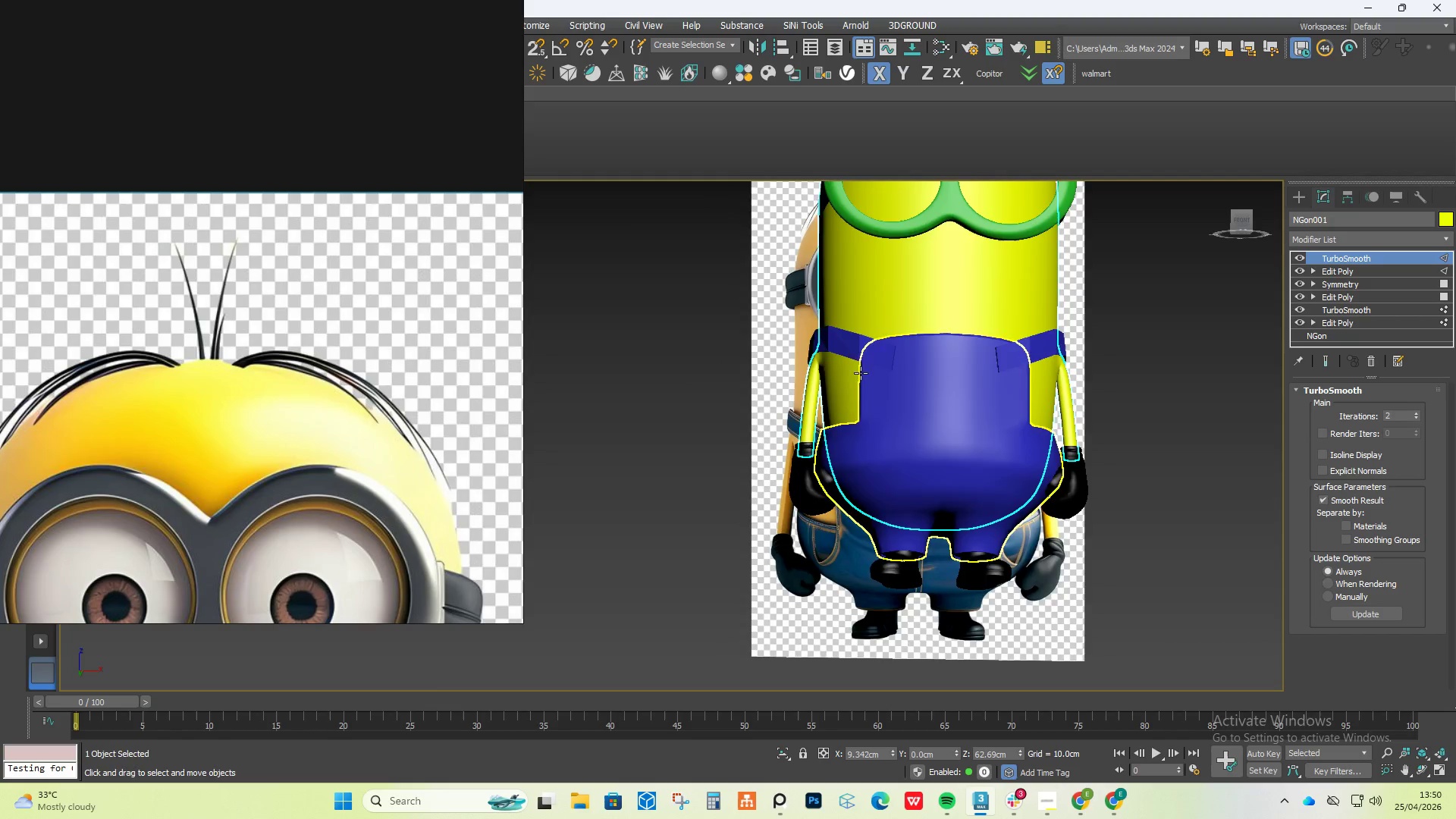 
scroll: coordinate [969, 292], scroll_direction: down, amount: 2.0
 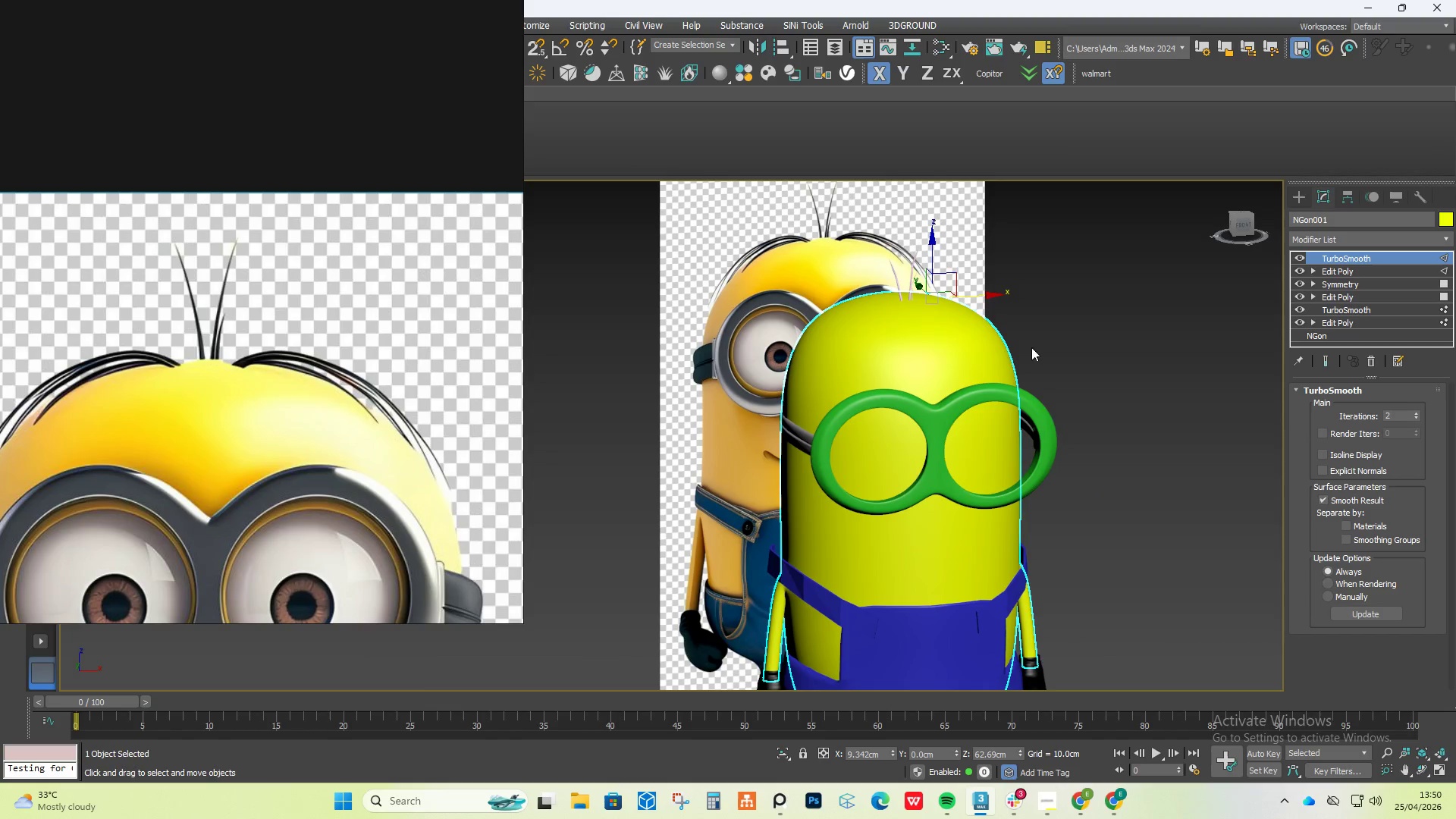 
scroll: coordinate [810, 432], scroll_direction: up, amount: 7.0
 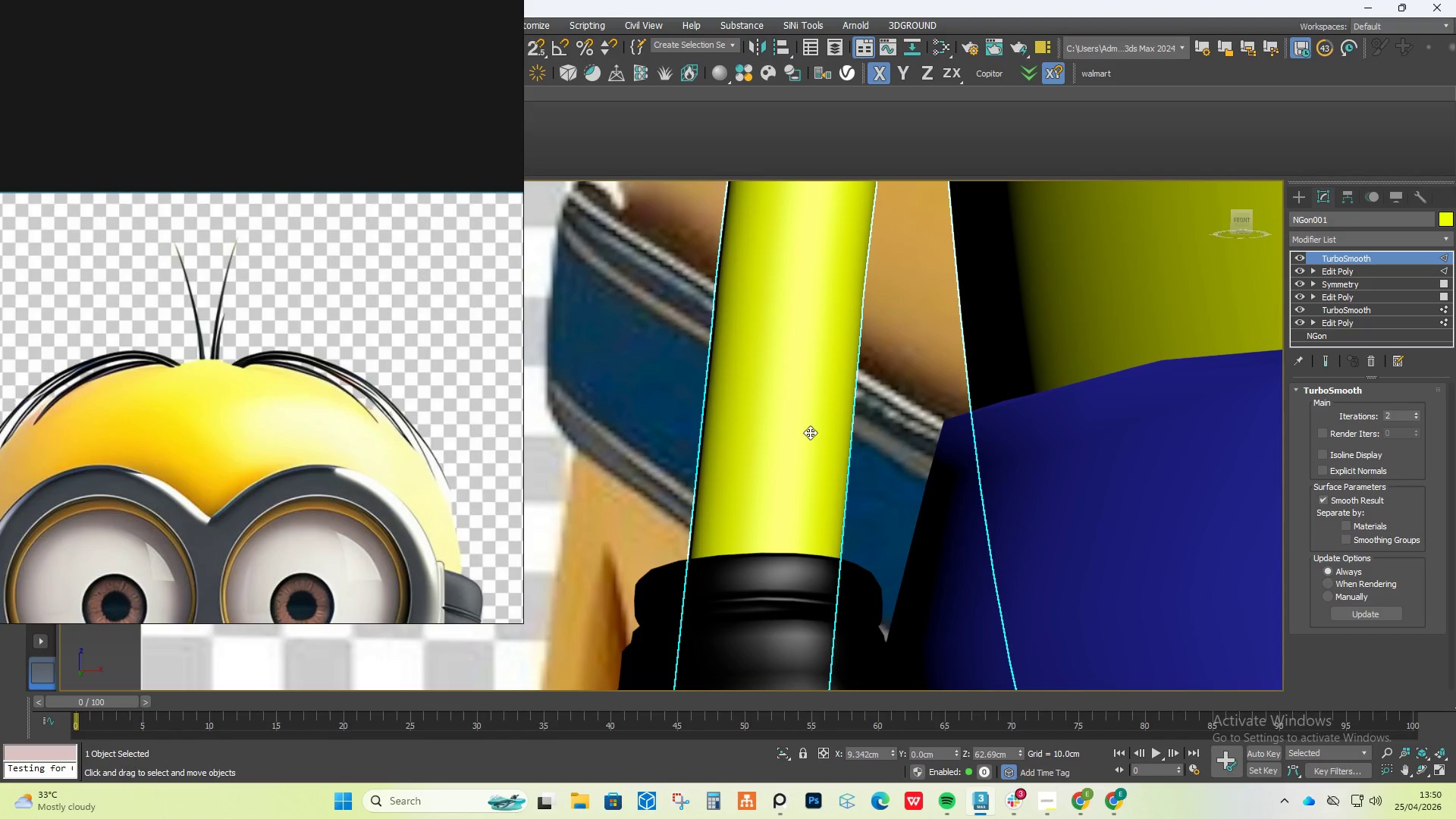 
scroll: coordinate [810, 432], scroll_direction: down, amount: 2.0
 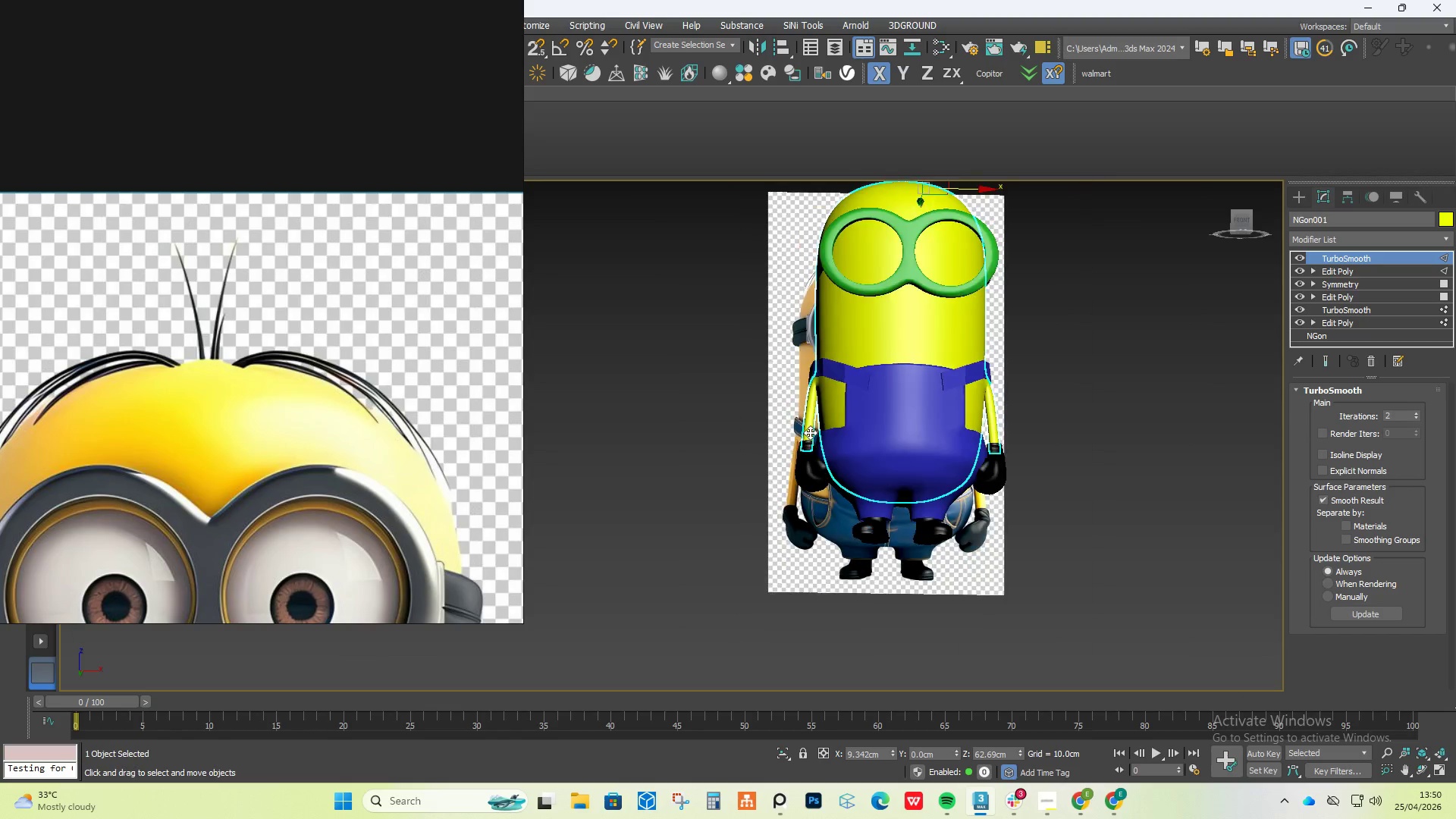 
left_click([1142, 358])
 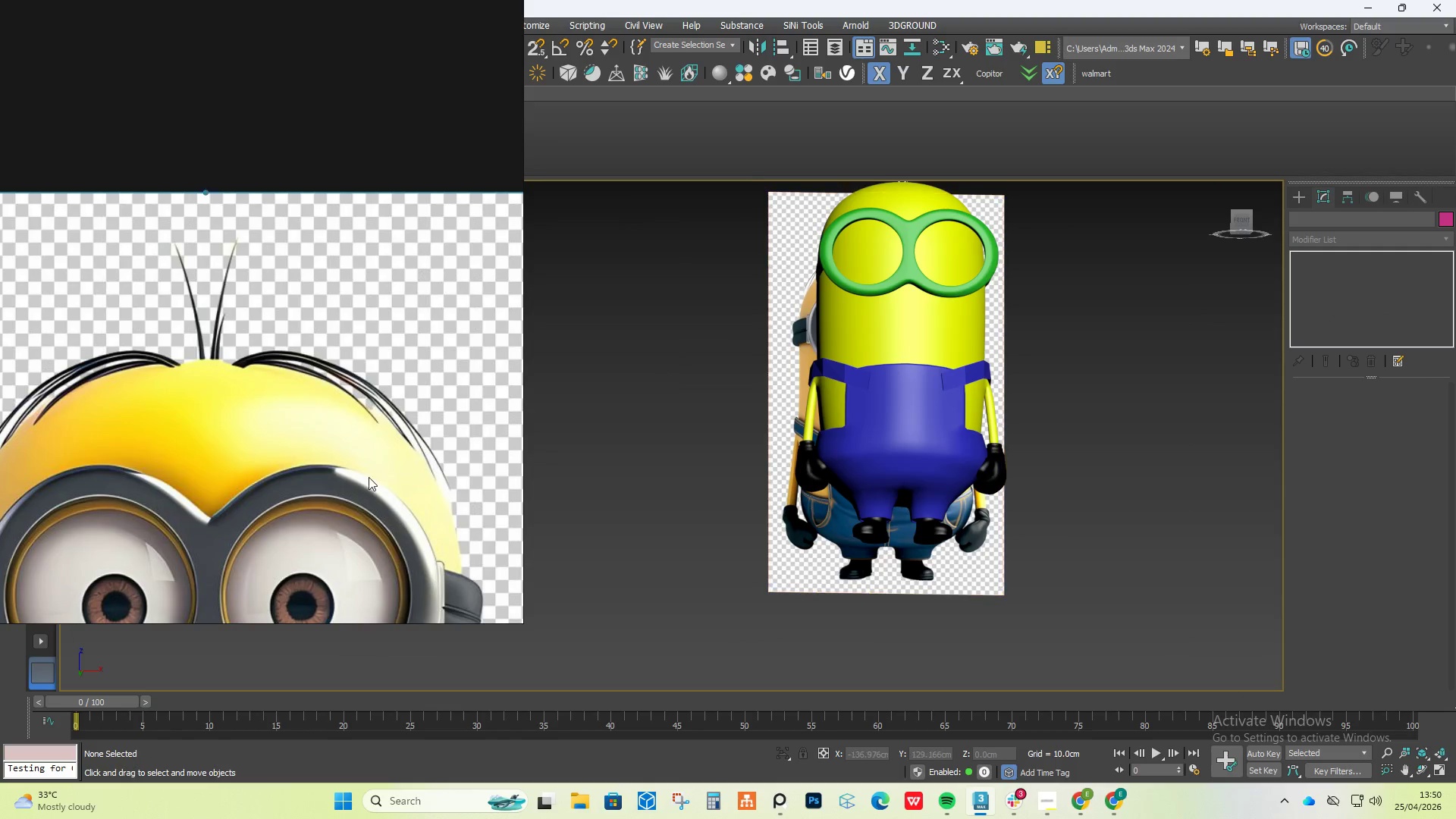 
scroll: coordinate [280, 476], scroll_direction: down, amount: 5.0
 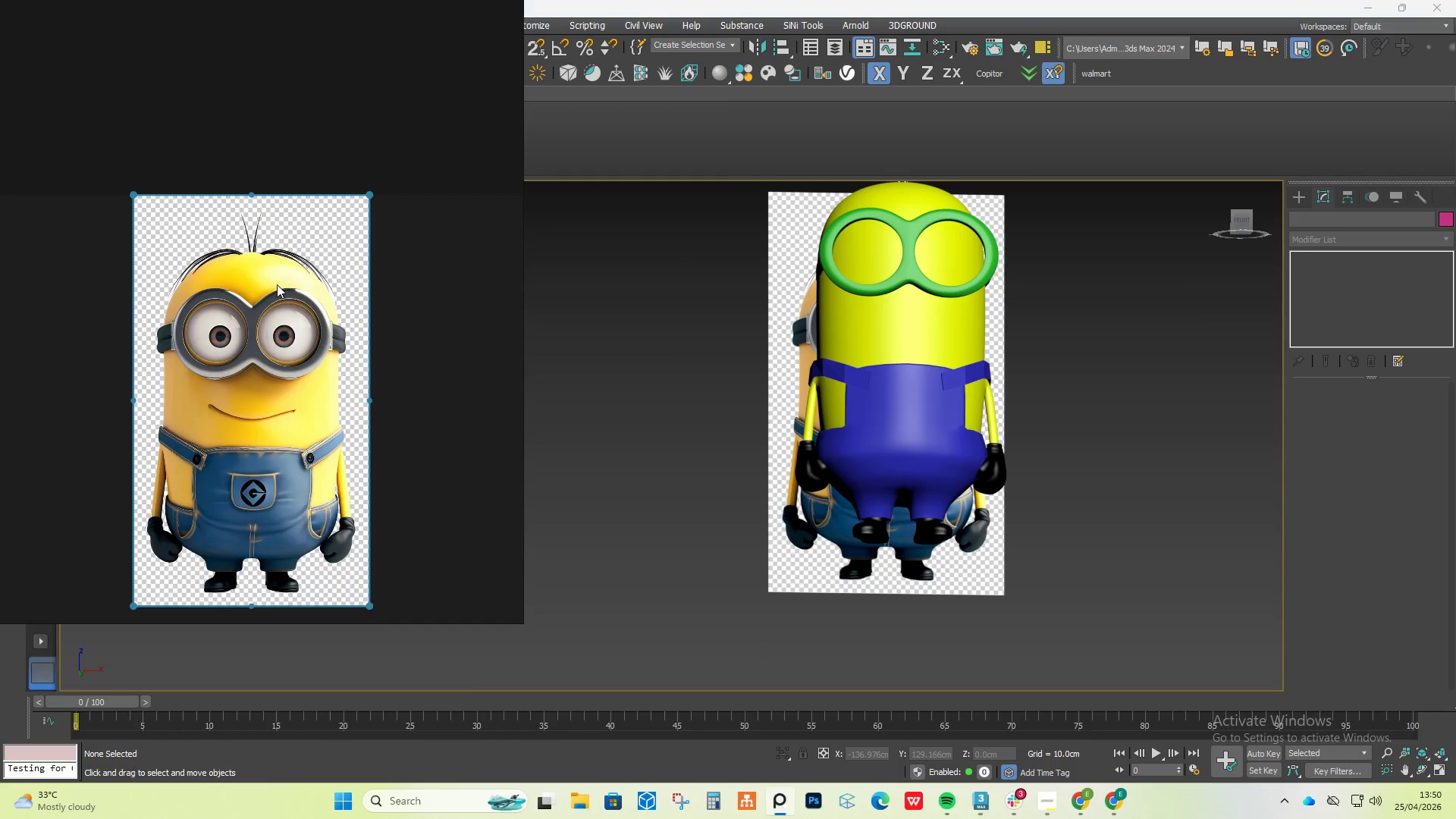 
scroll: coordinate [243, 416], scroll_direction: up, amount: 6.0
 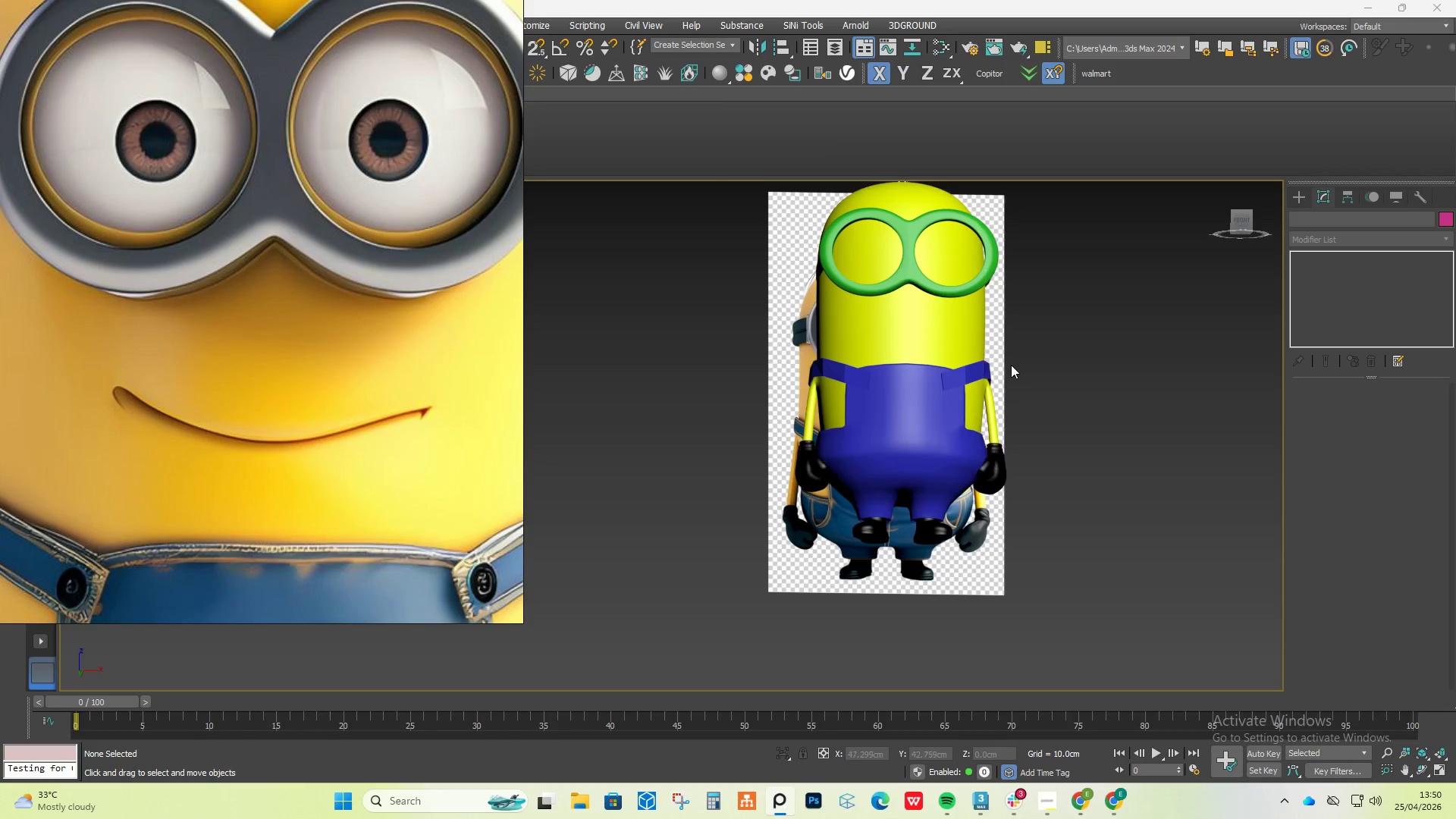 
hold_key(key=AltLeft, duration=0.39)
 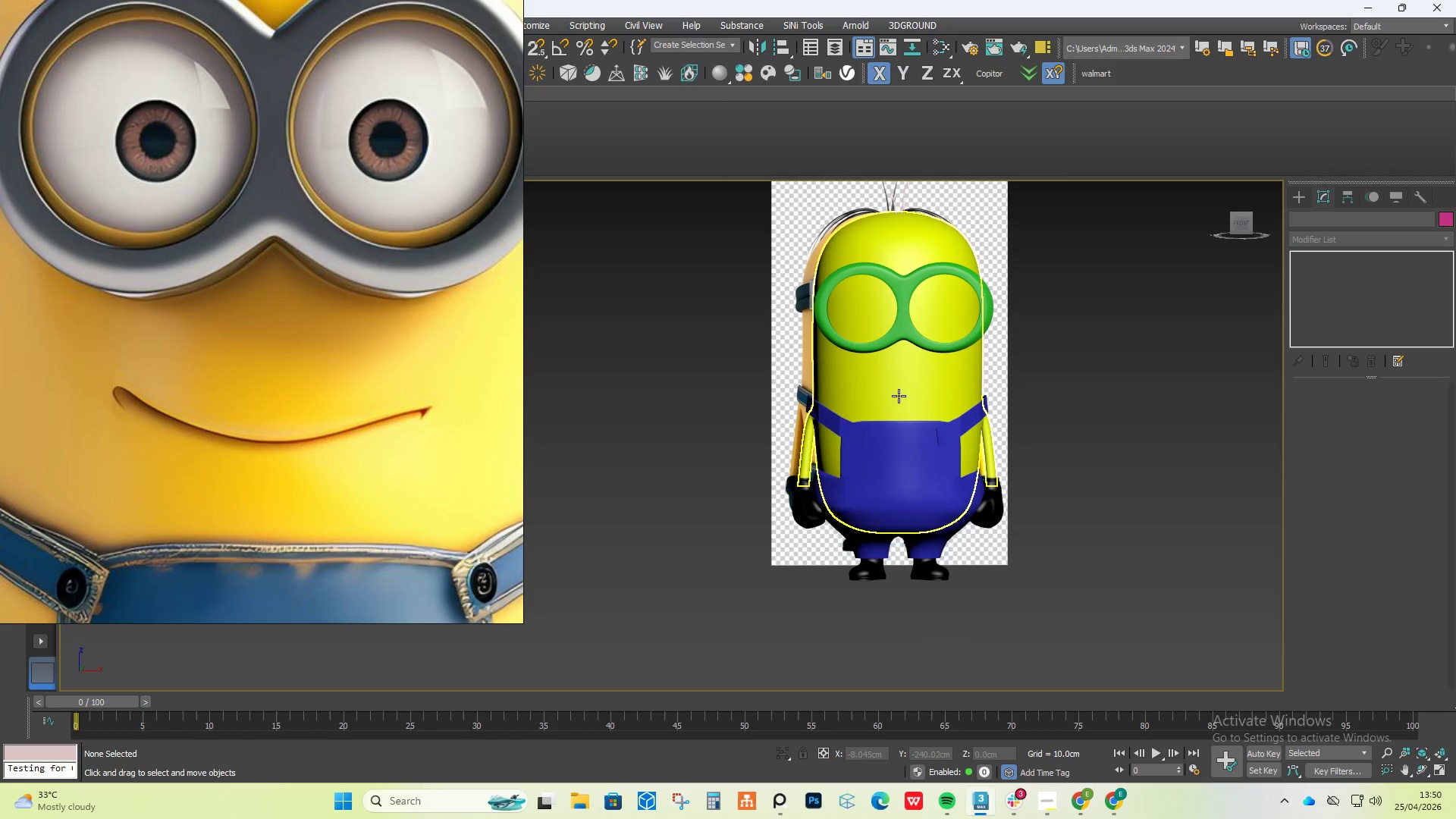 
left_click([899, 396])
 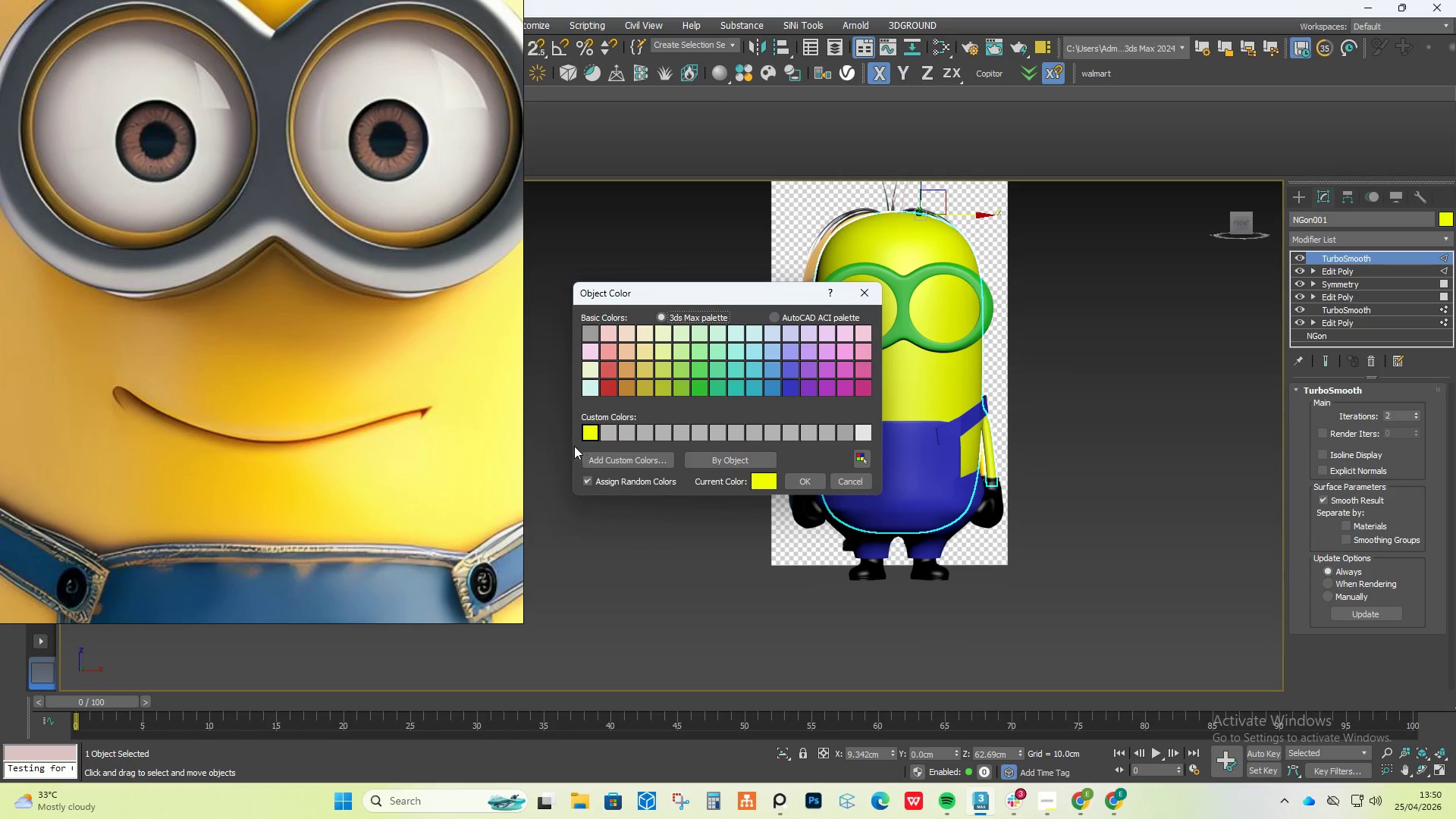 
left_click([606, 461])
 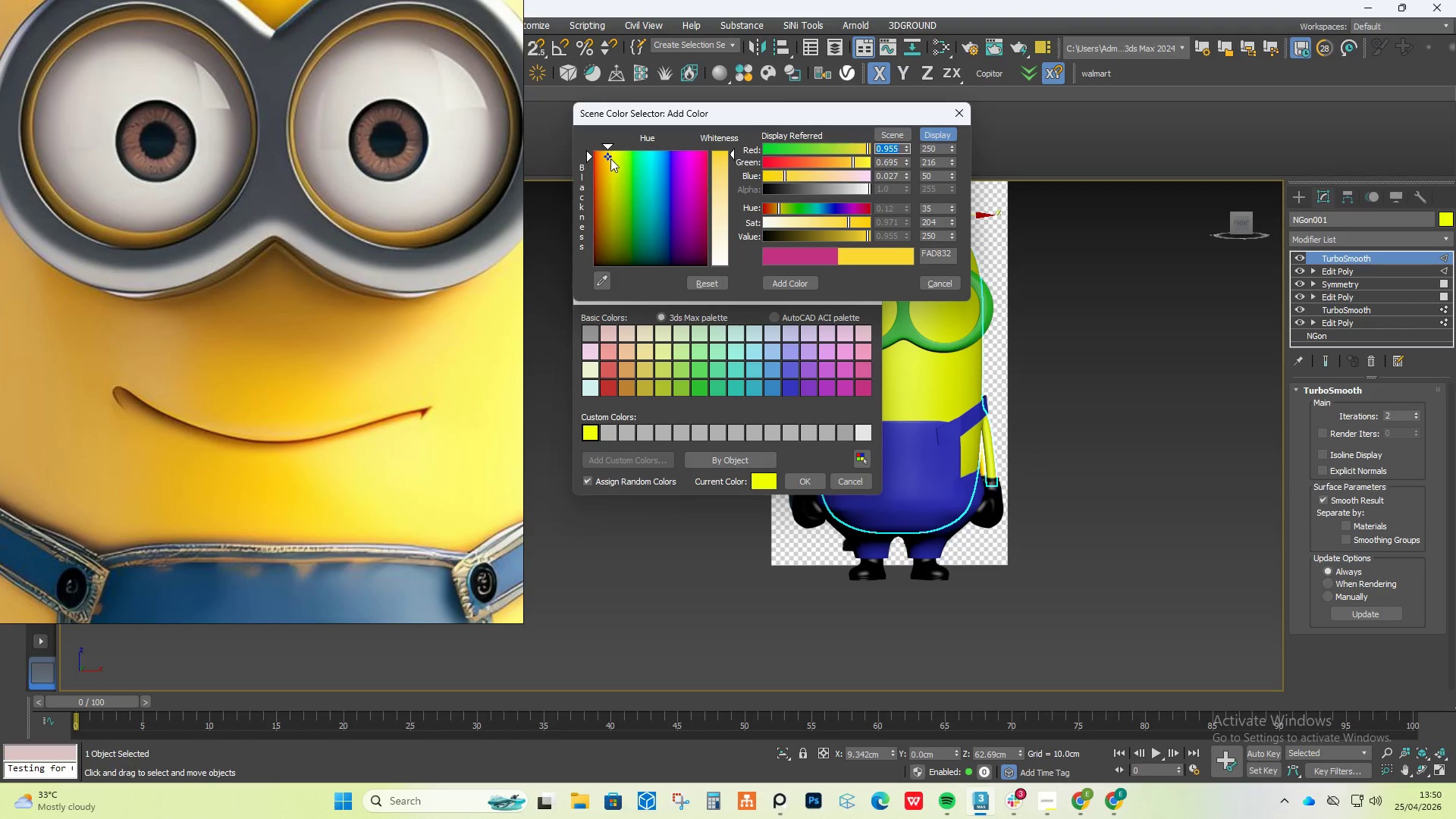 
wait(7.52)
 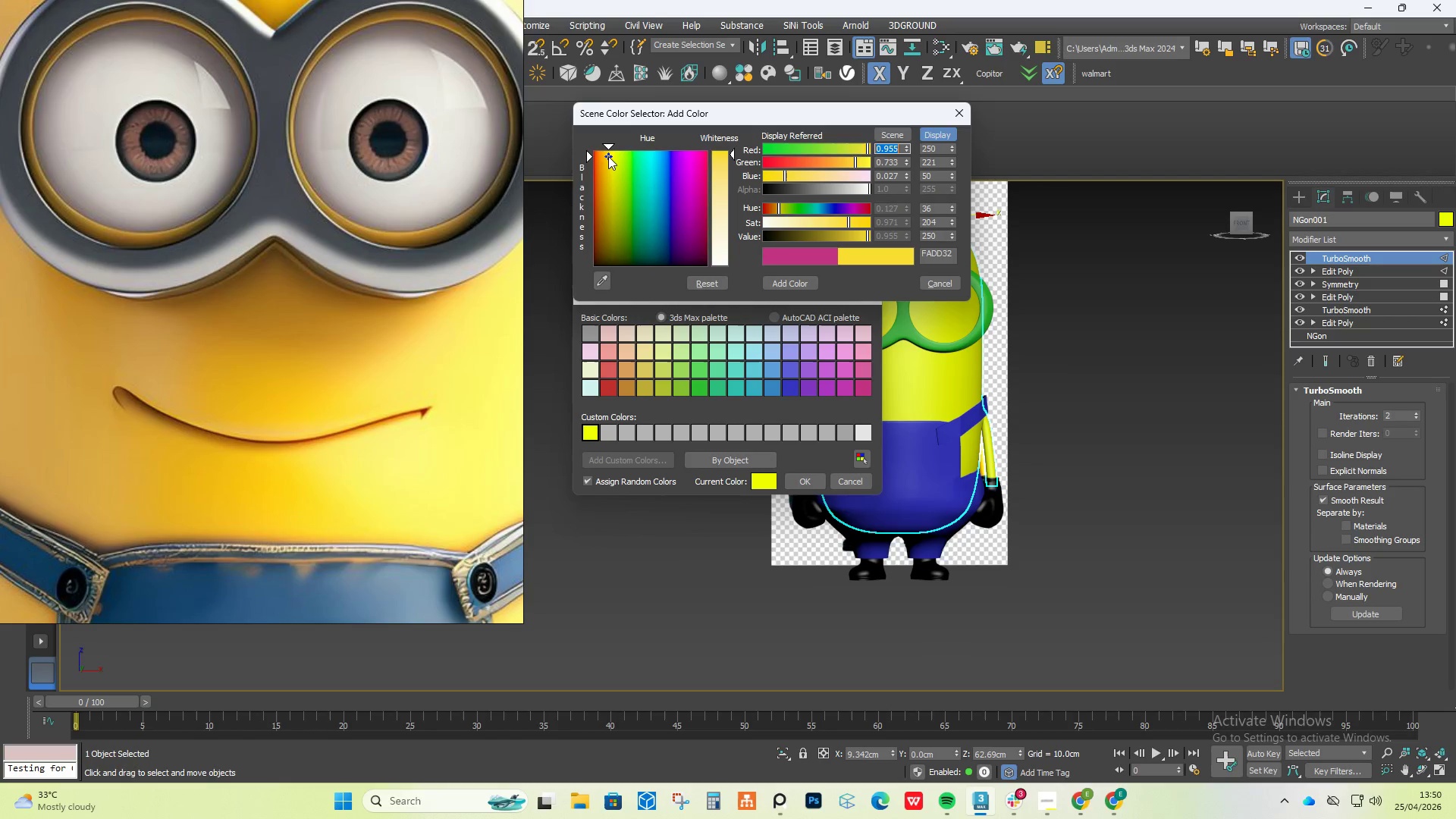 
left_click([774, 284])
 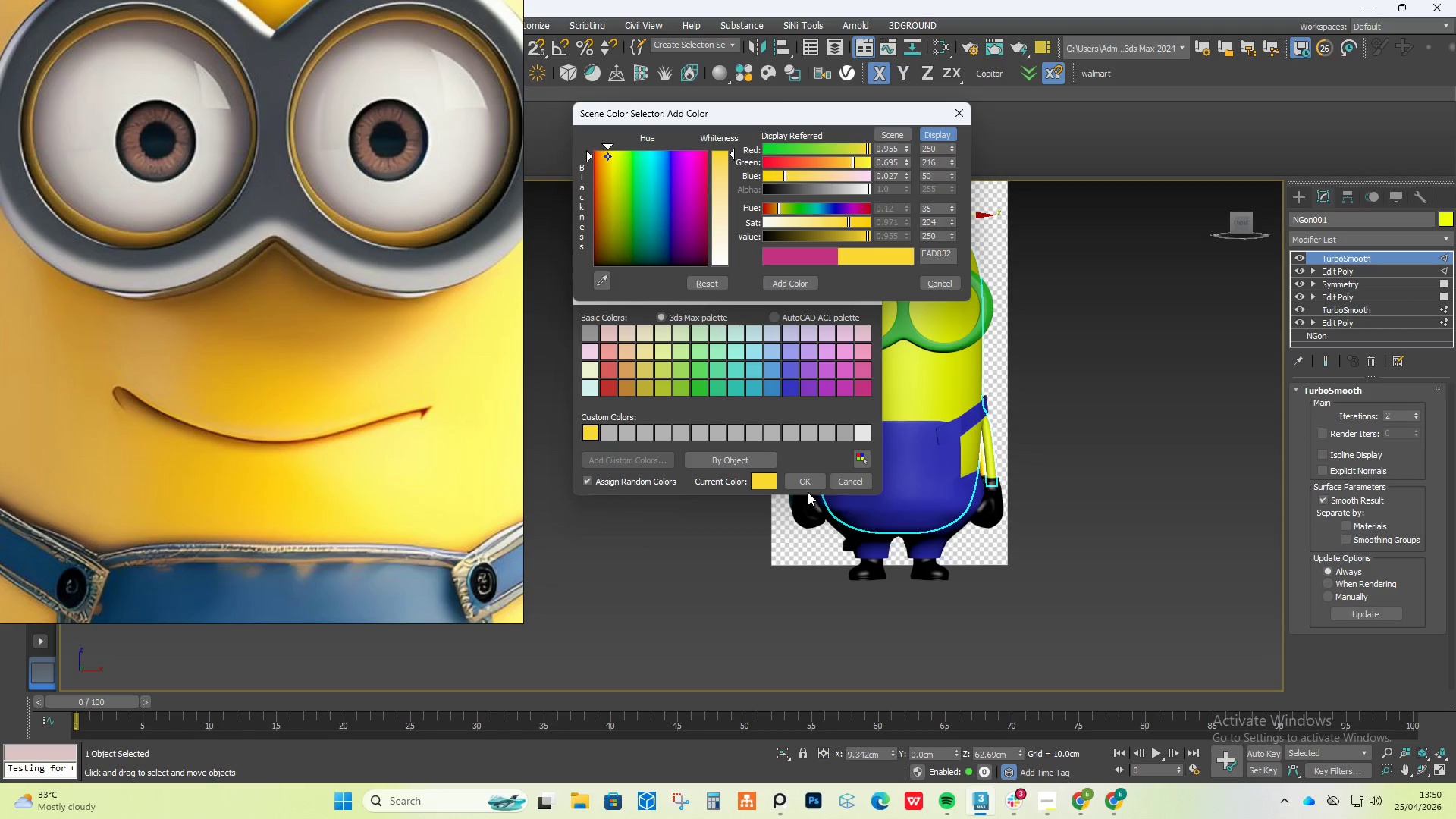 
left_click([808, 490])
 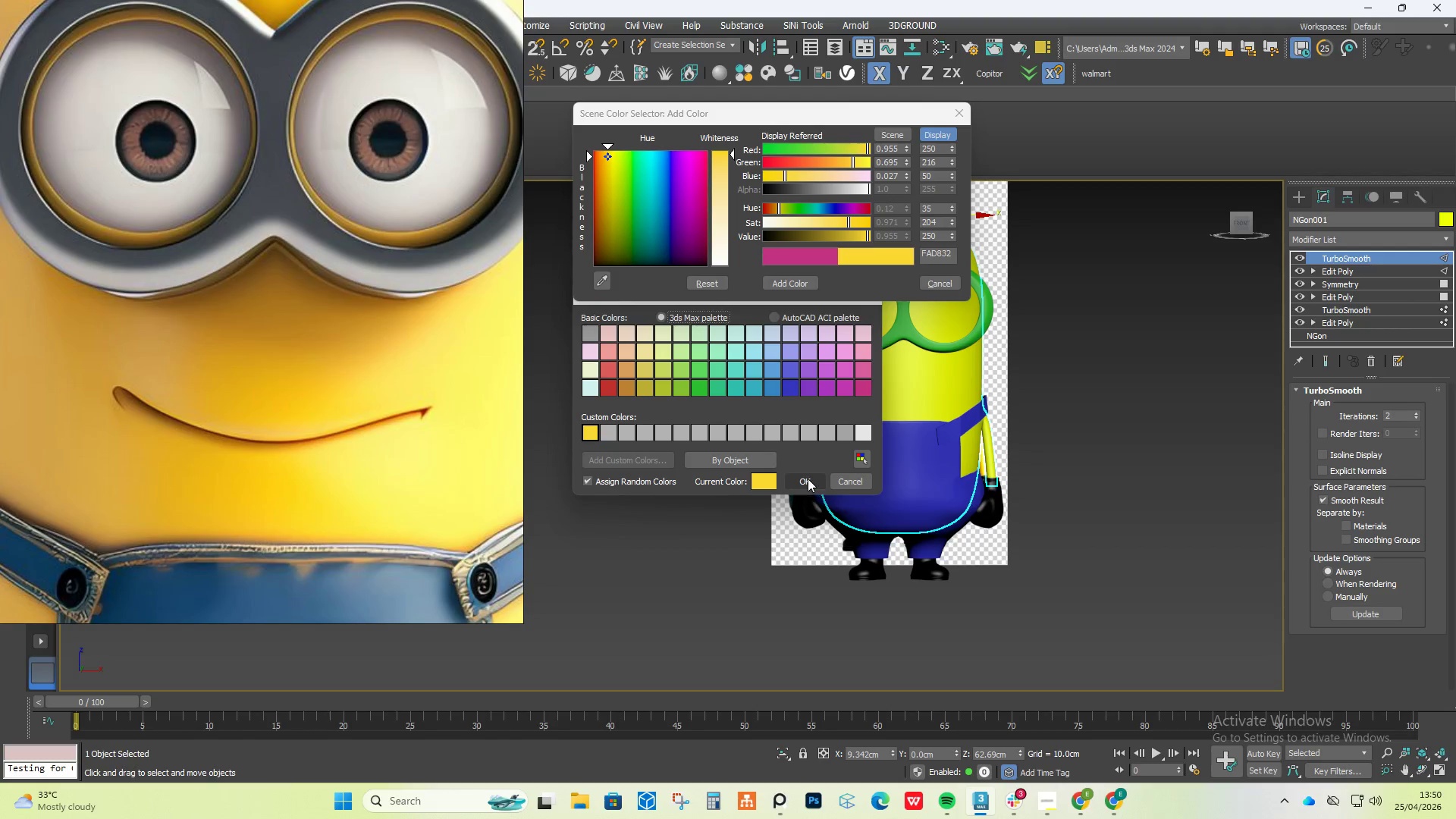 
left_click([808, 479])
 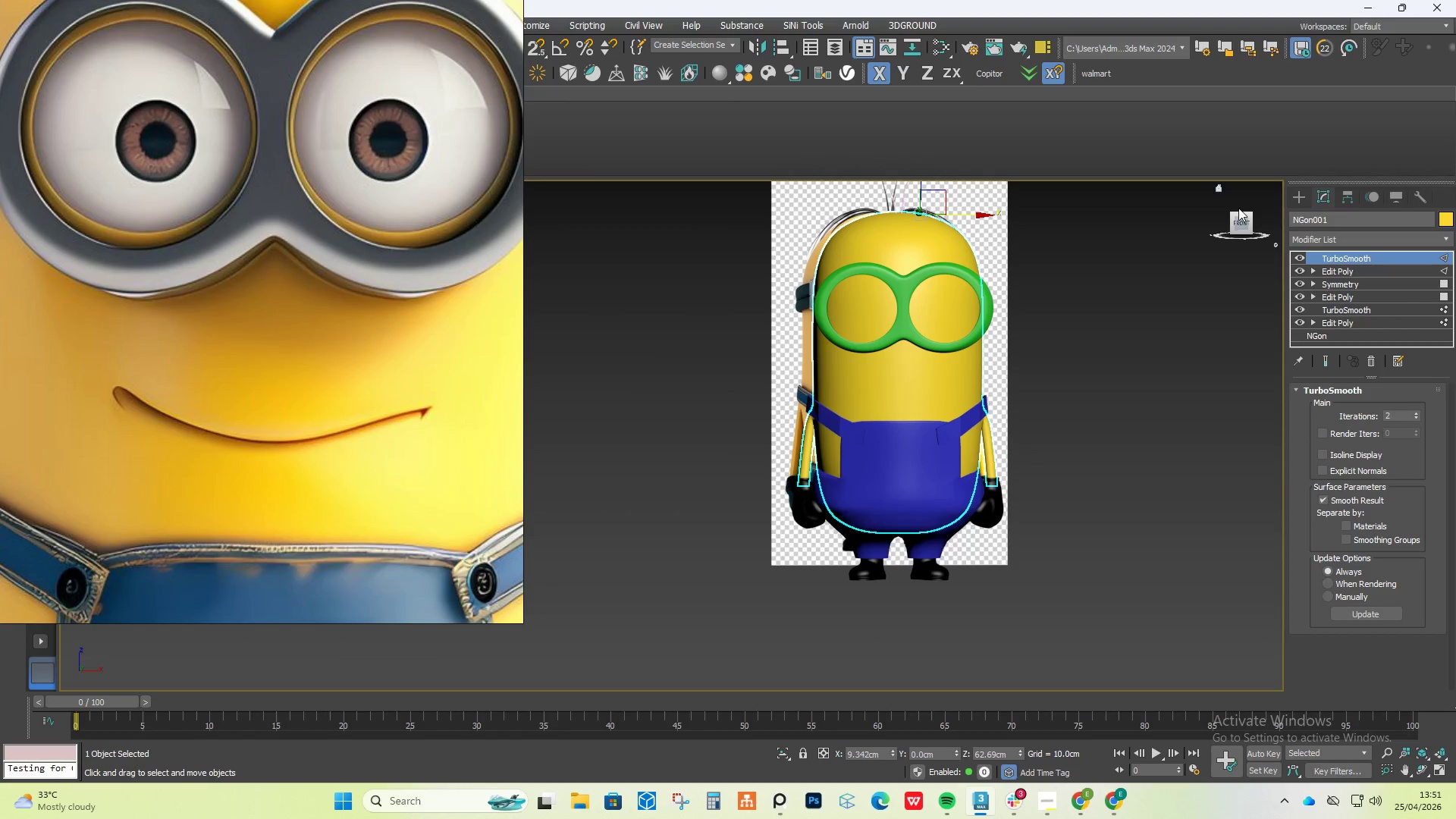 
left_click([1239, 221])
 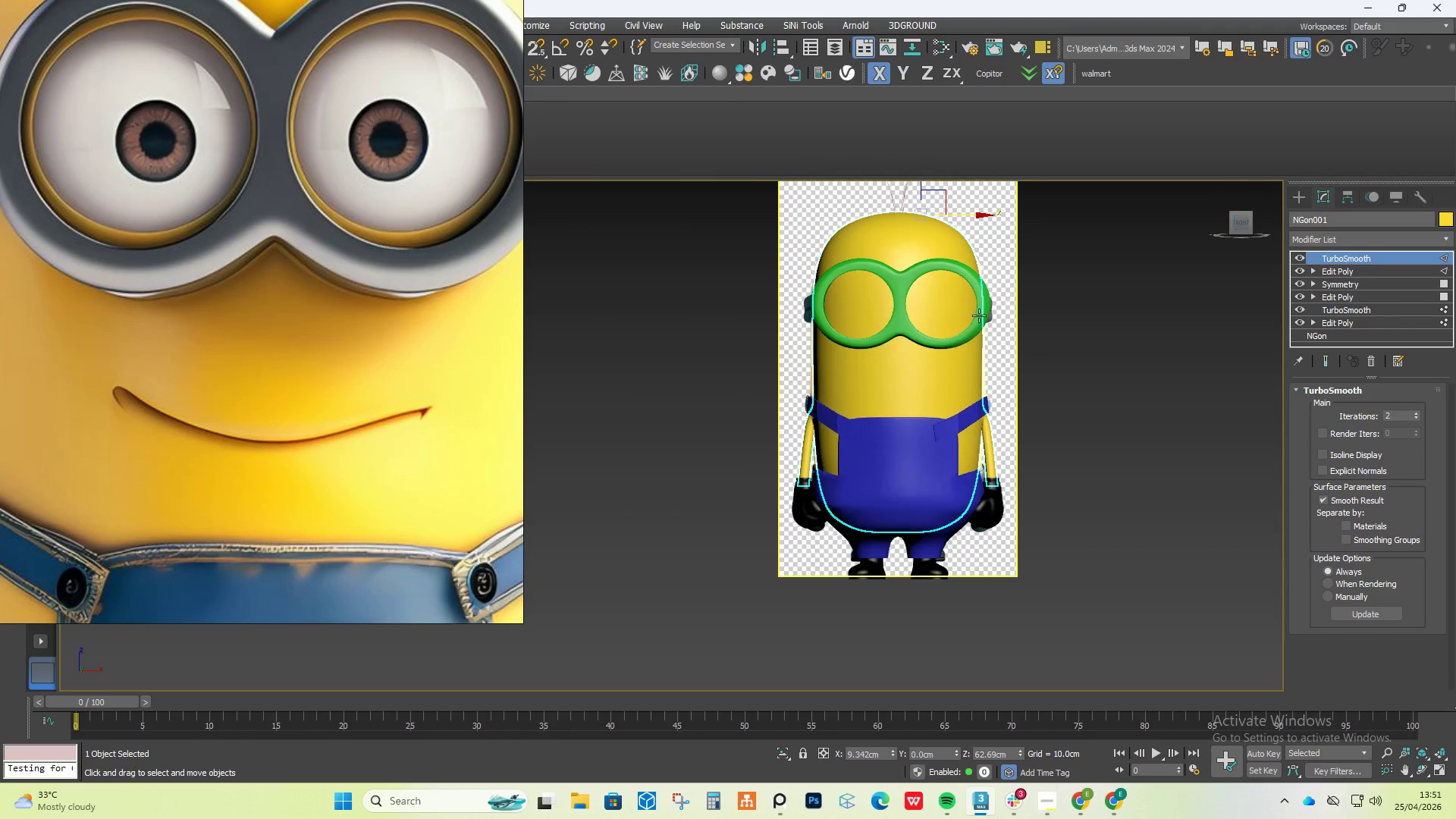 
scroll: coordinate [939, 318], scroll_direction: up, amount: 2.0
 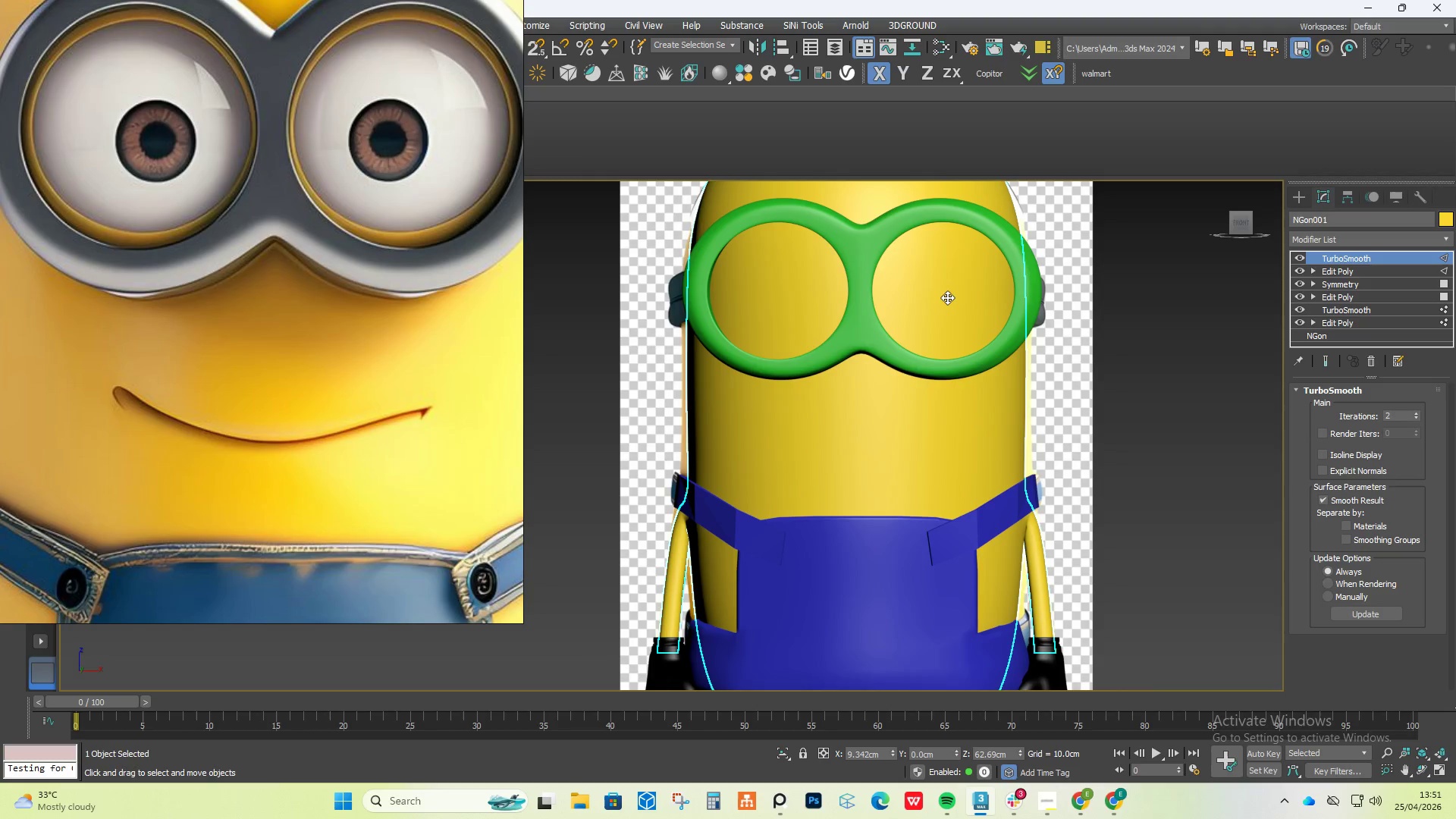 
left_click([949, 300])
 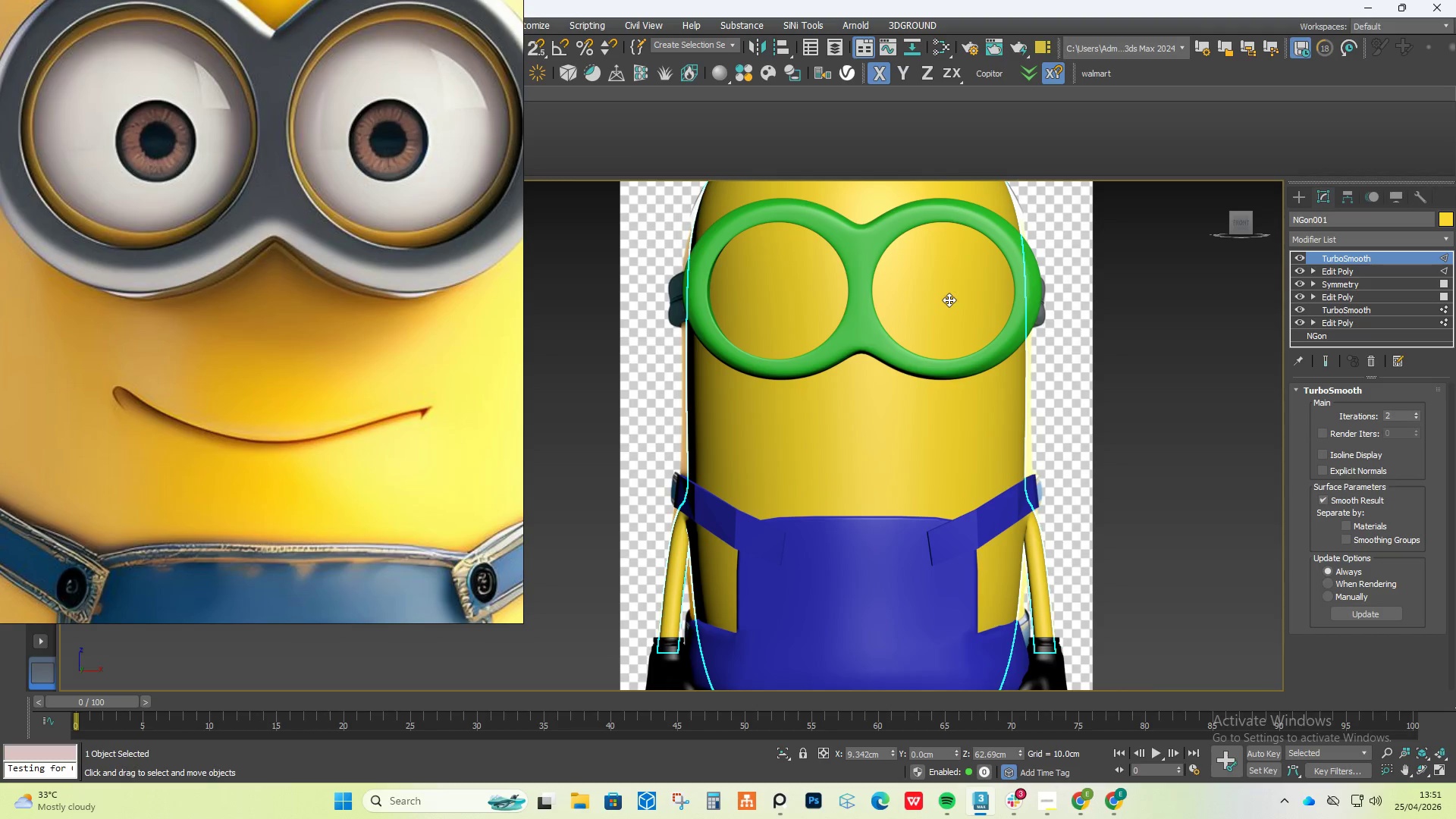 
key(Alt+X)
 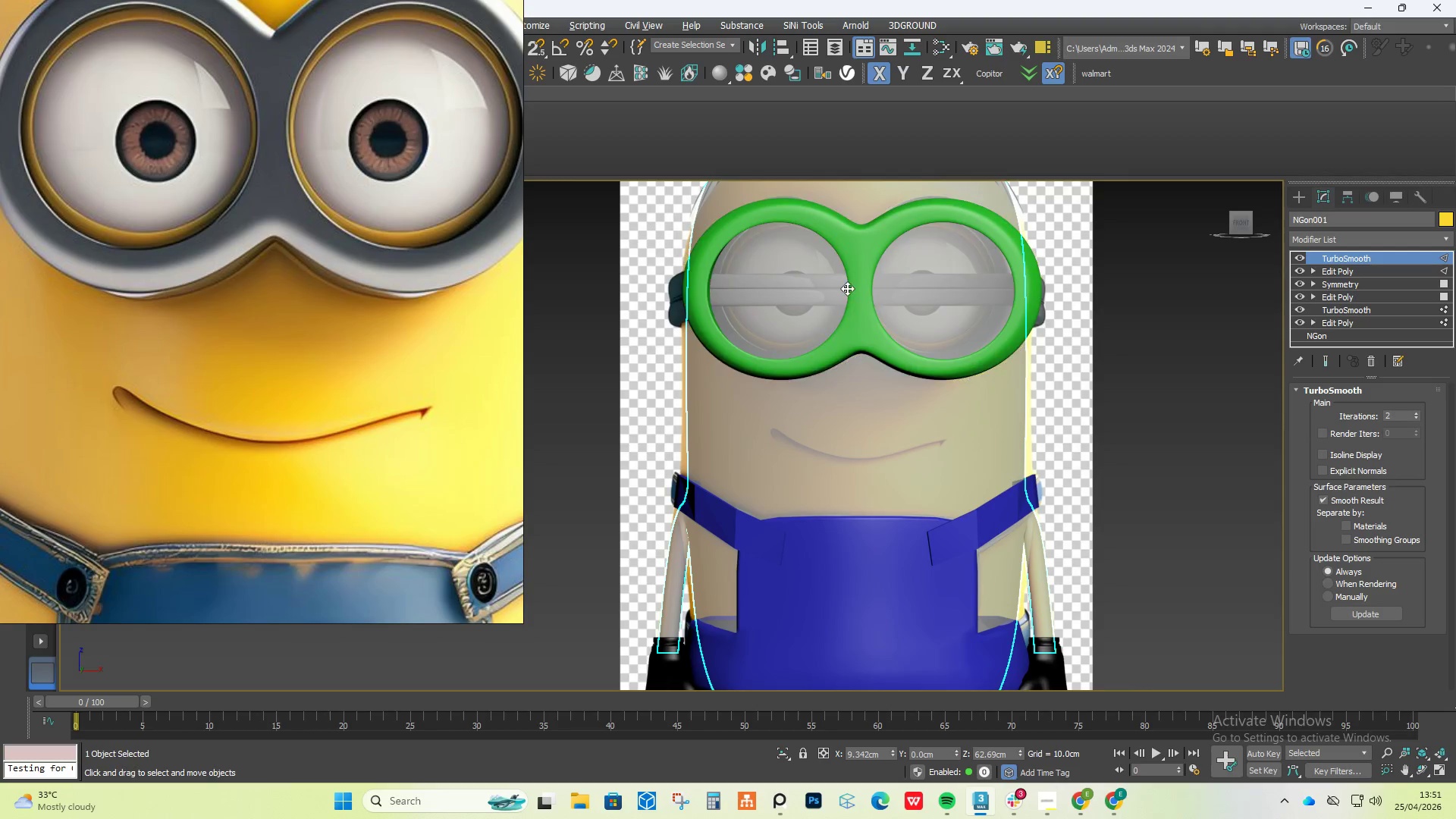 
scroll: coordinate [847, 288], scroll_direction: up, amount: 2.0
 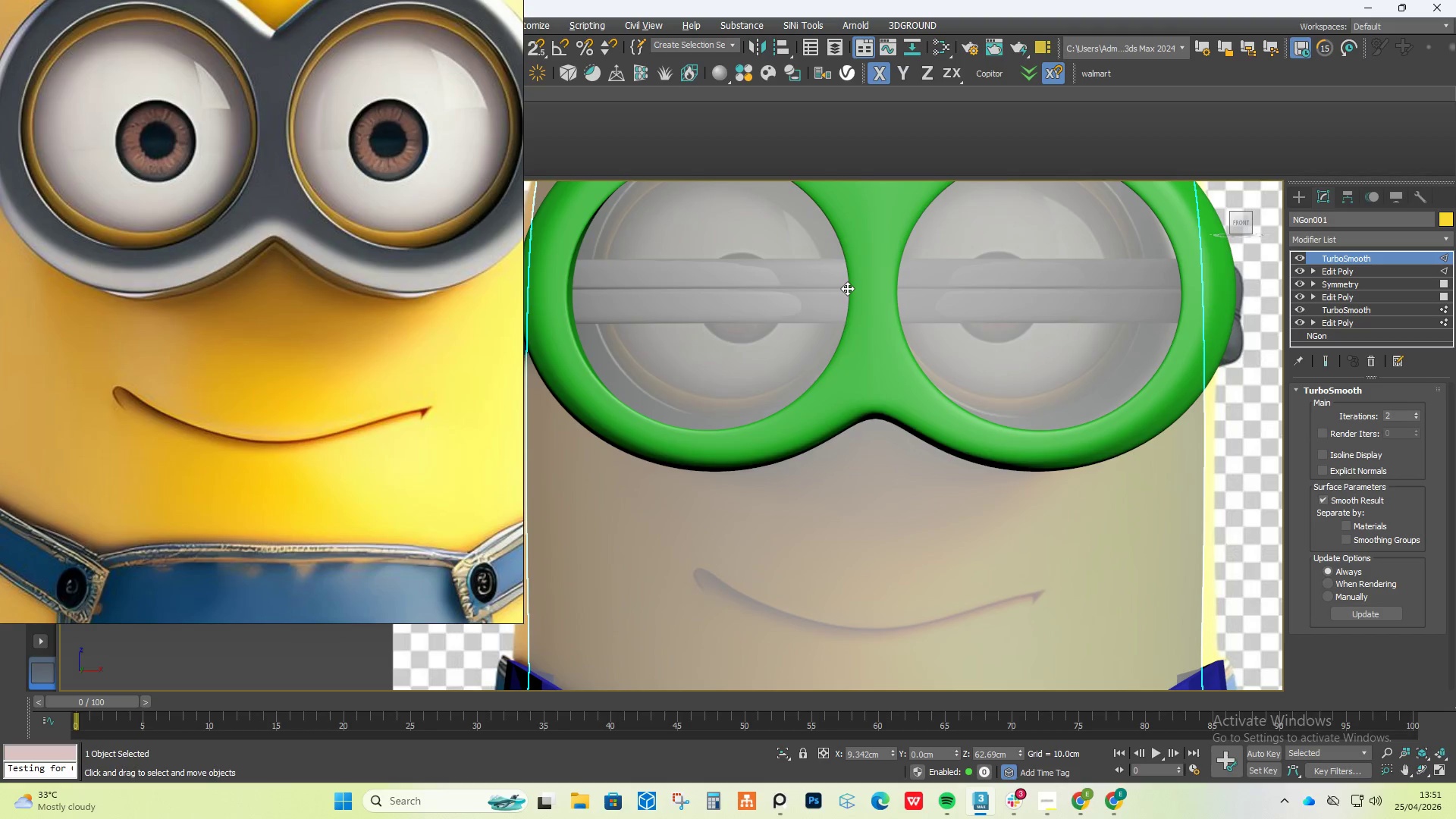 
scroll: coordinate [847, 288], scroll_direction: down, amount: 2.0
 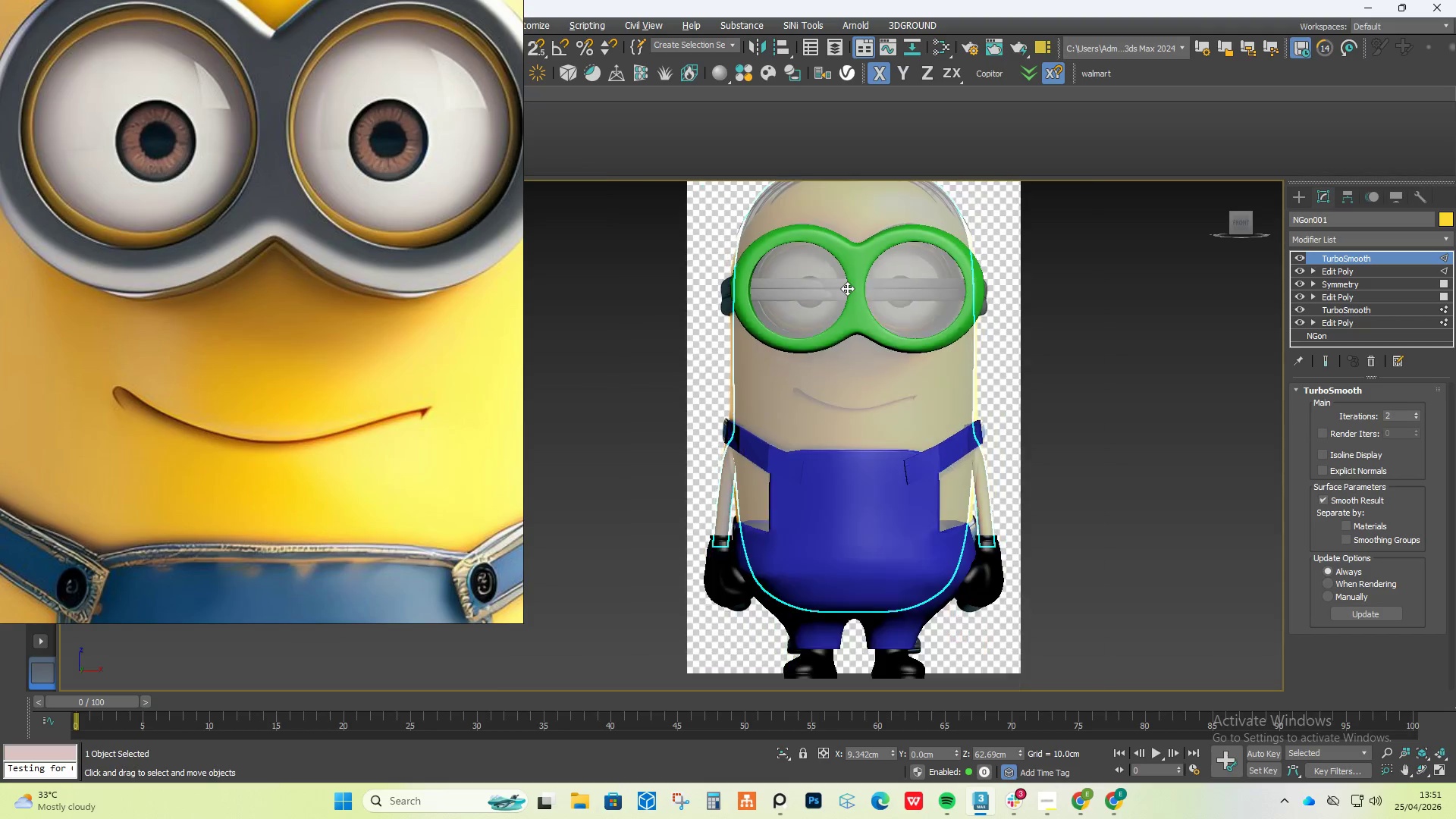 
hold_key(key=AltLeft, duration=2.19)
 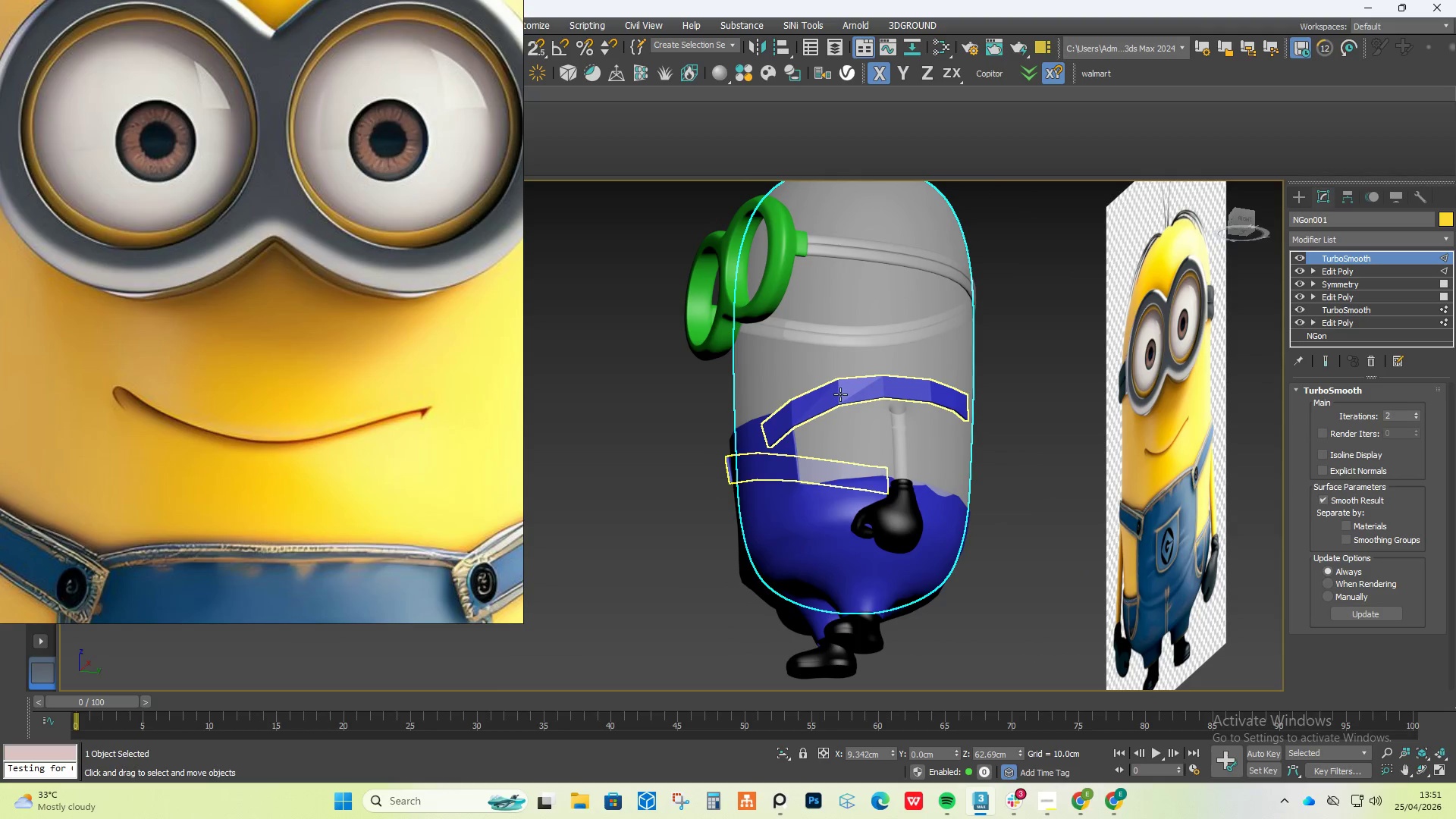 
left_click([840, 394])
 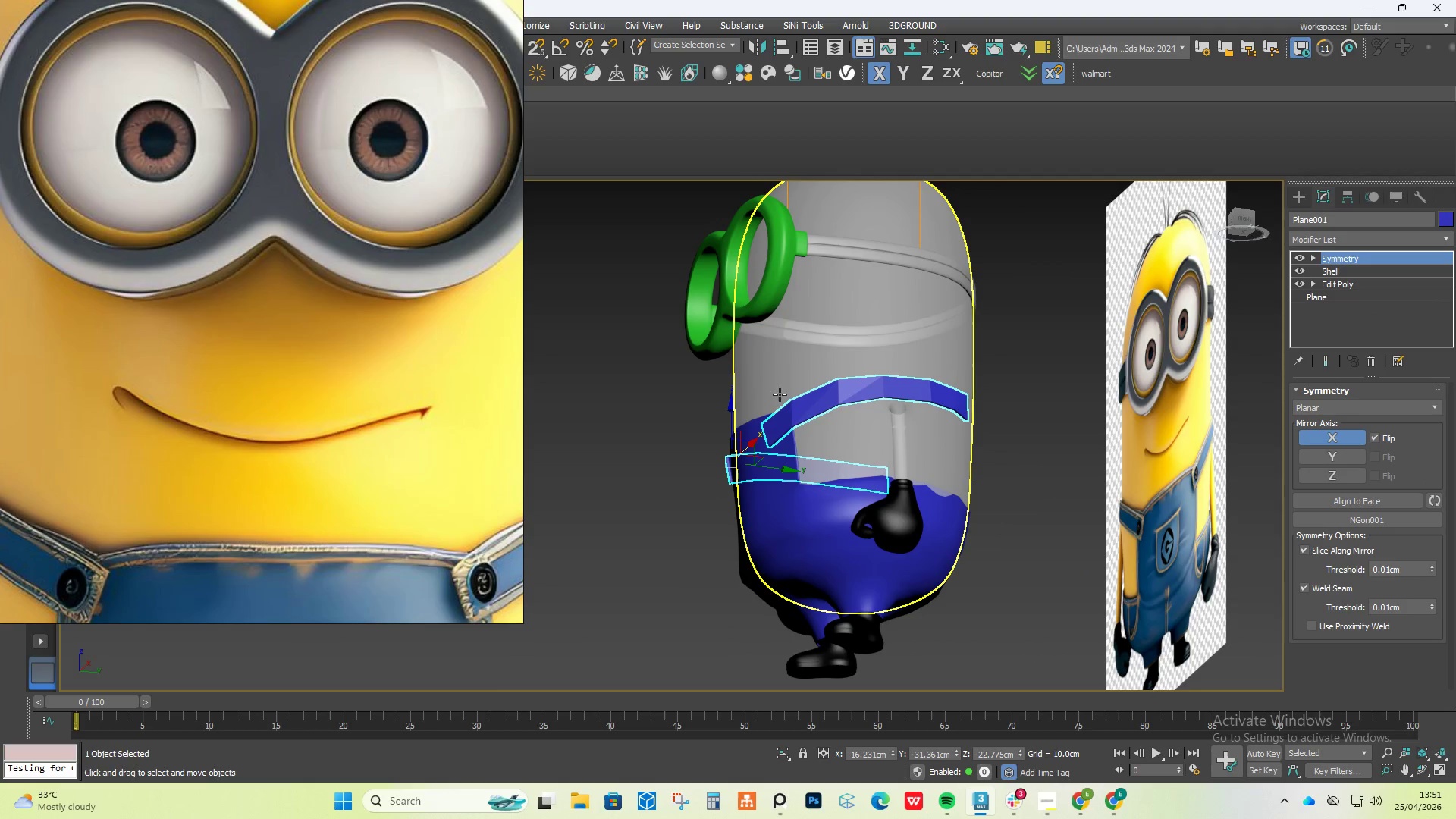 
hold_key(key=AltLeft, duration=1.8)
 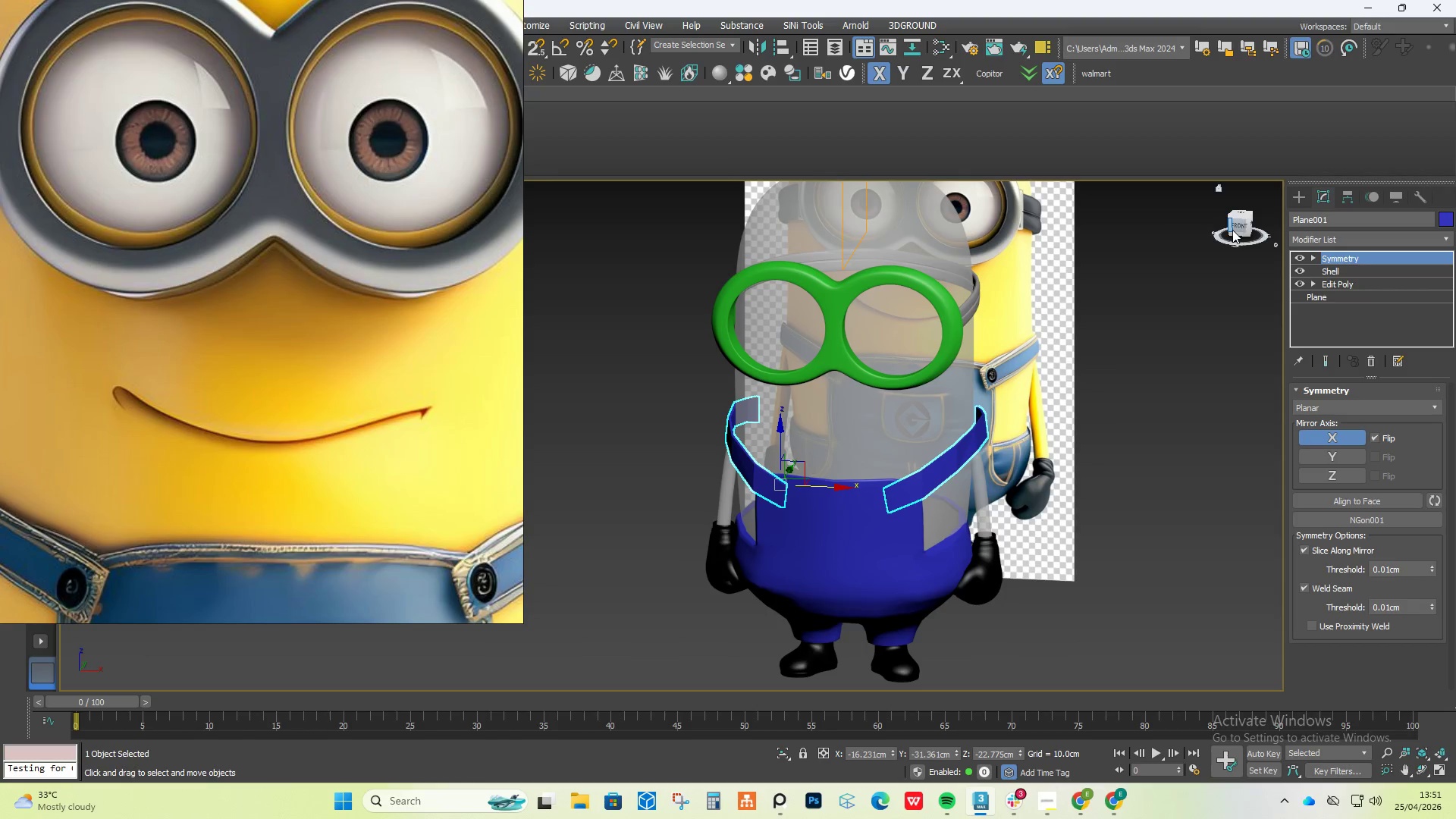 
left_click([1238, 228])
 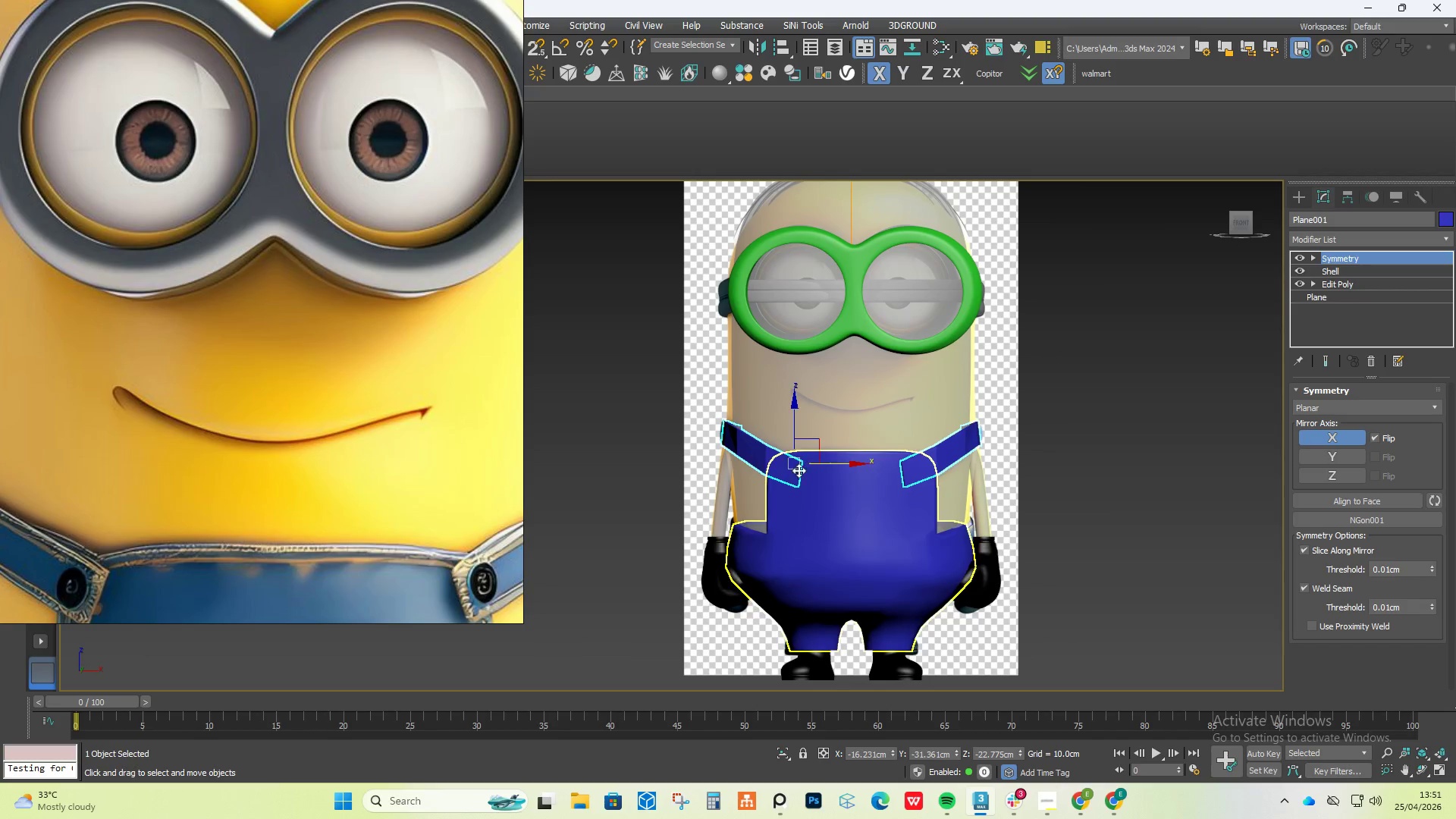 
hold_key(key=AltLeft, duration=0.75)
 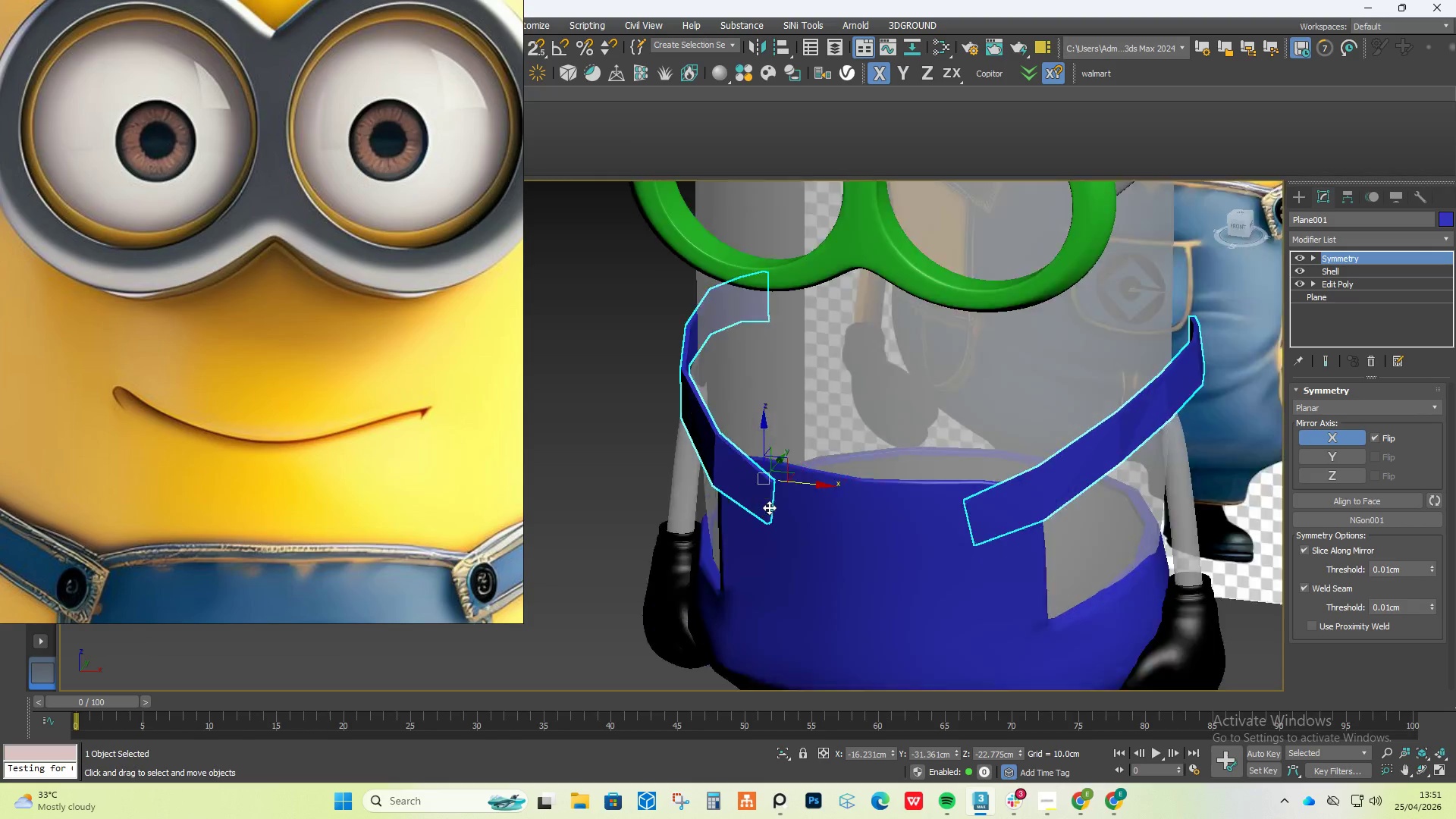 
scroll: coordinate [789, 470], scroll_direction: none, amount: 0.0
 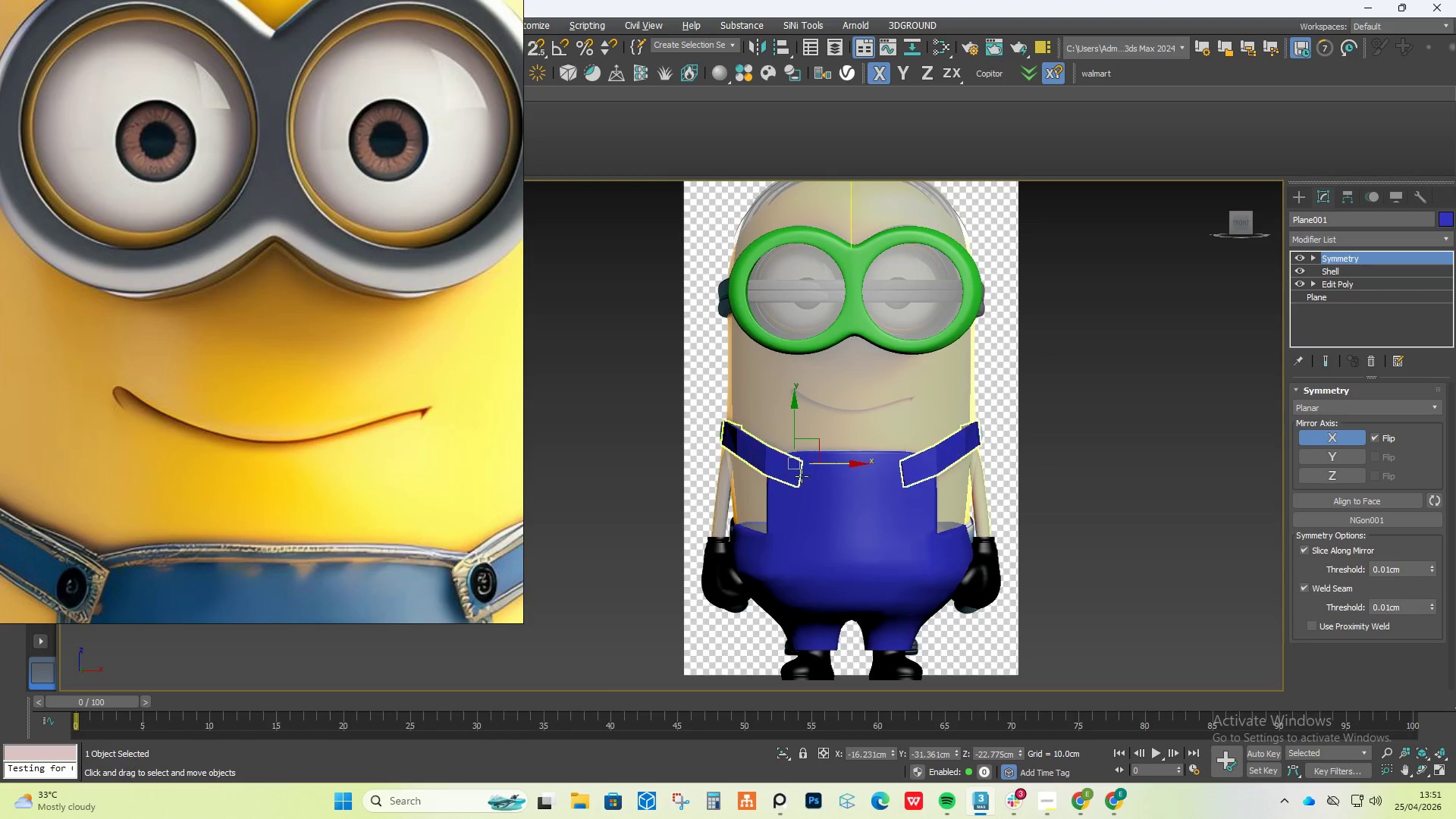 
scroll: coordinate [788, 437], scroll_direction: up, amount: 7.0
 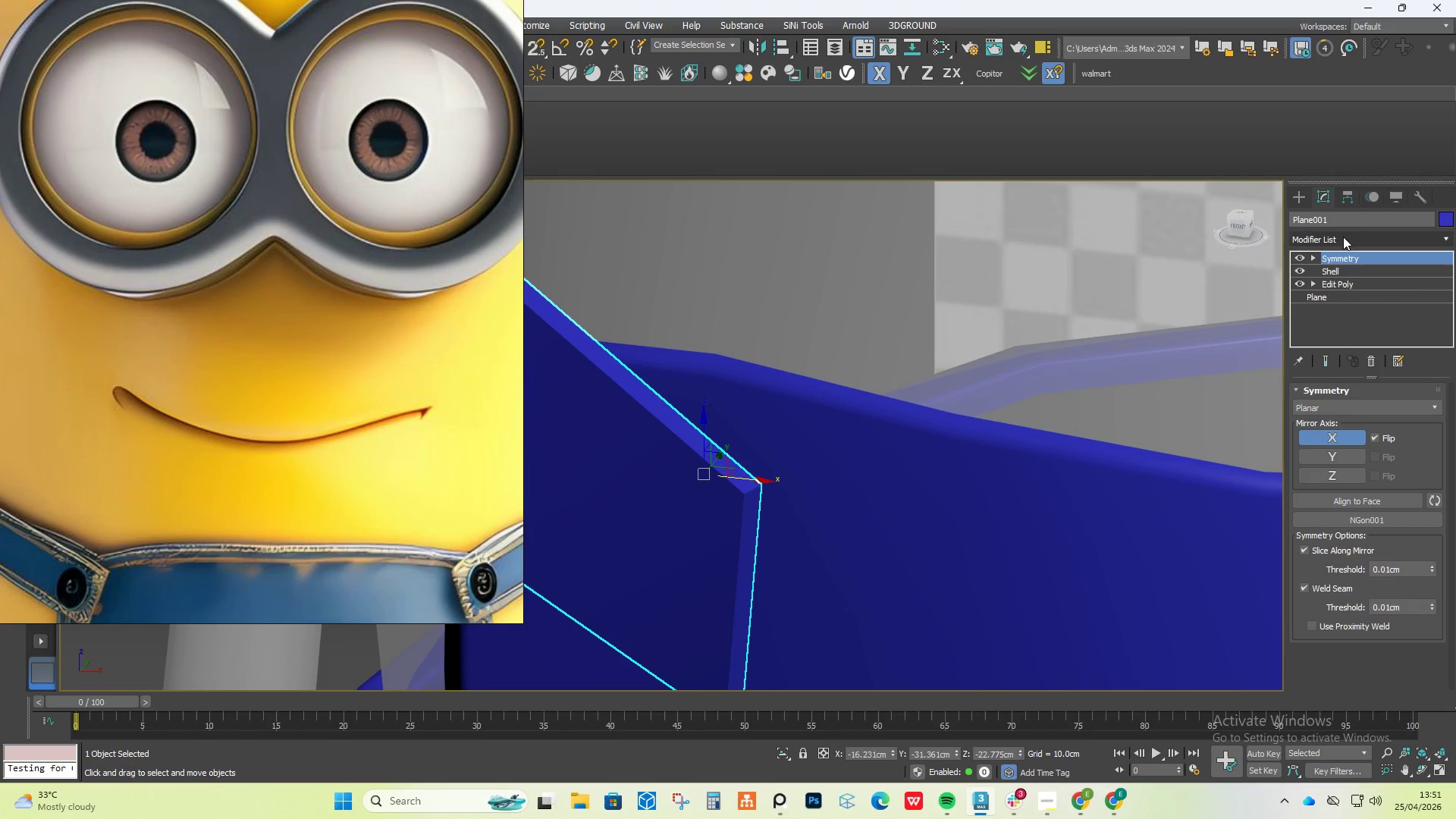 
left_click([1343, 237])
 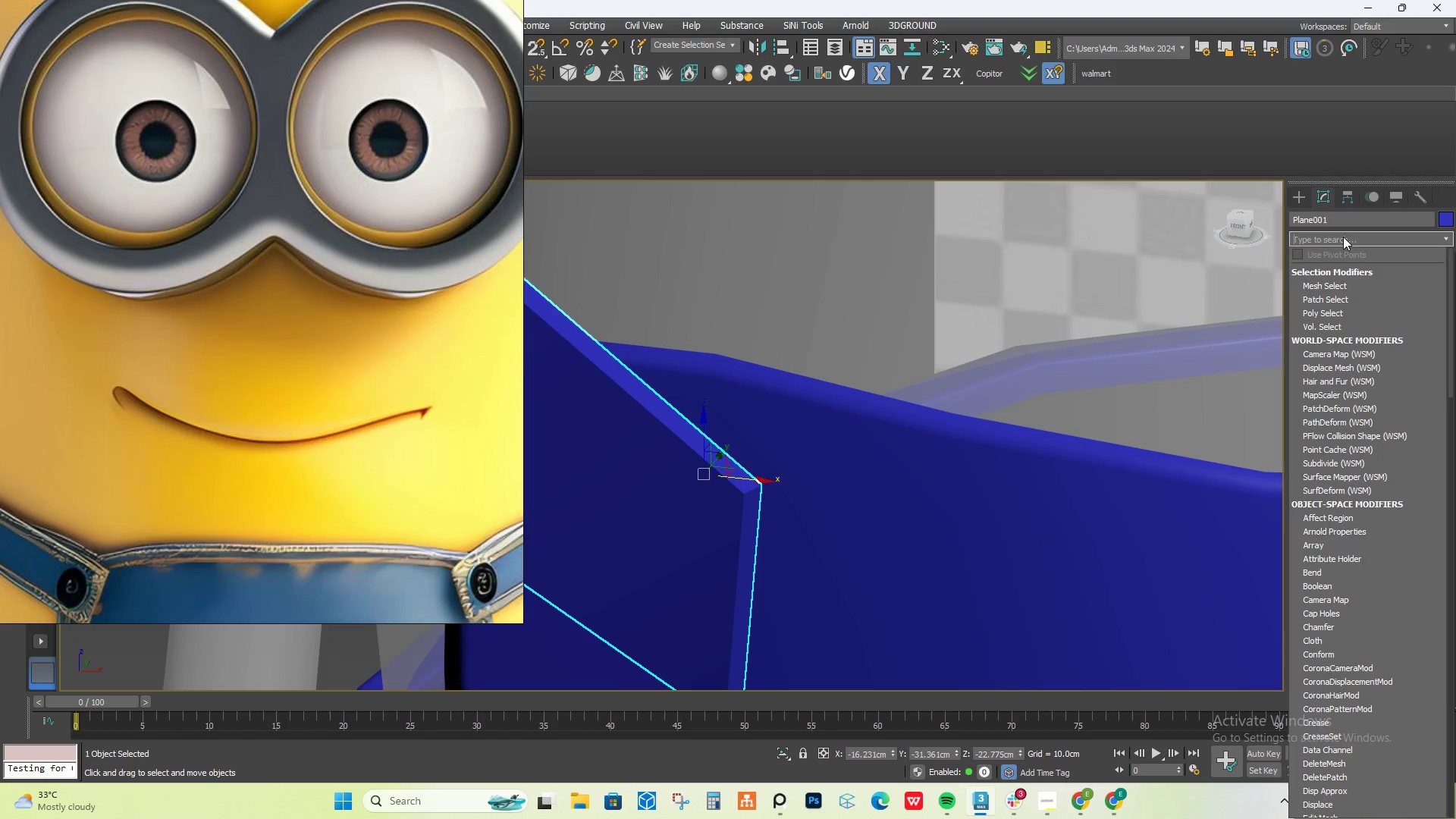 
type(ch)
 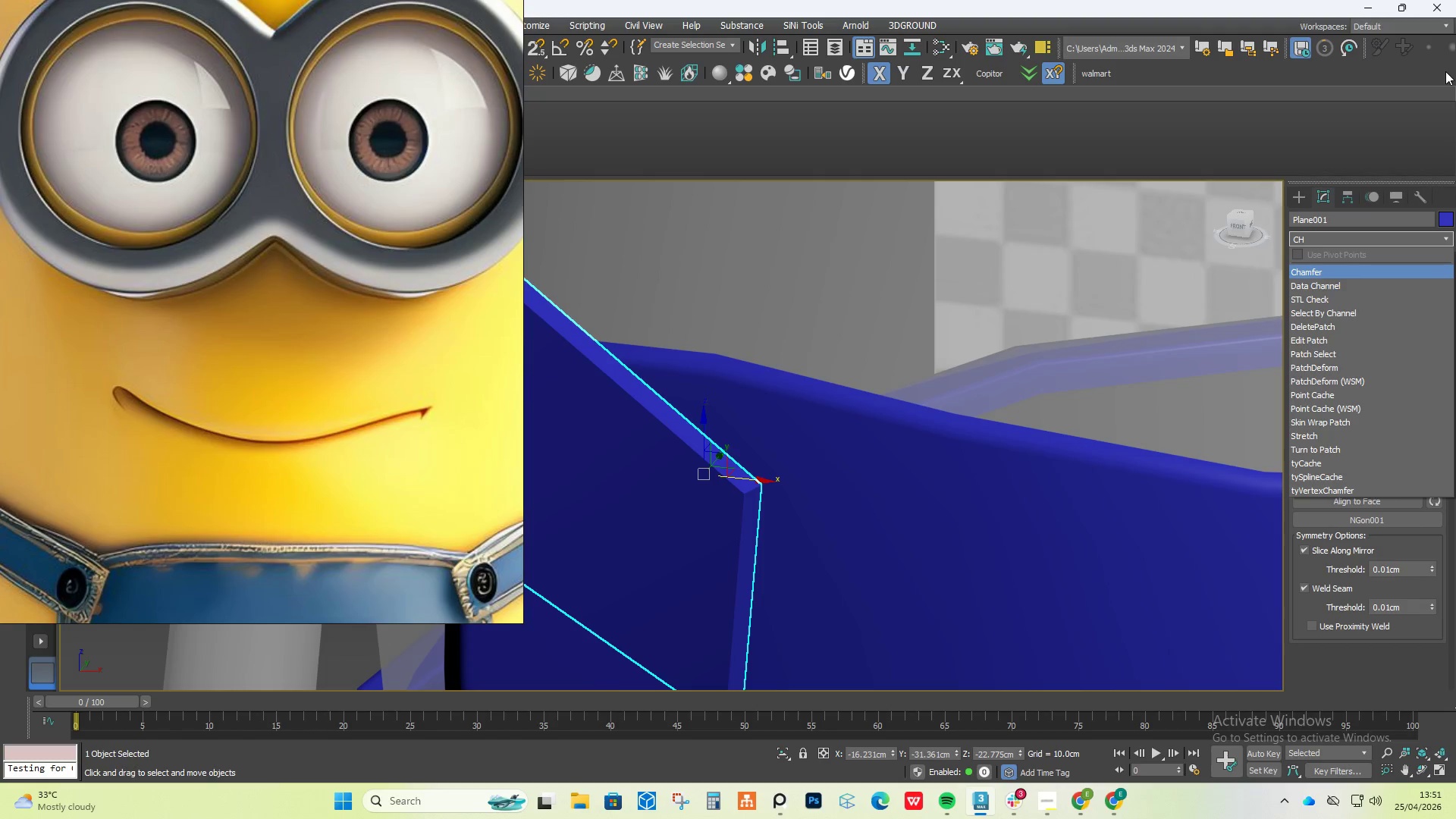 
wait(19.67)
 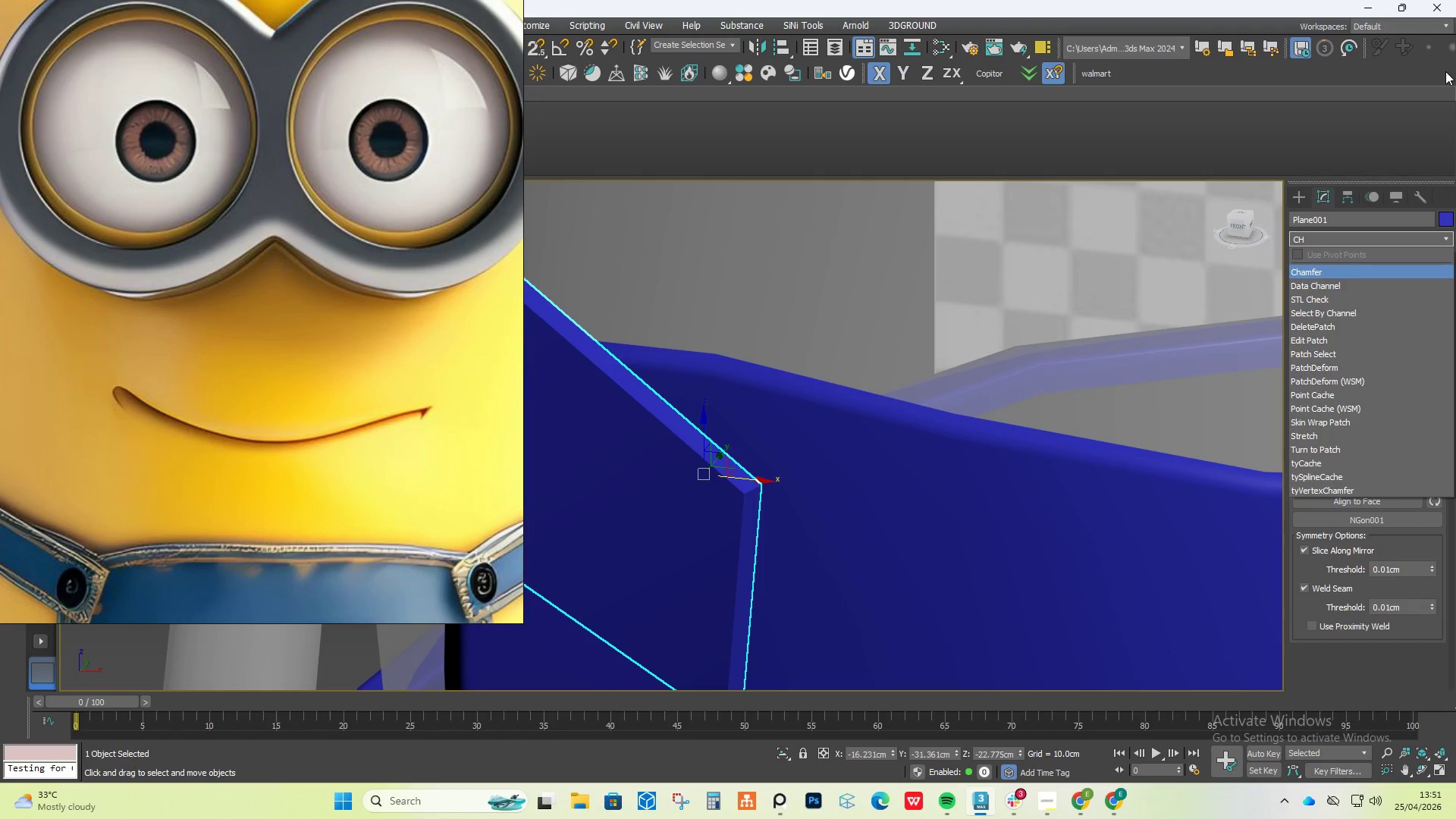 
scroll: coordinate [880, 453], scroll_direction: down, amount: 5.0
 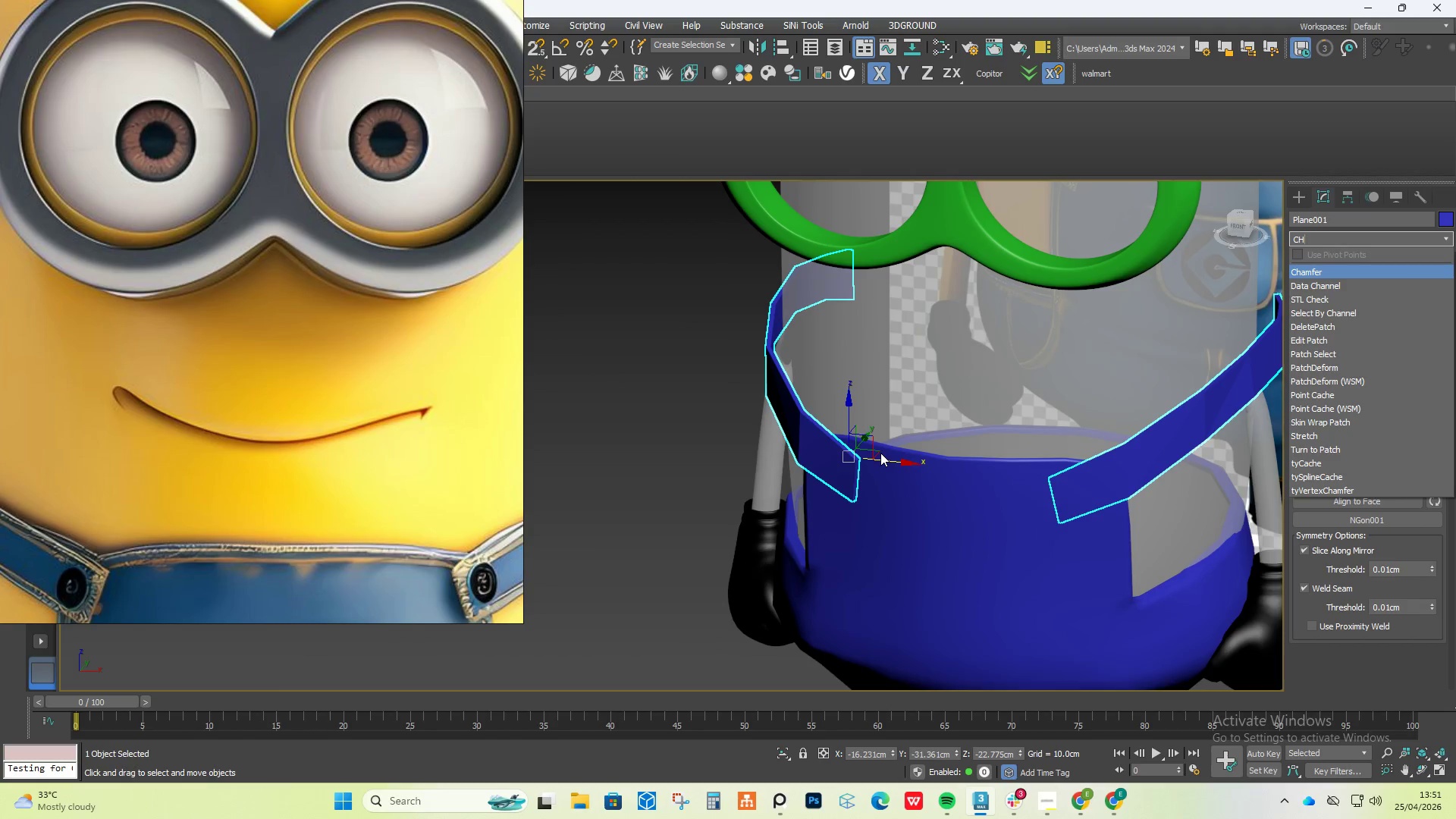 
hold_key(key=AltLeft, duration=1.38)
 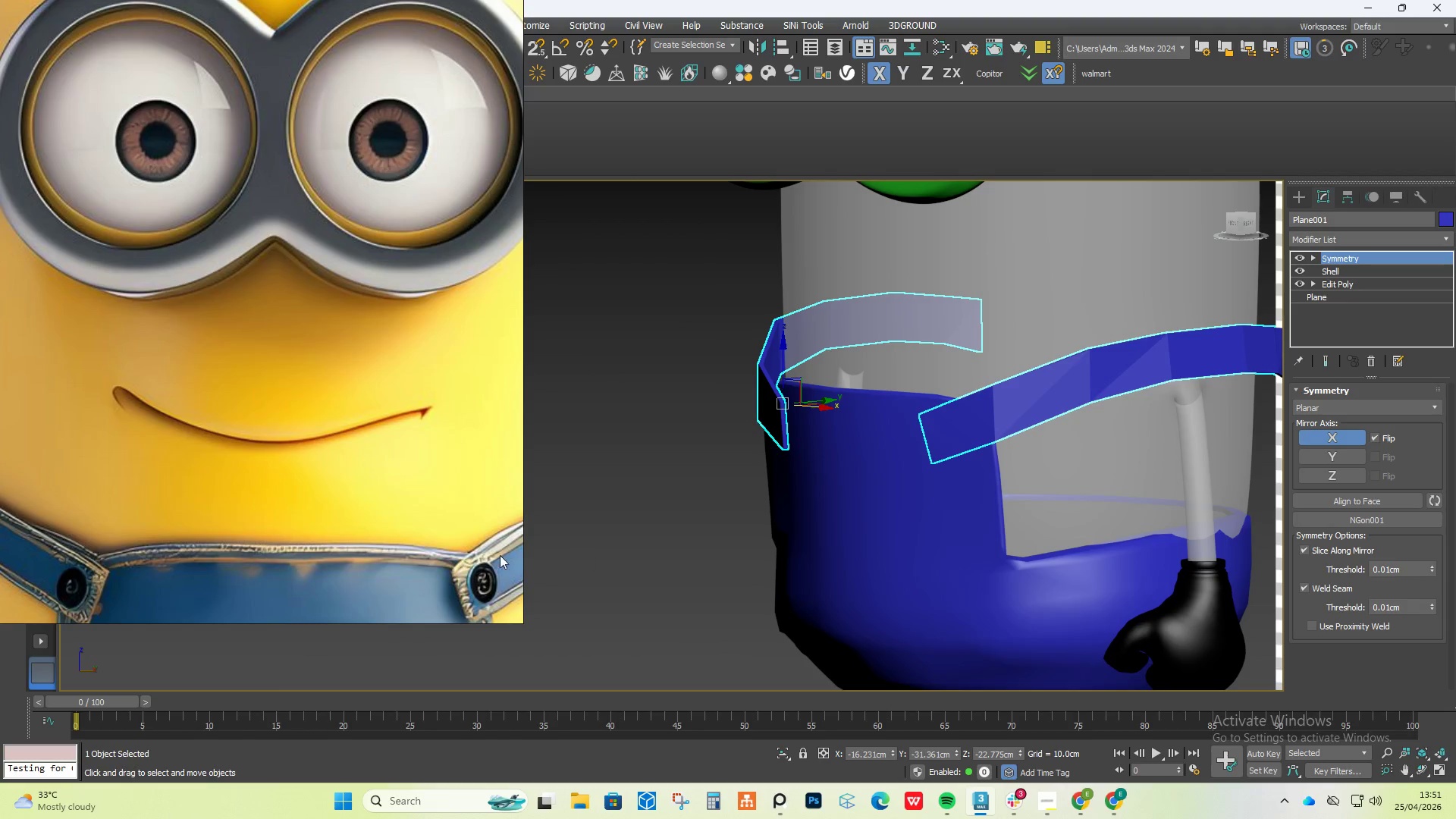 
scroll: coordinate [356, 513], scroll_direction: down, amount: 3.0
 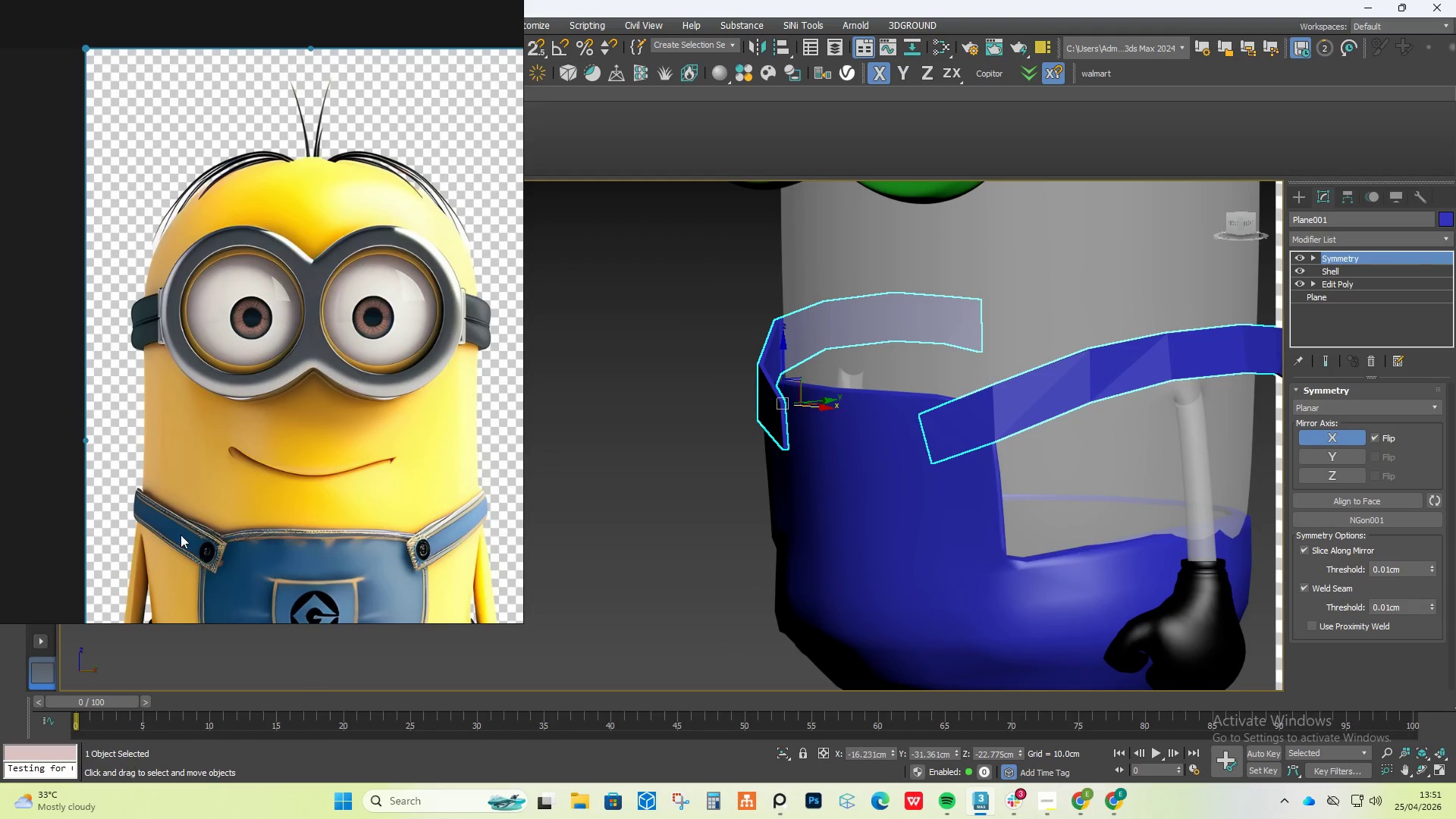 
scroll: coordinate [764, 404], scroll_direction: up, amount: 8.0
 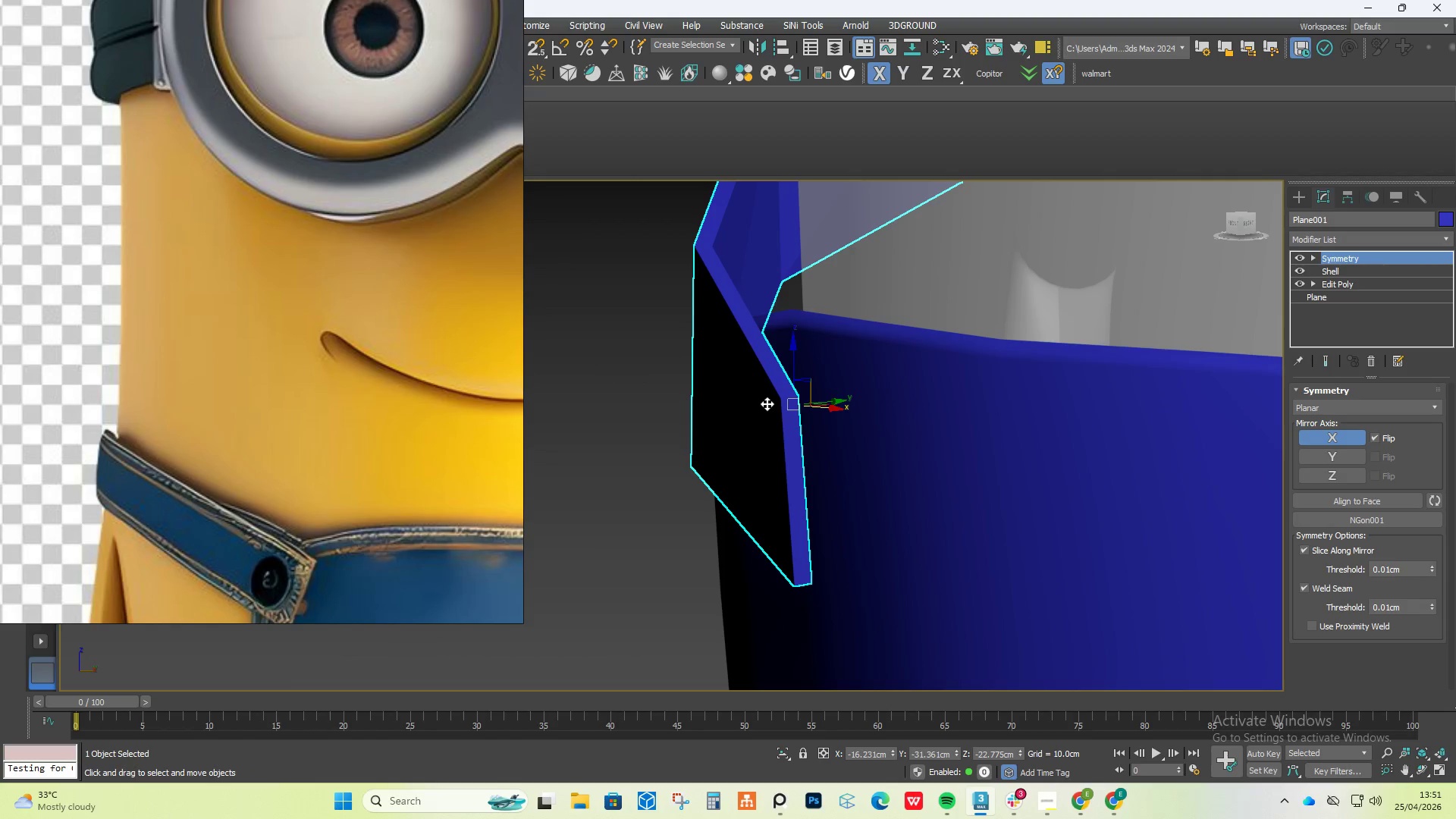 
scroll: coordinate [768, 403], scroll_direction: down, amount: 2.0
 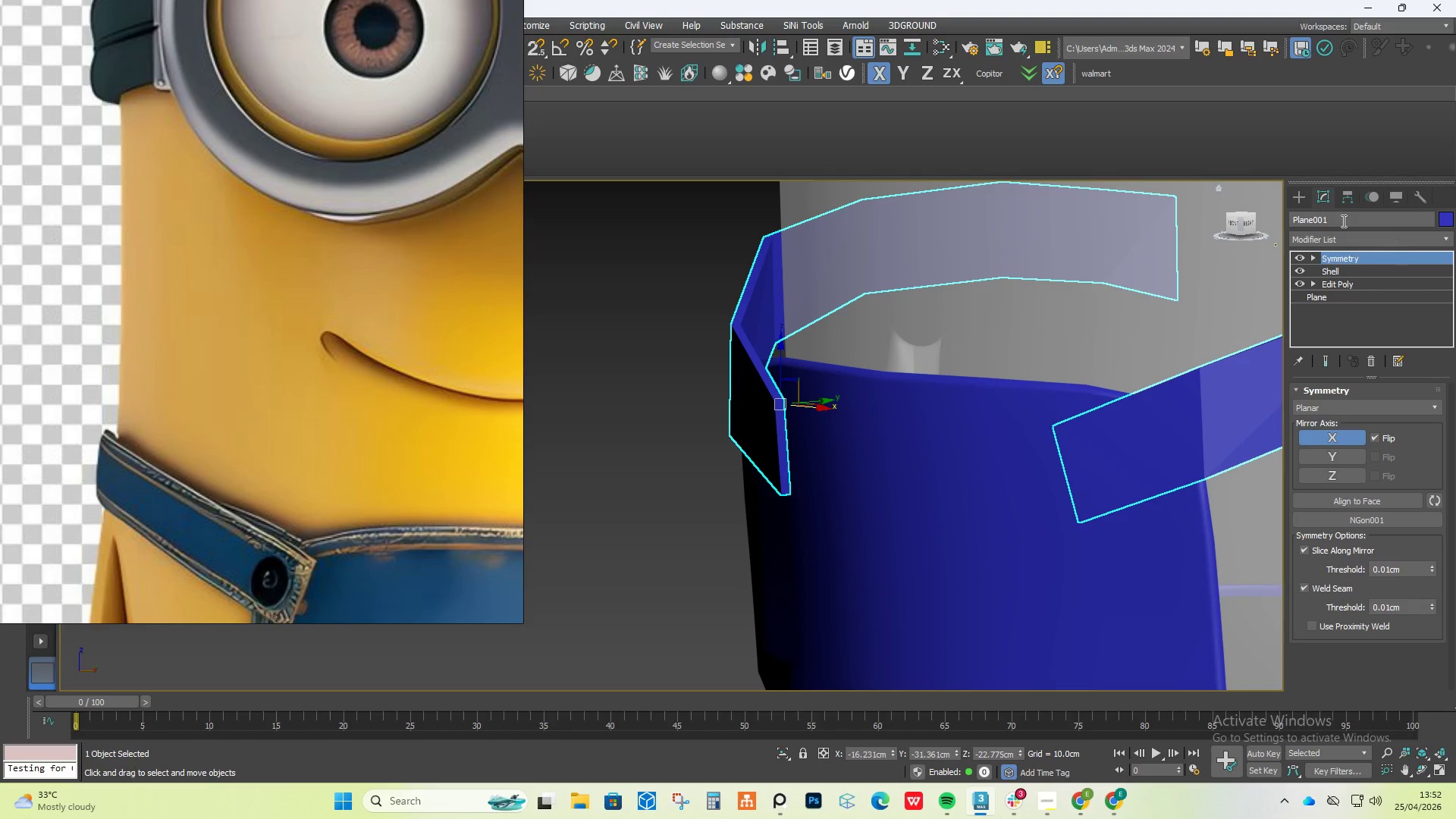 
wait(12.18)
 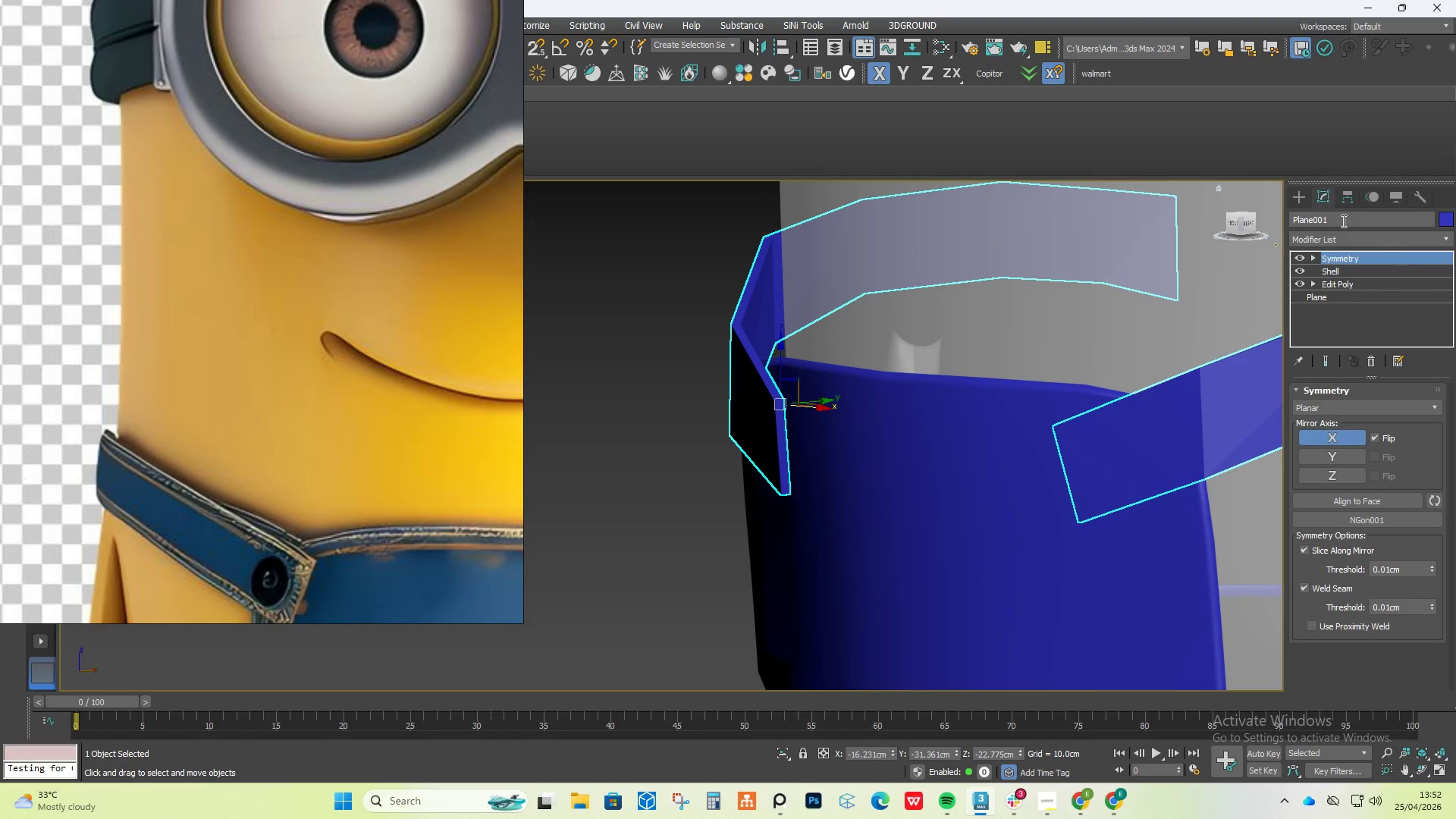 
scroll: coordinate [210, 408], scroll_direction: down, amount: 6.0
 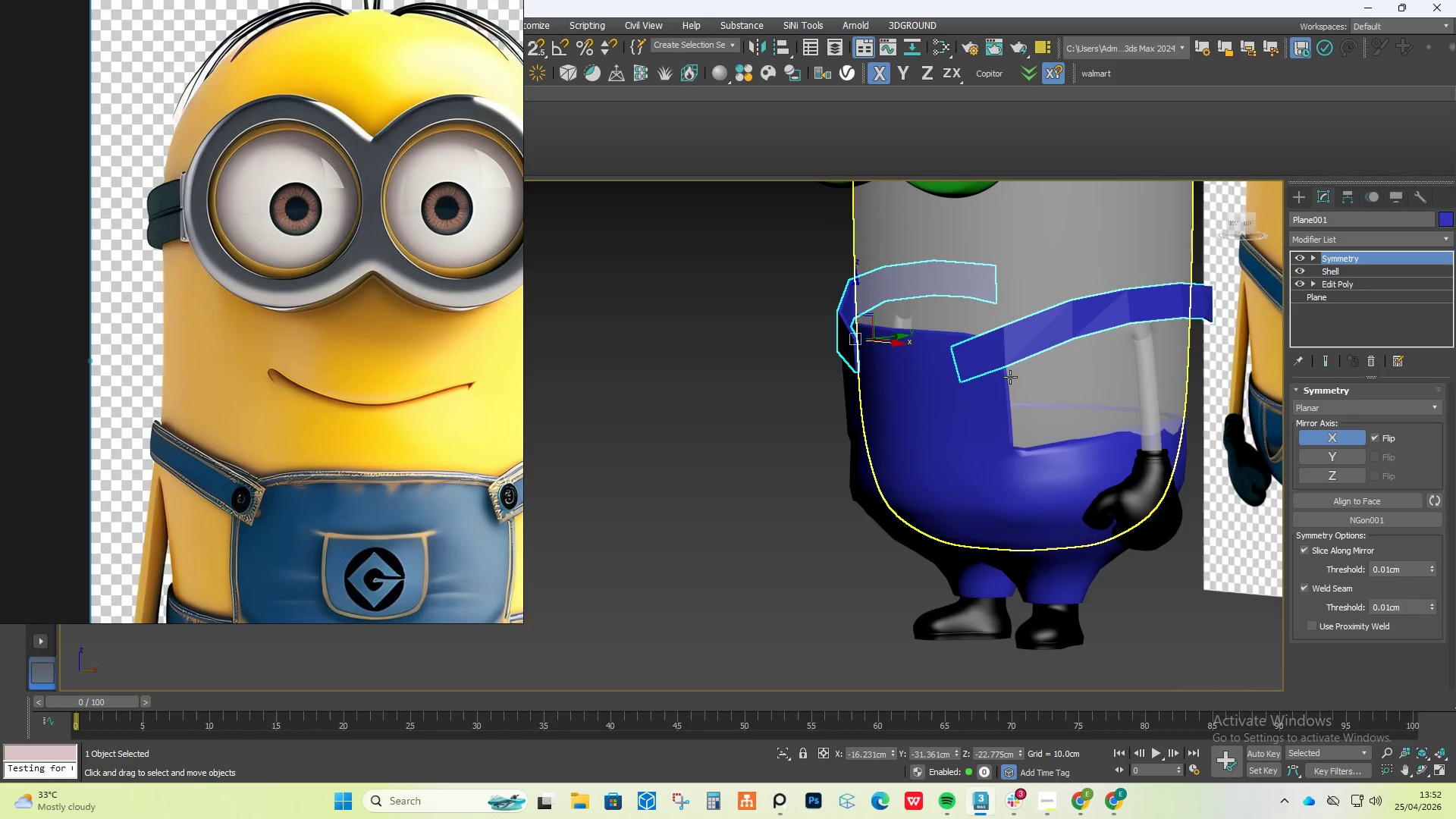 
hold_key(key=AltLeft, duration=1.14)
 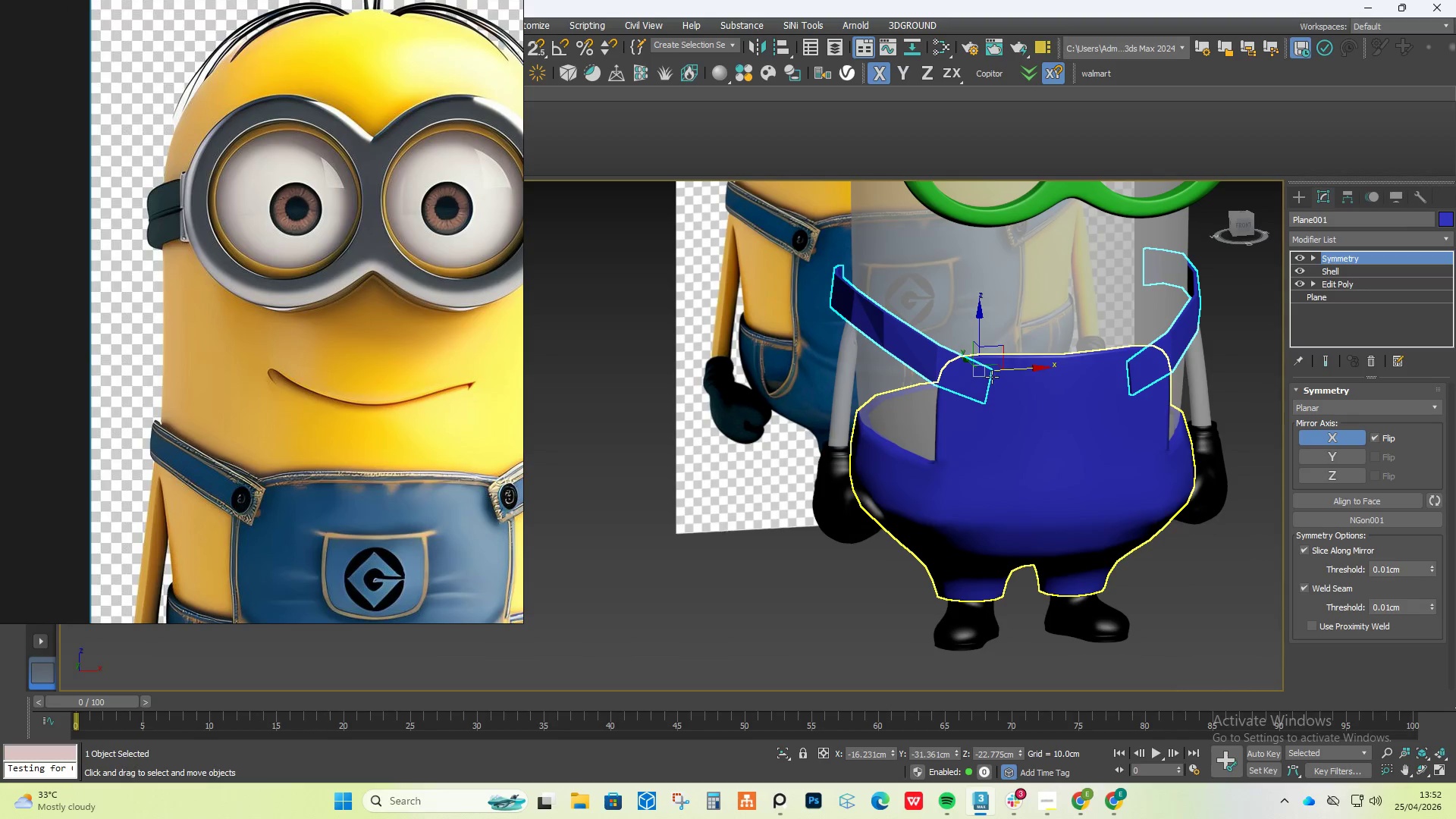 
scroll: coordinate [992, 377], scroll_direction: up, amount: 2.0
 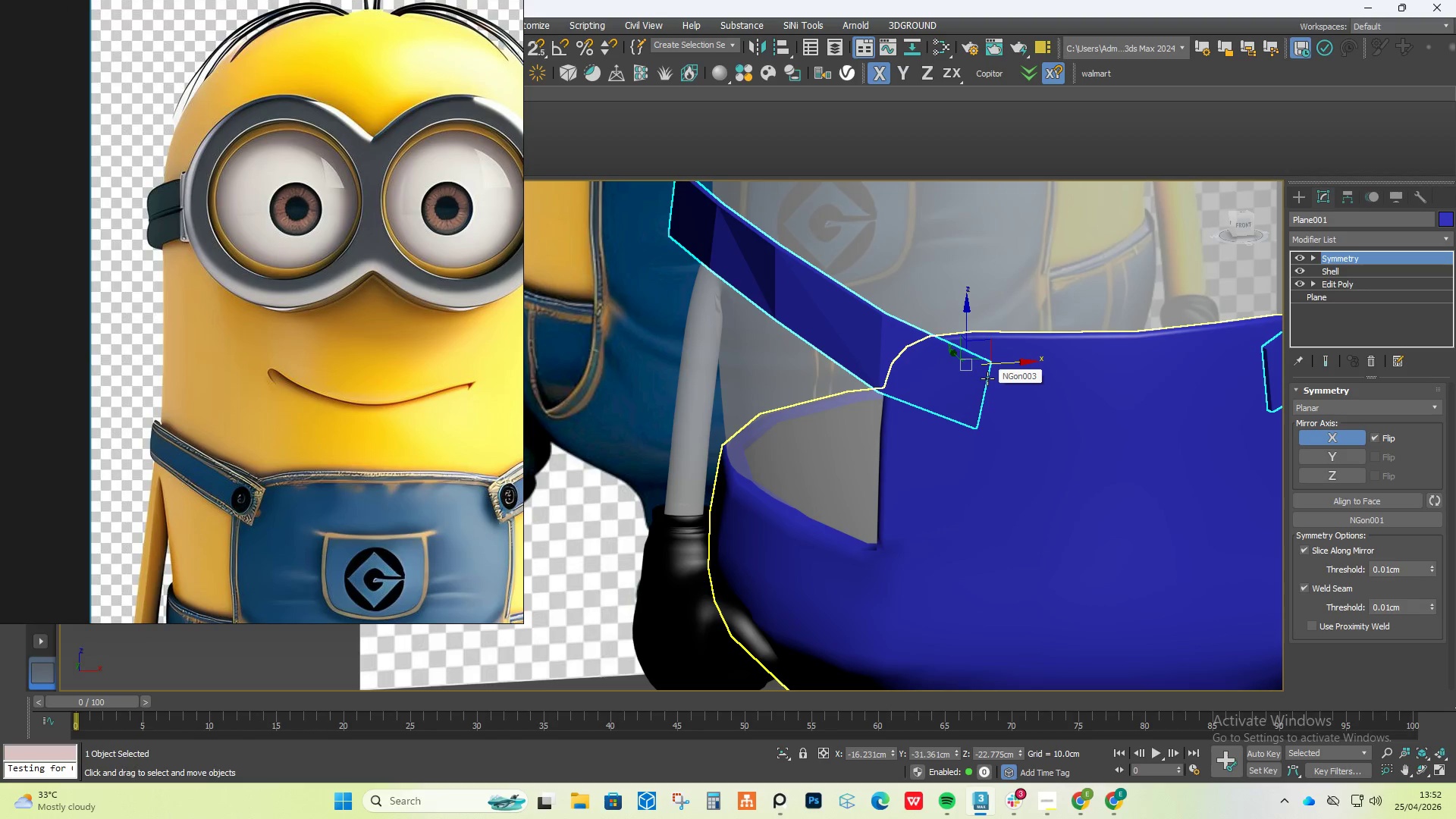 
wait(5.11)
 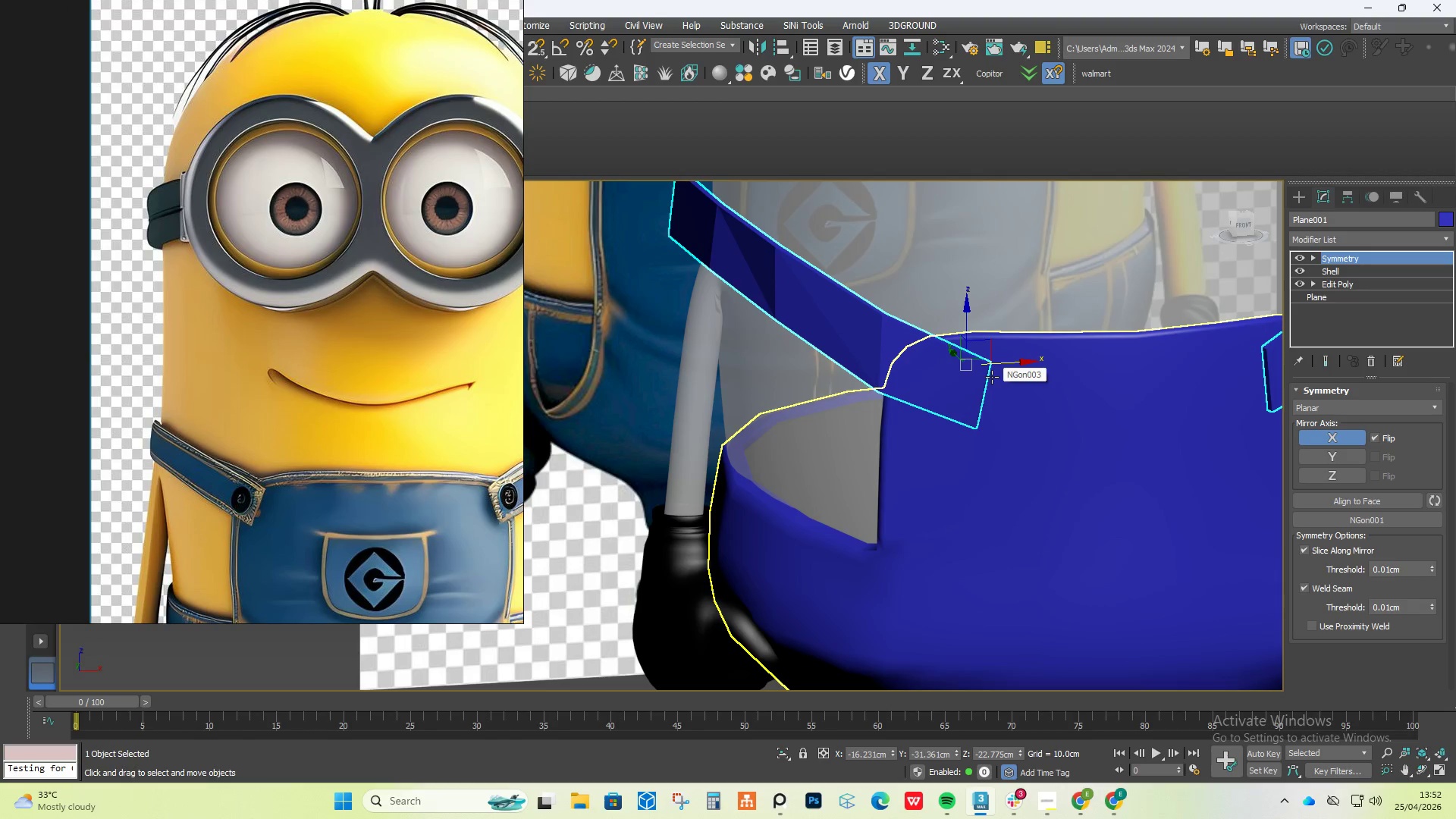 
hold_key(key=AltLeft, duration=0.7)
 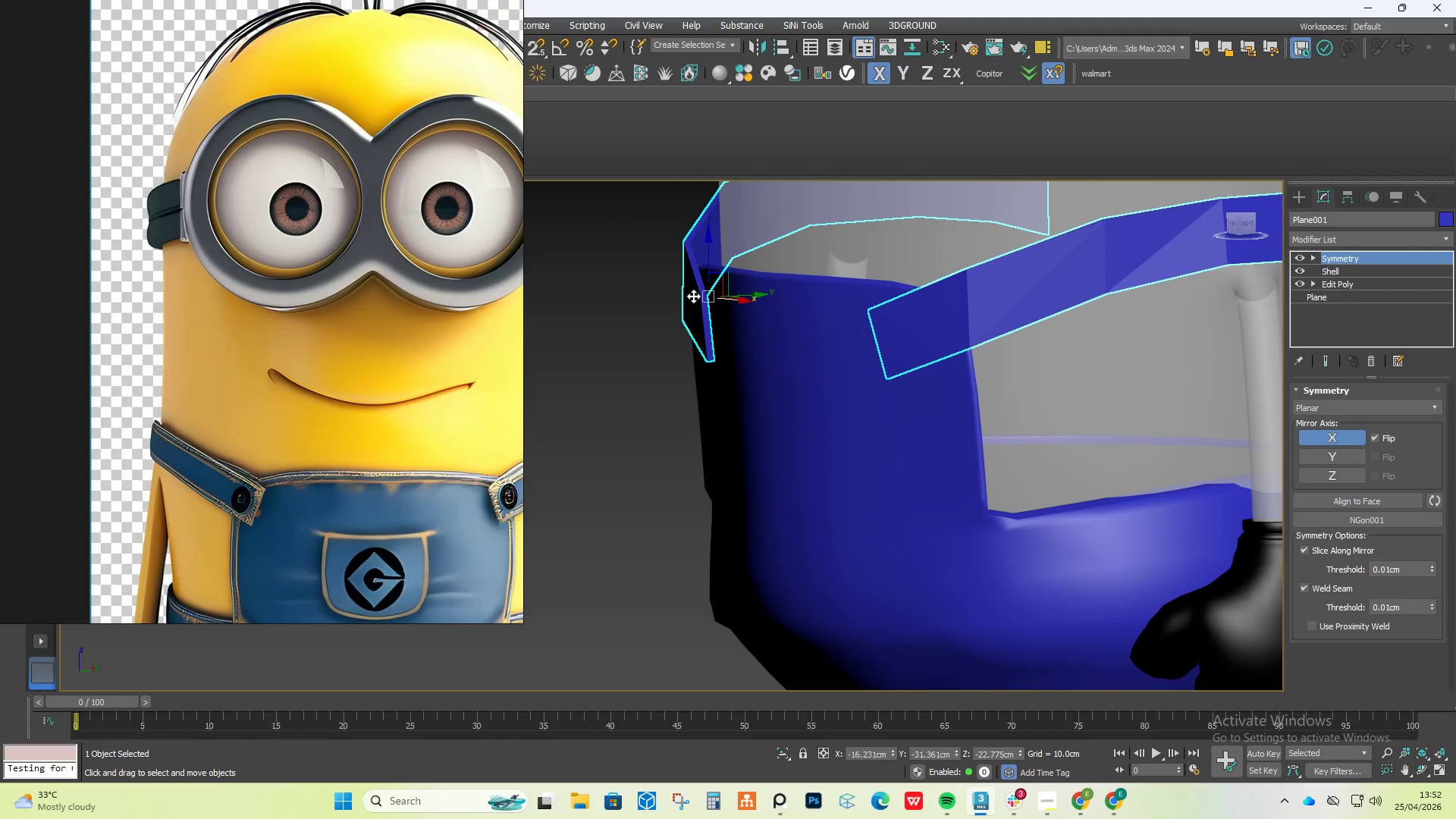 
scroll: coordinate [698, 295], scroll_direction: up, amount: 1.0
 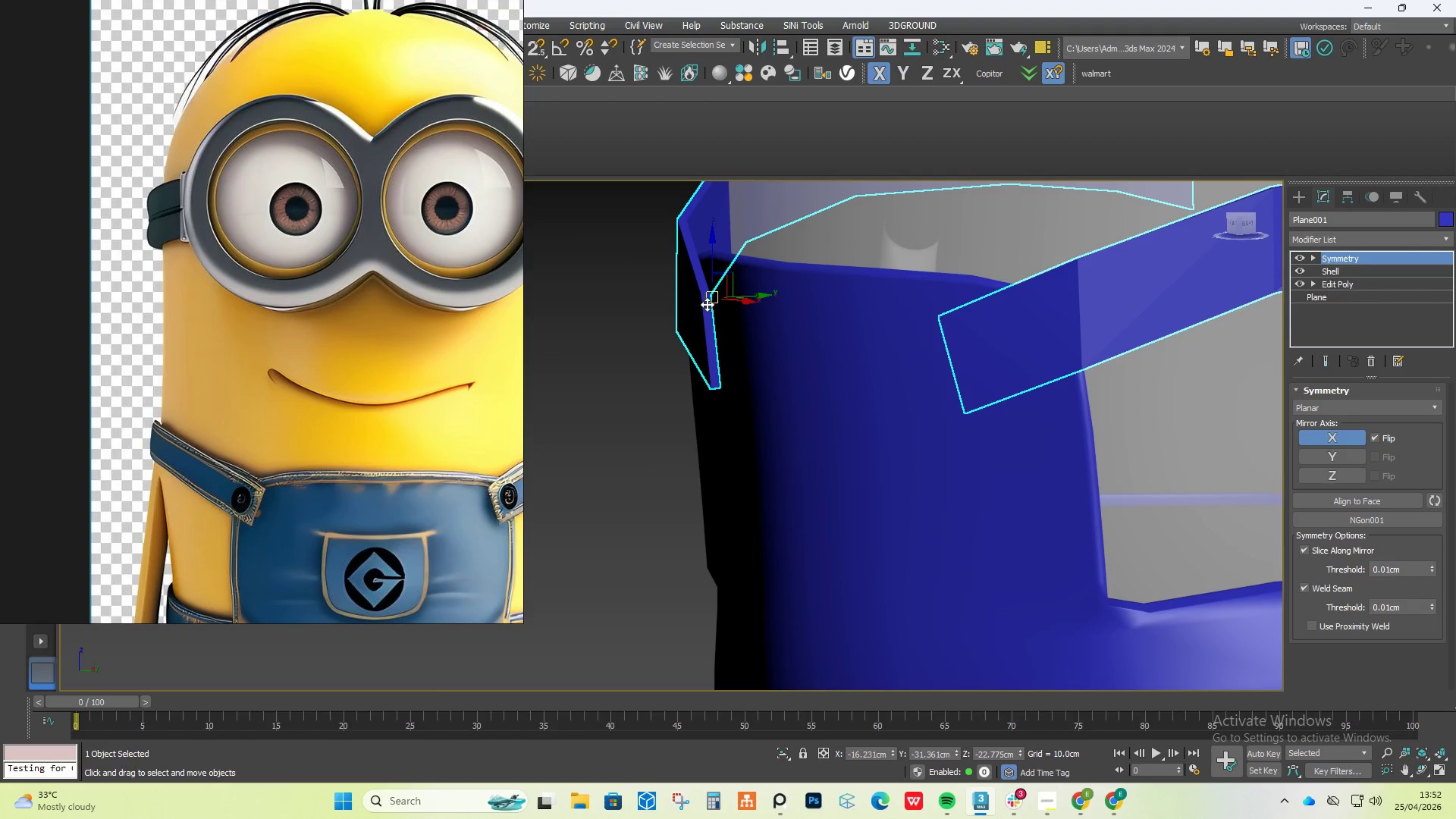 
wait(6.45)
 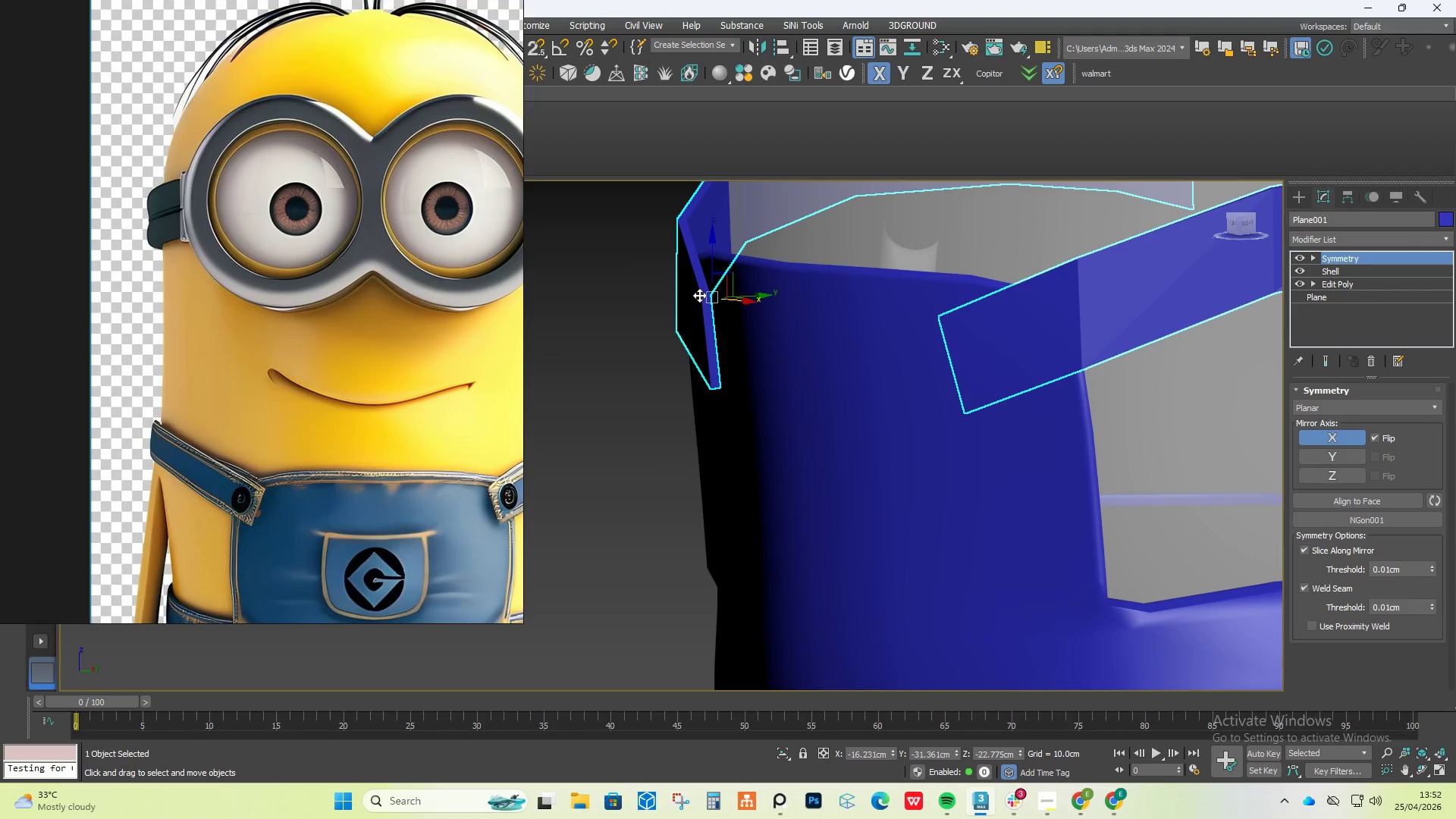 
scroll: coordinate [692, 309], scroll_direction: up, amount: 1.0
 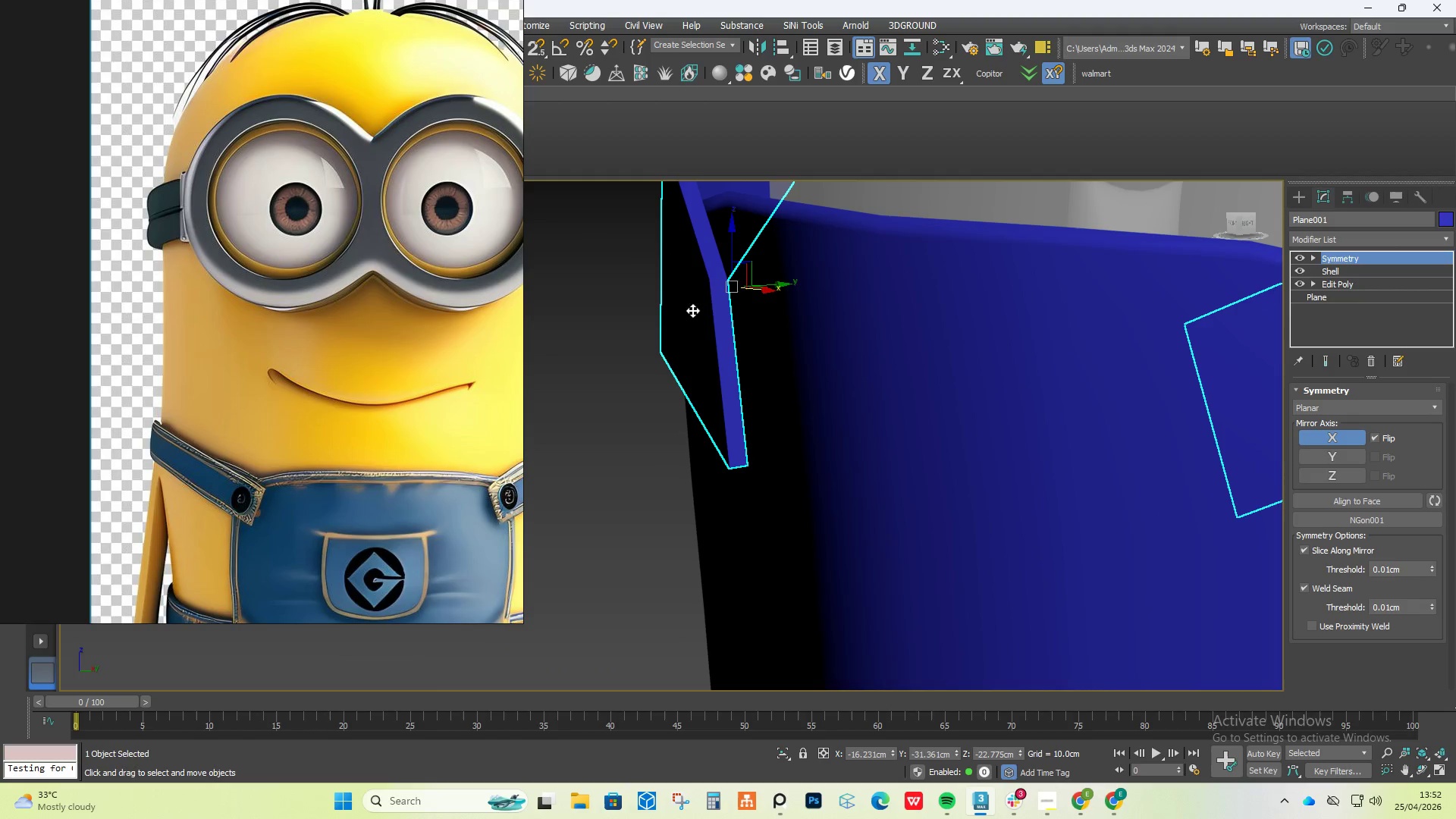 
scroll: coordinate [808, 287], scroll_direction: down, amount: 3.0
 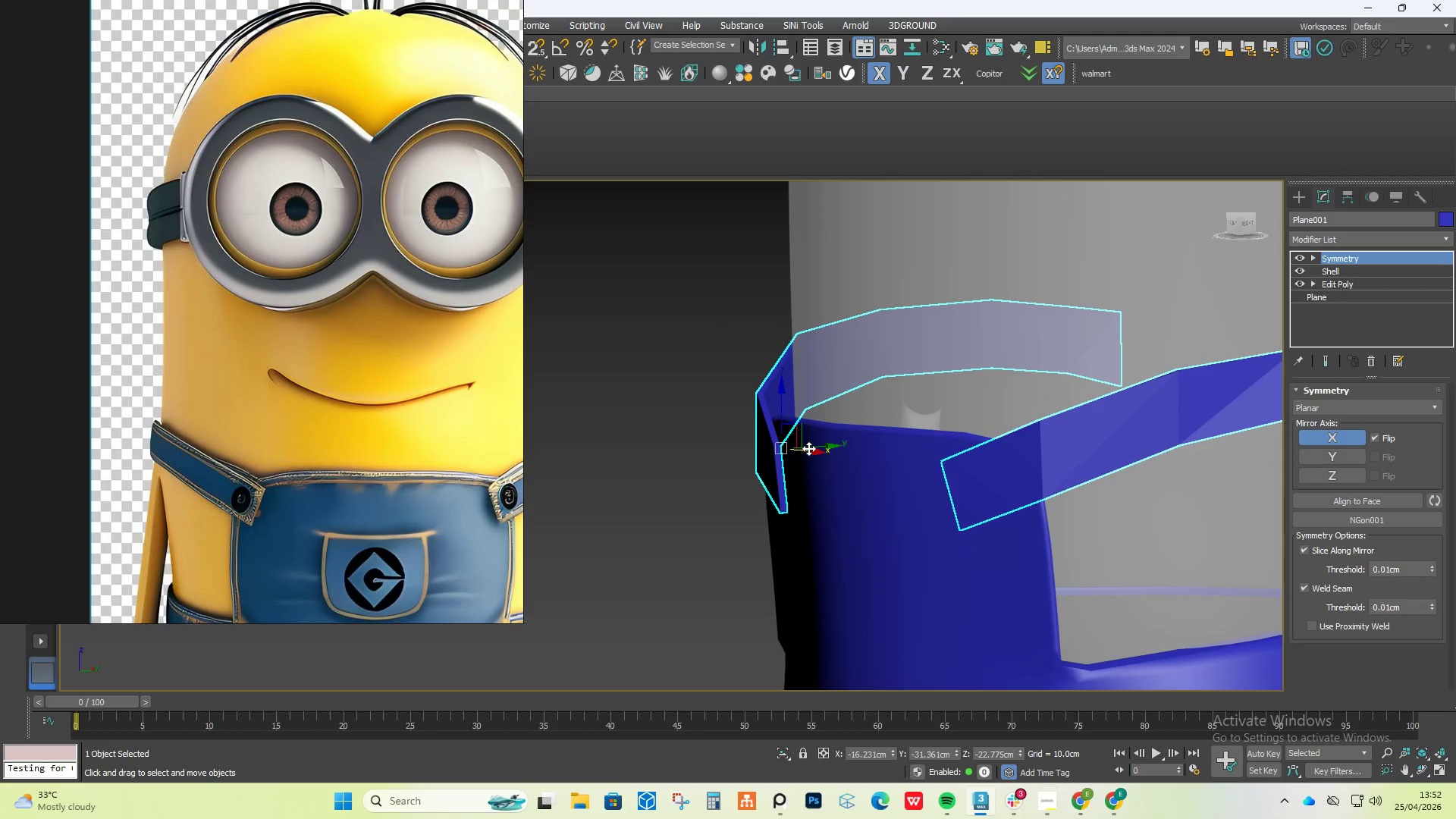 
scroll: coordinate [780, 452], scroll_direction: up, amount: 4.0
 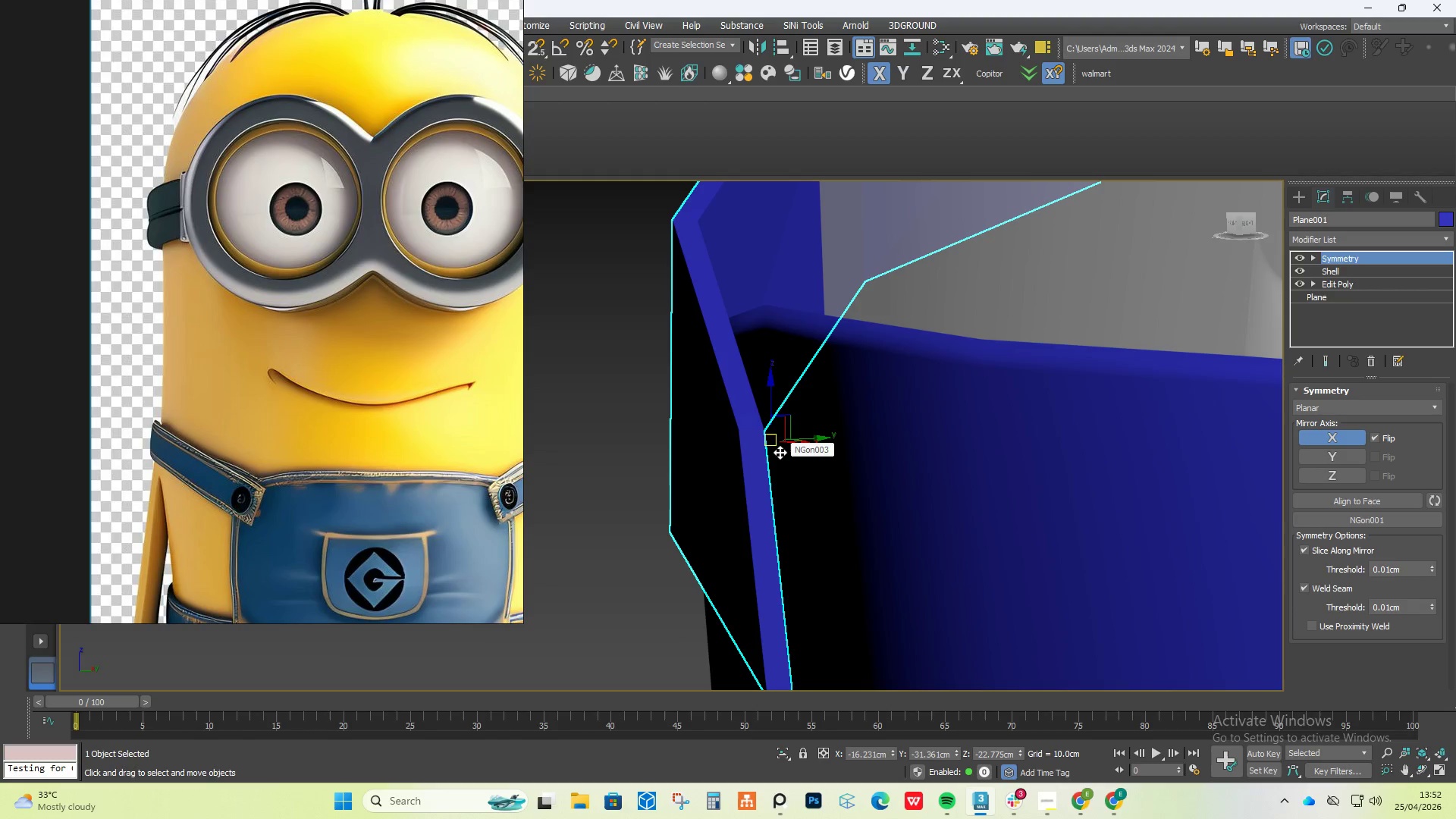 
wait(8.22)
 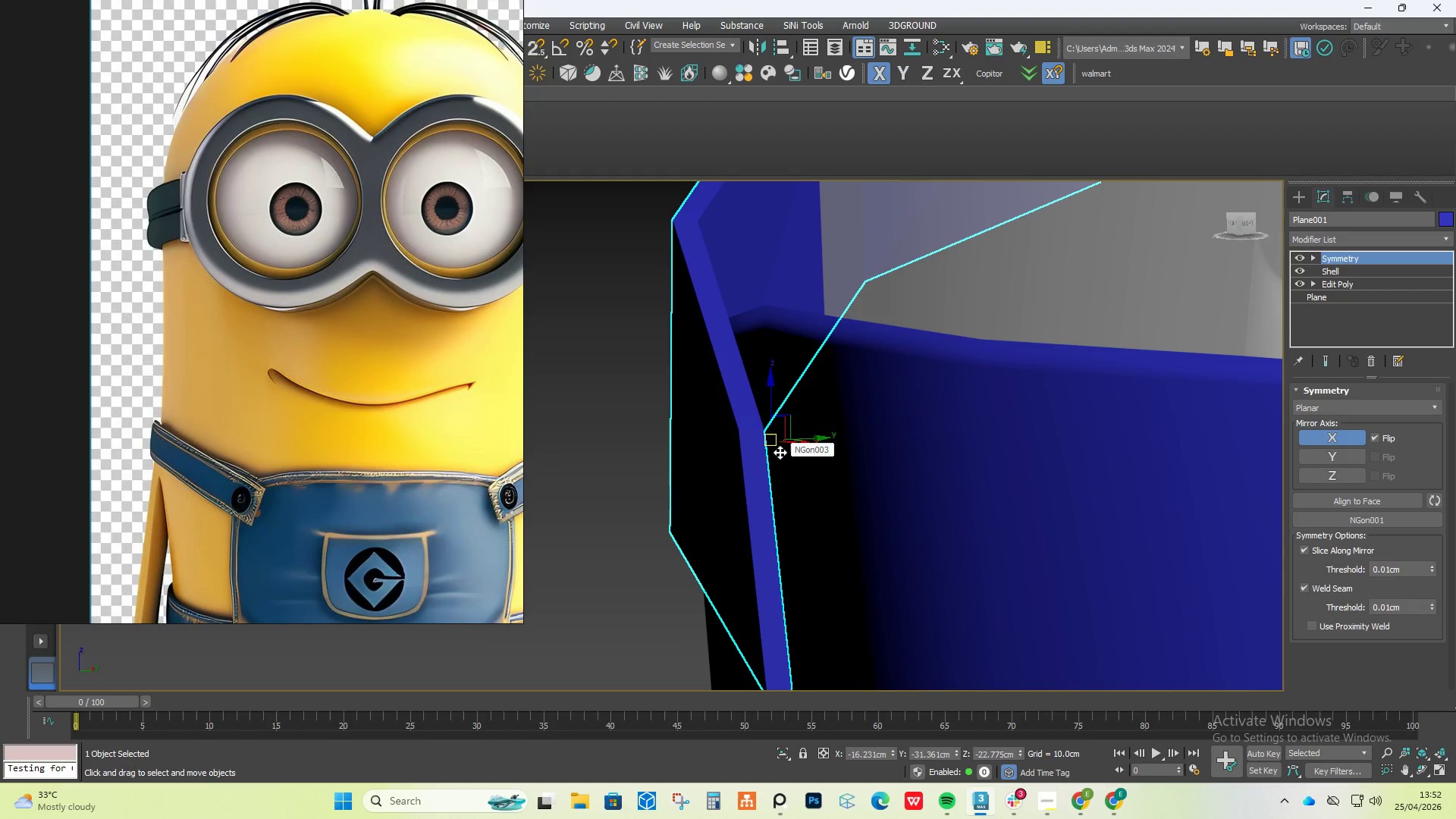 
scroll: coordinate [762, 460], scroll_direction: down, amount: 1.0
 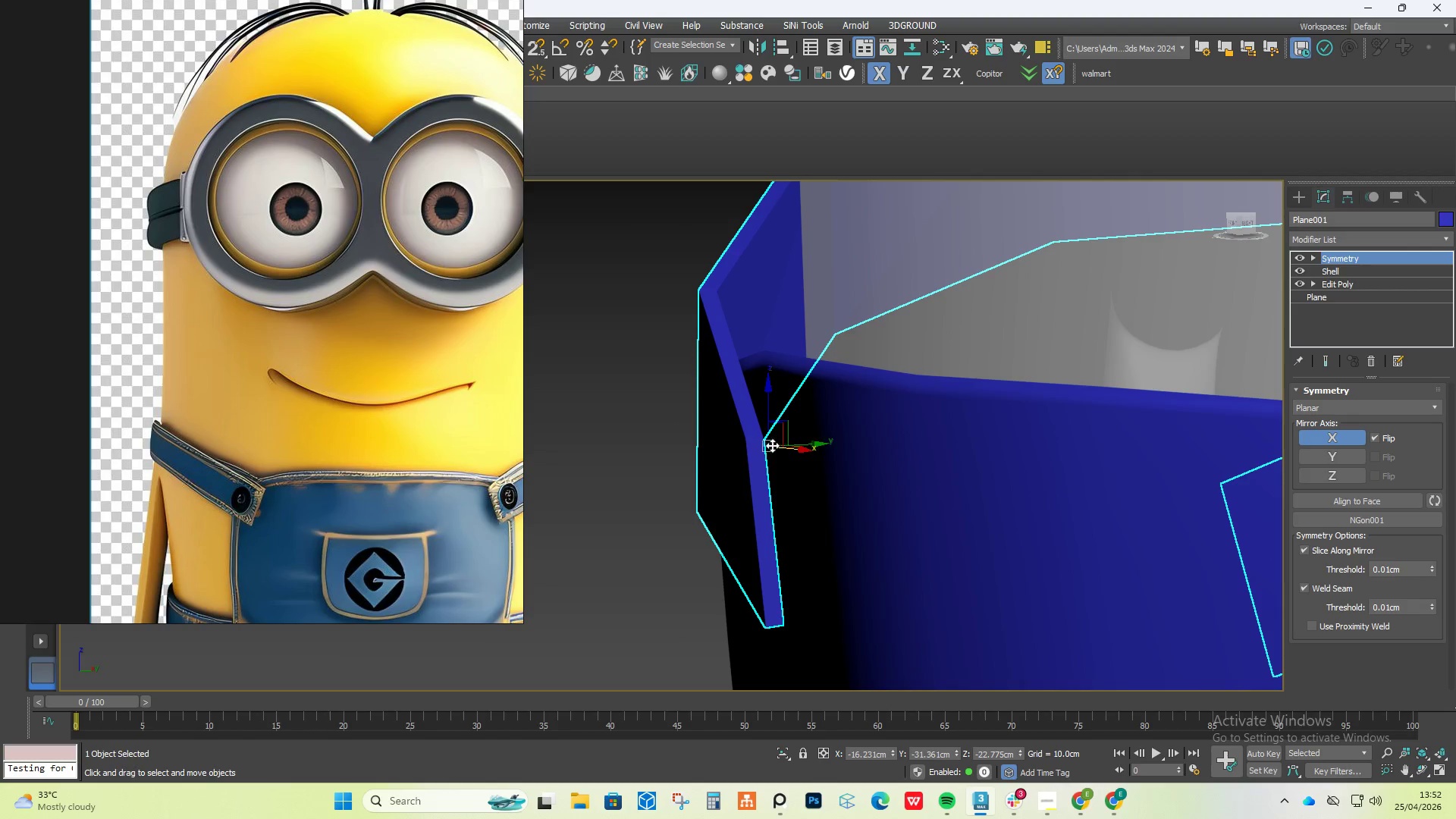 
key(F4)
 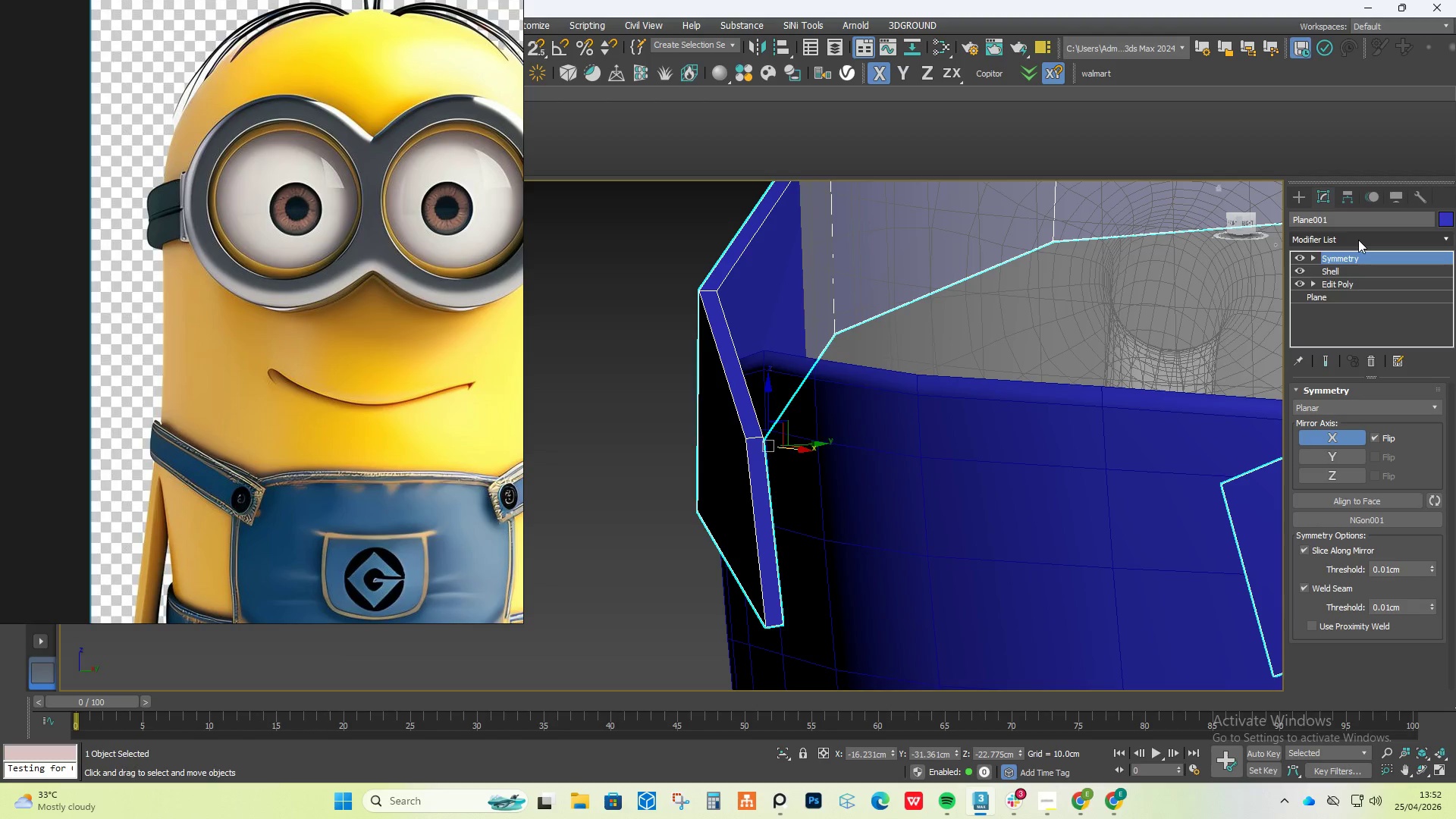 
left_click([1358, 240])
 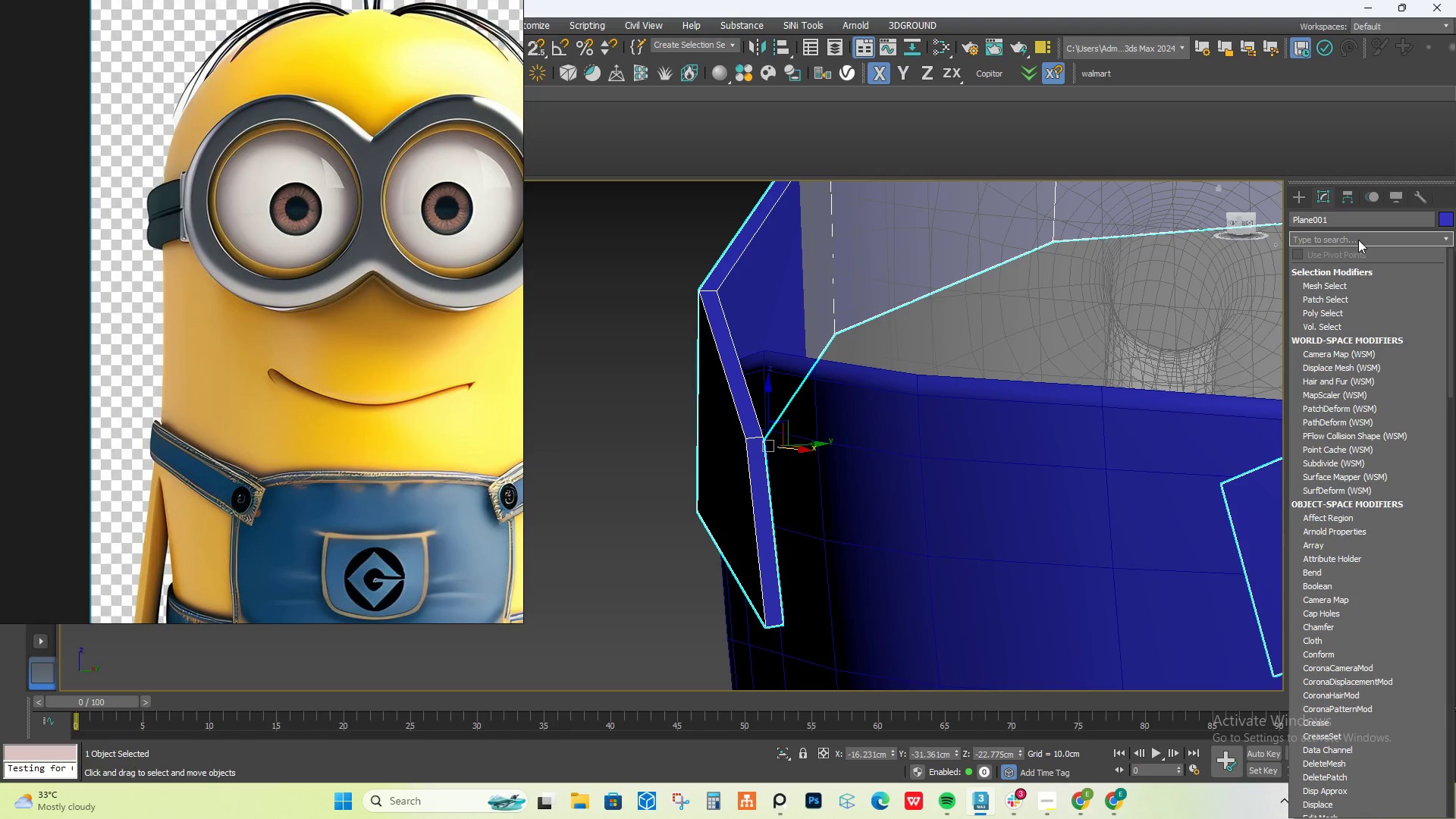 
type(ed)
 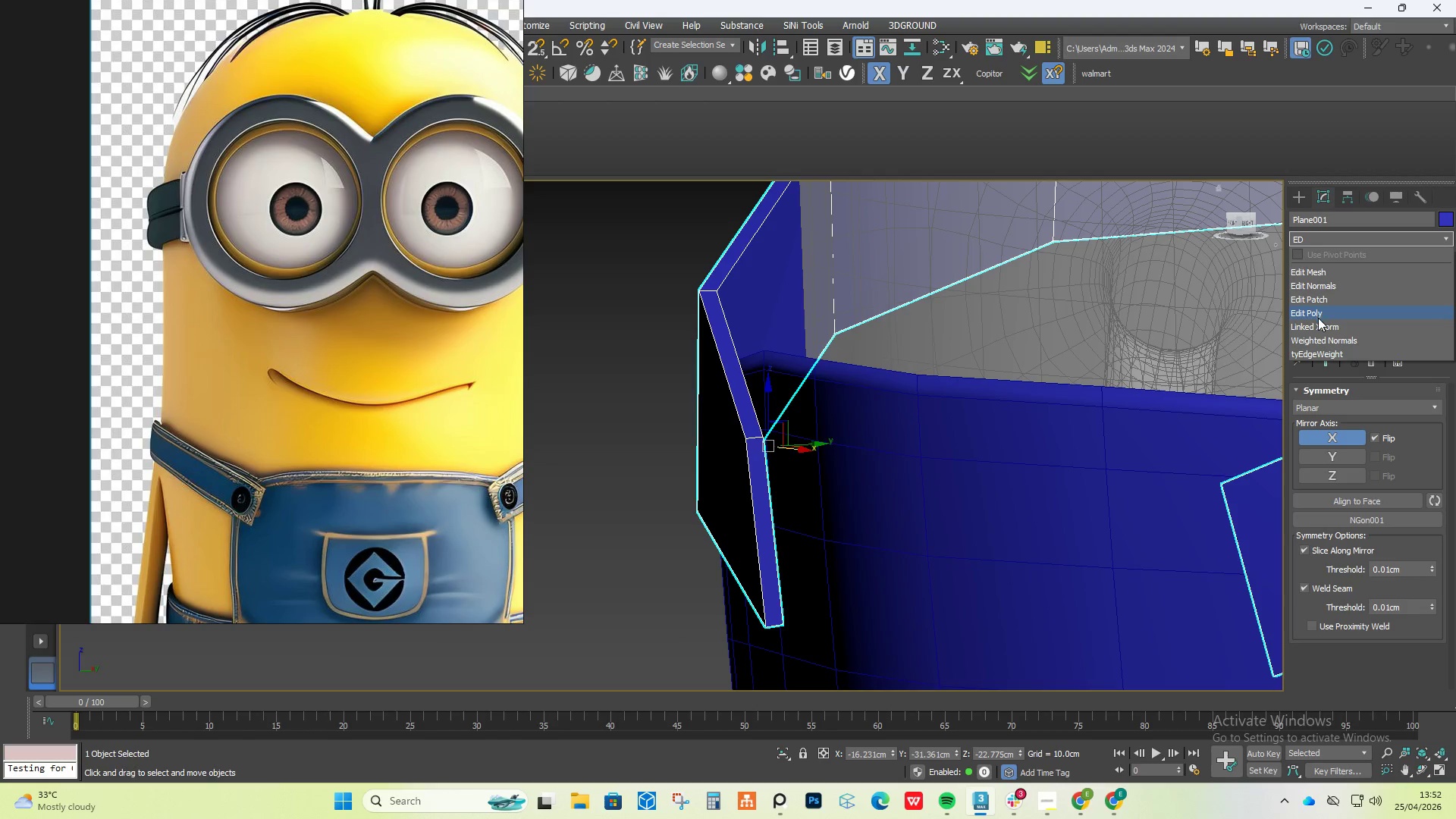 
left_click([1321, 312])
 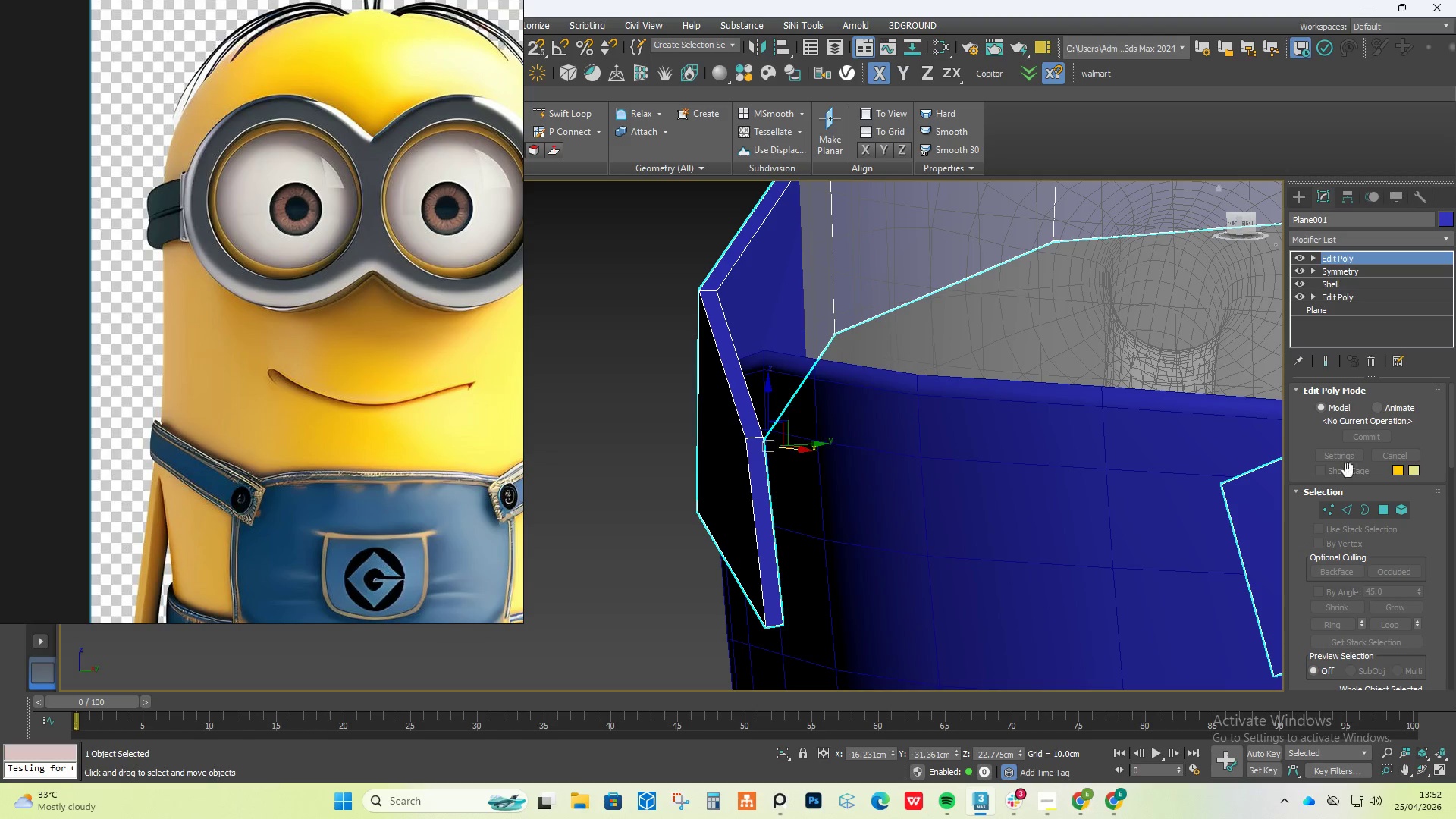 
left_click([1347, 507])
 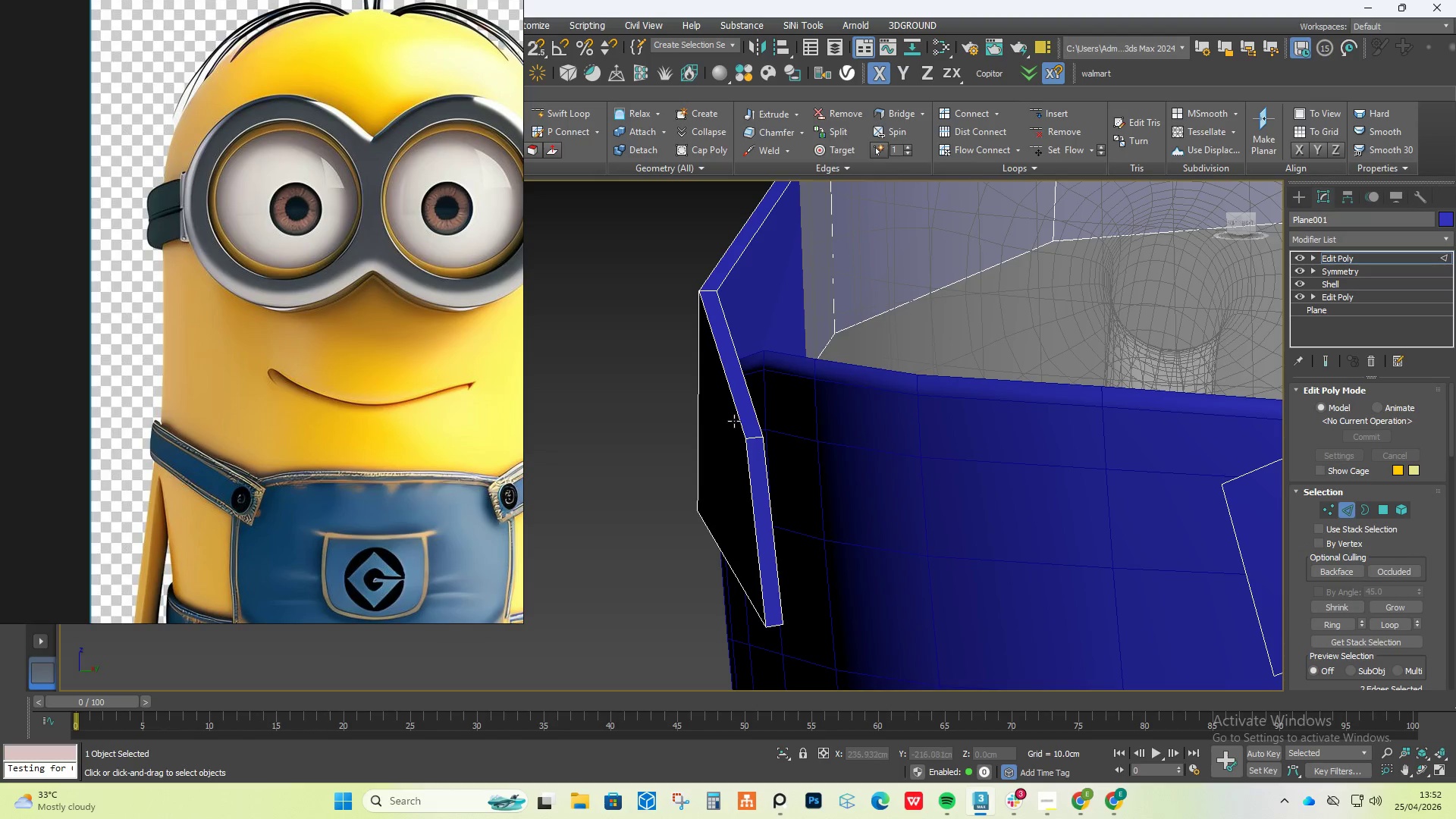 
double_click([735, 421])
 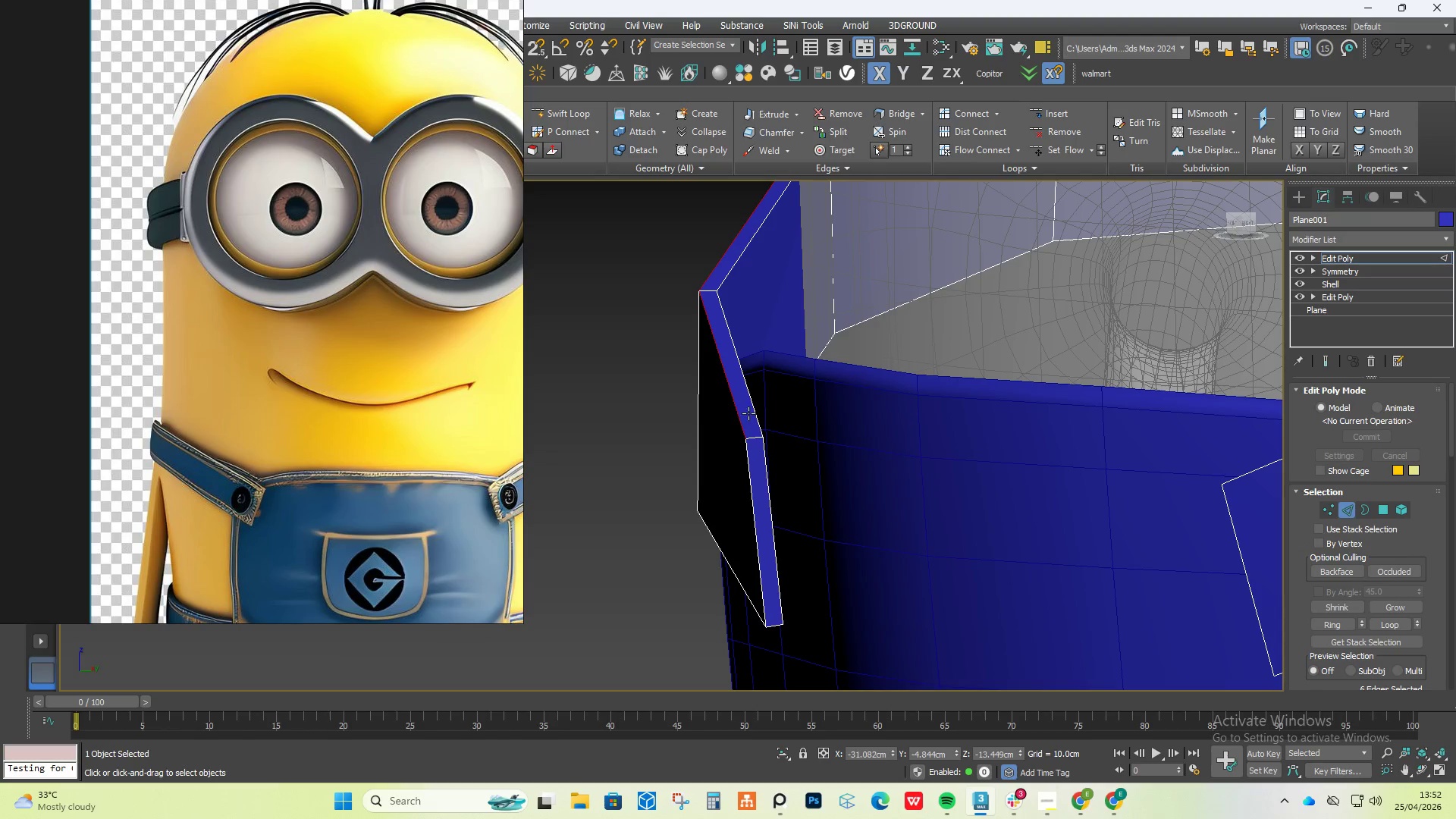 
hold_key(key=ControlLeft, duration=3.03)
triple_click([756, 410])
 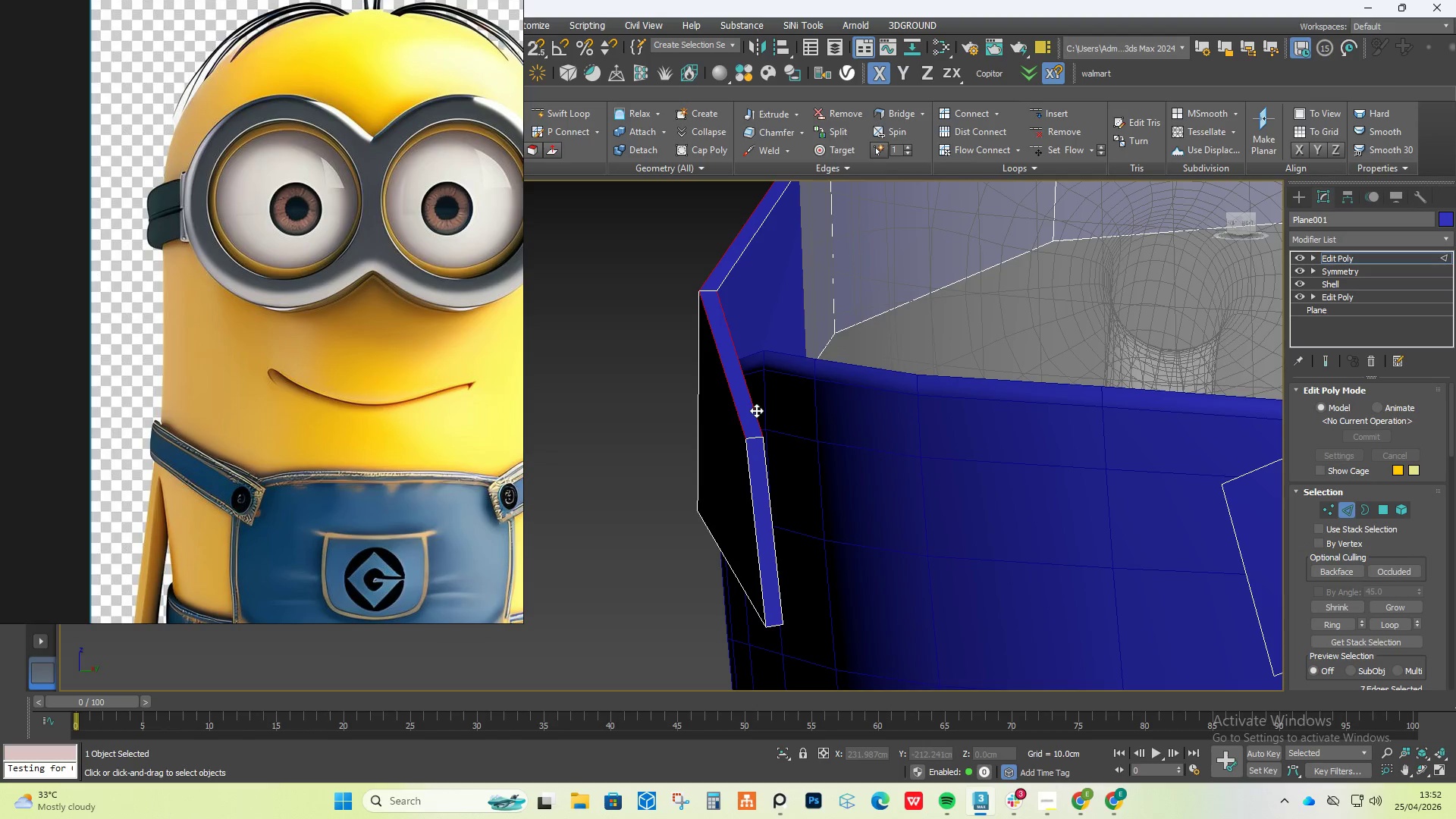 
triple_click([756, 410])
 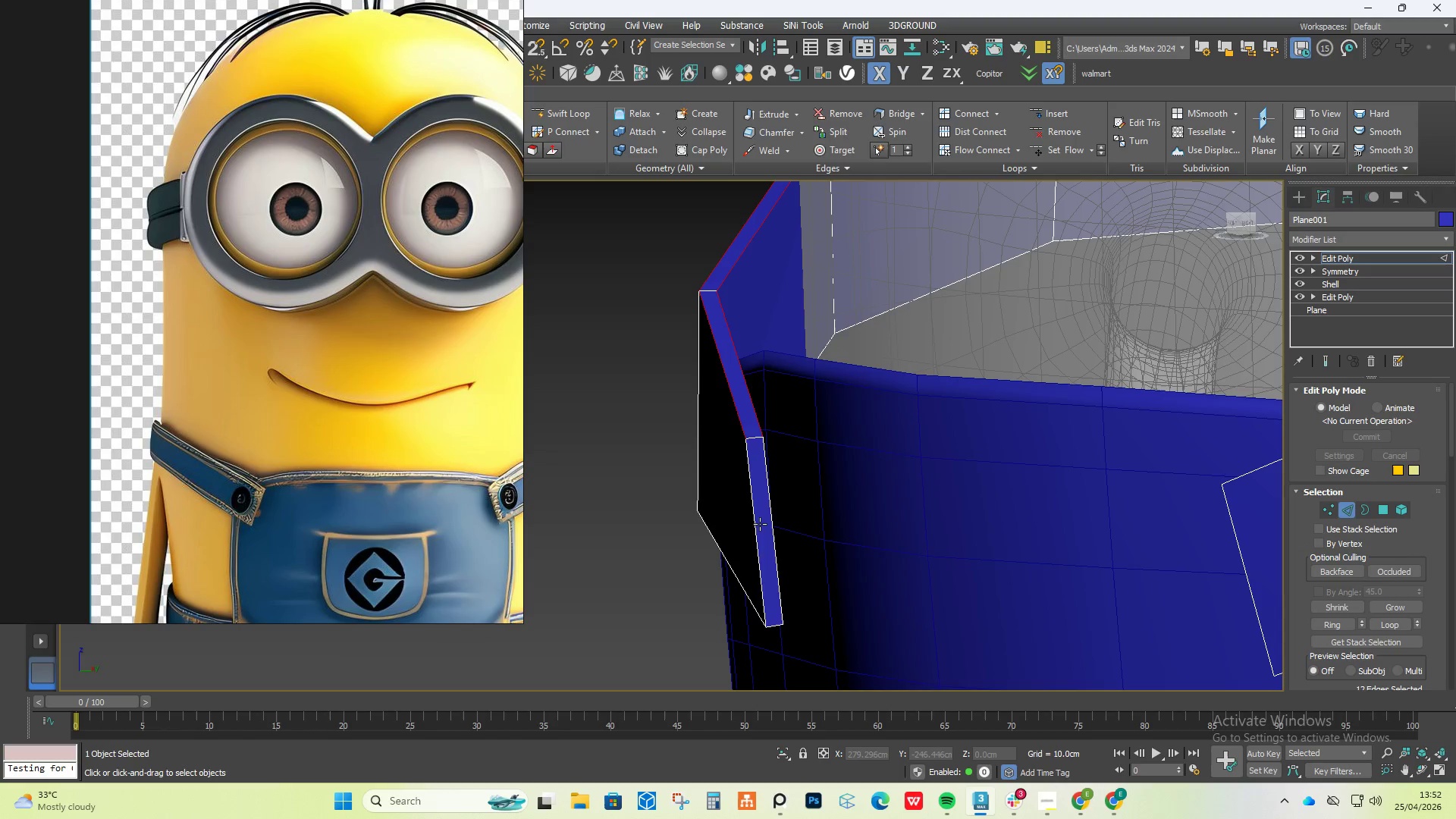 
double_click([760, 524])
 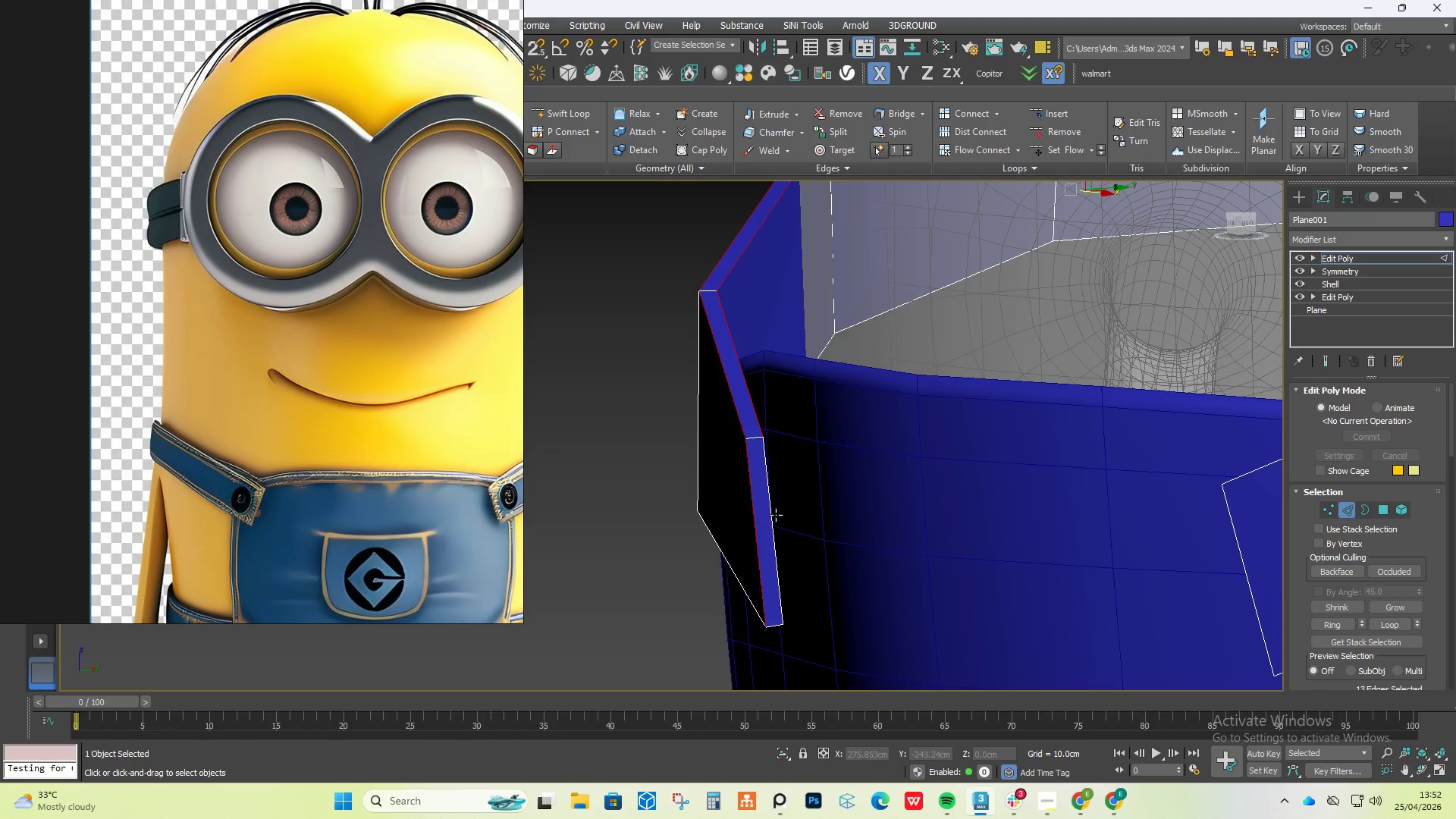 
triple_click([776, 515])
 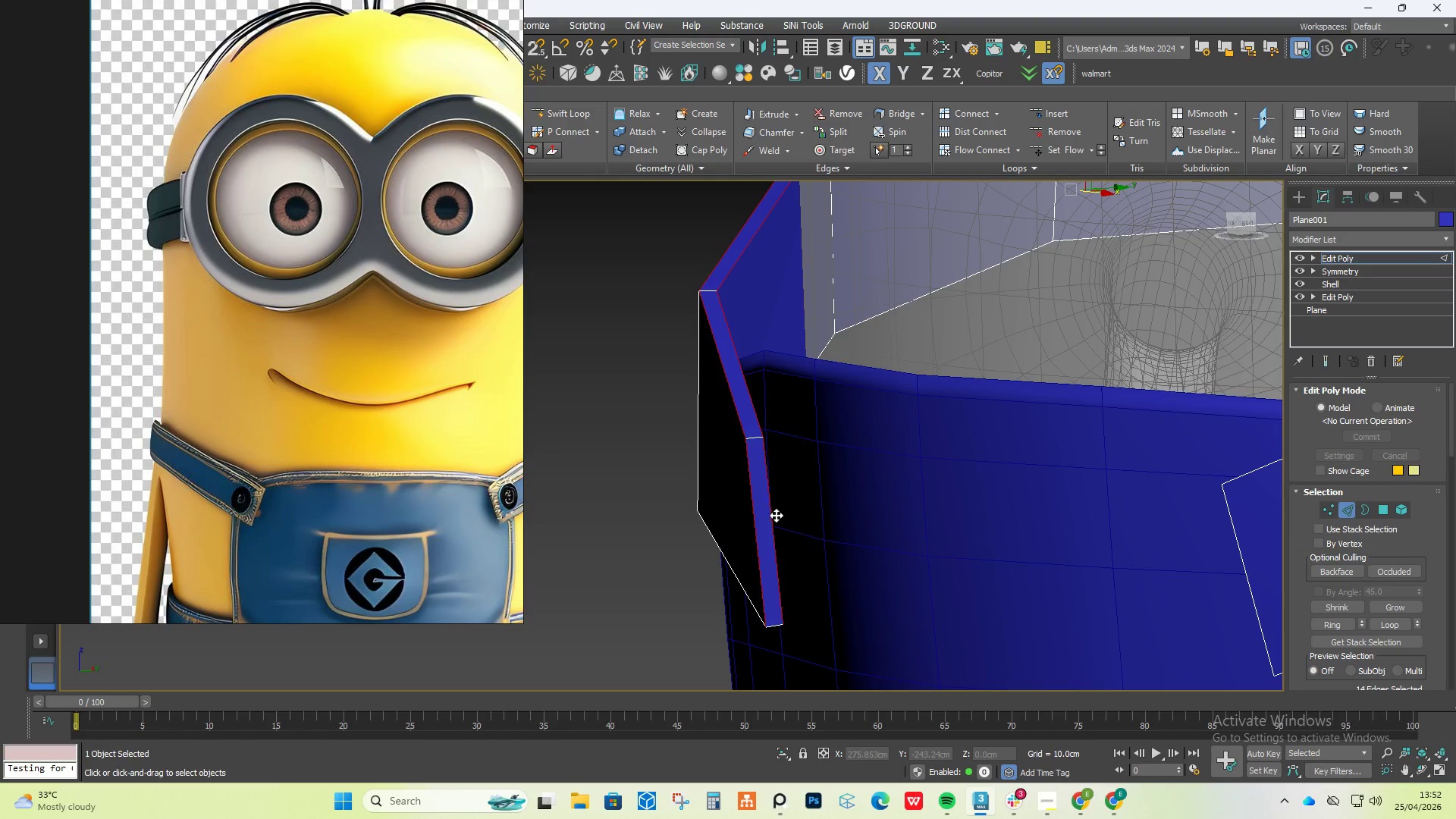 
triple_click([776, 515])
 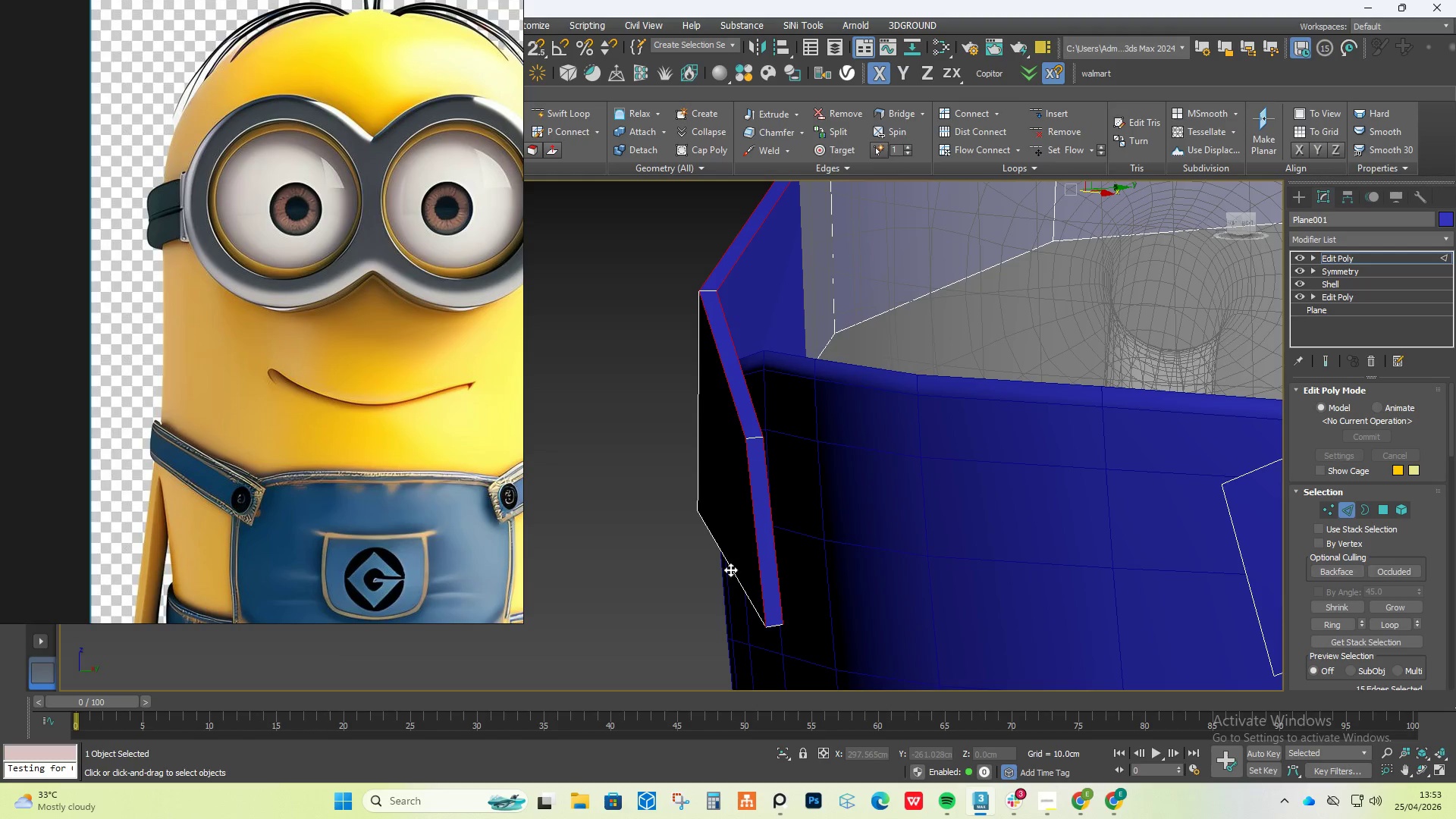 
double_click([730, 570])
 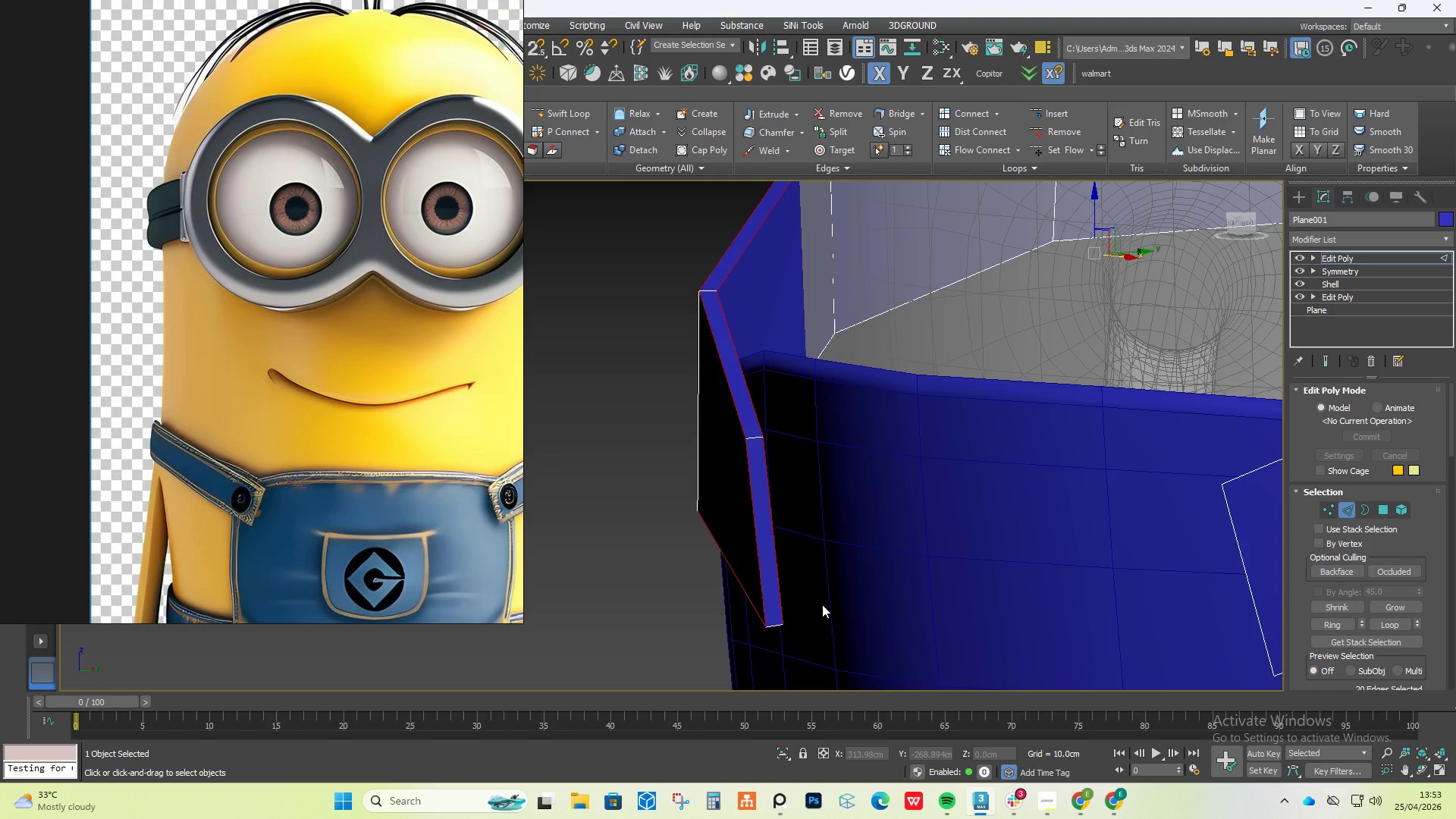 
hold_key(key=AltLeft, duration=0.59)
scroll: coordinate [758, 528], scroll_direction: down, amount: 4.0
 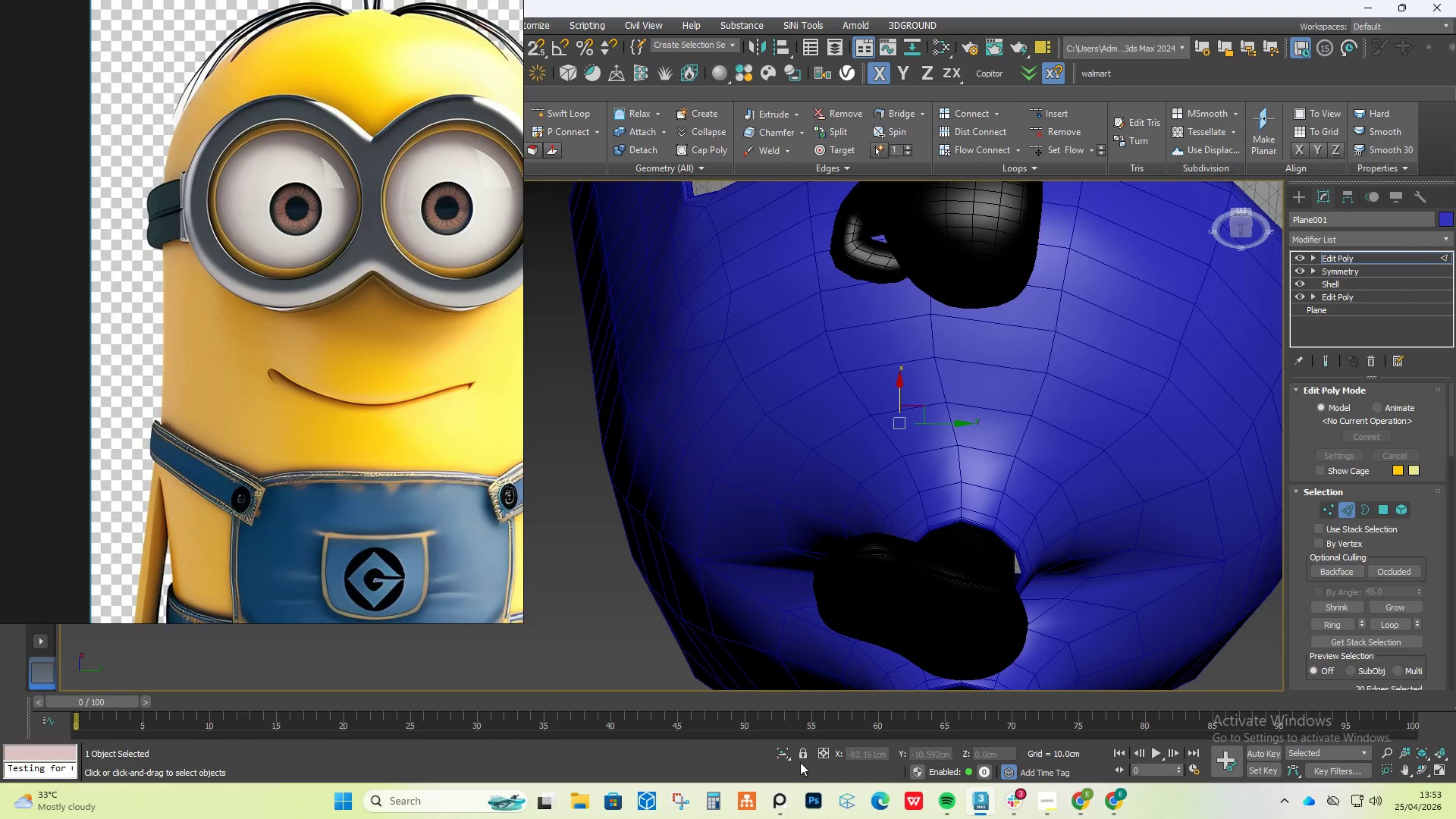 
left_click([790, 752])
 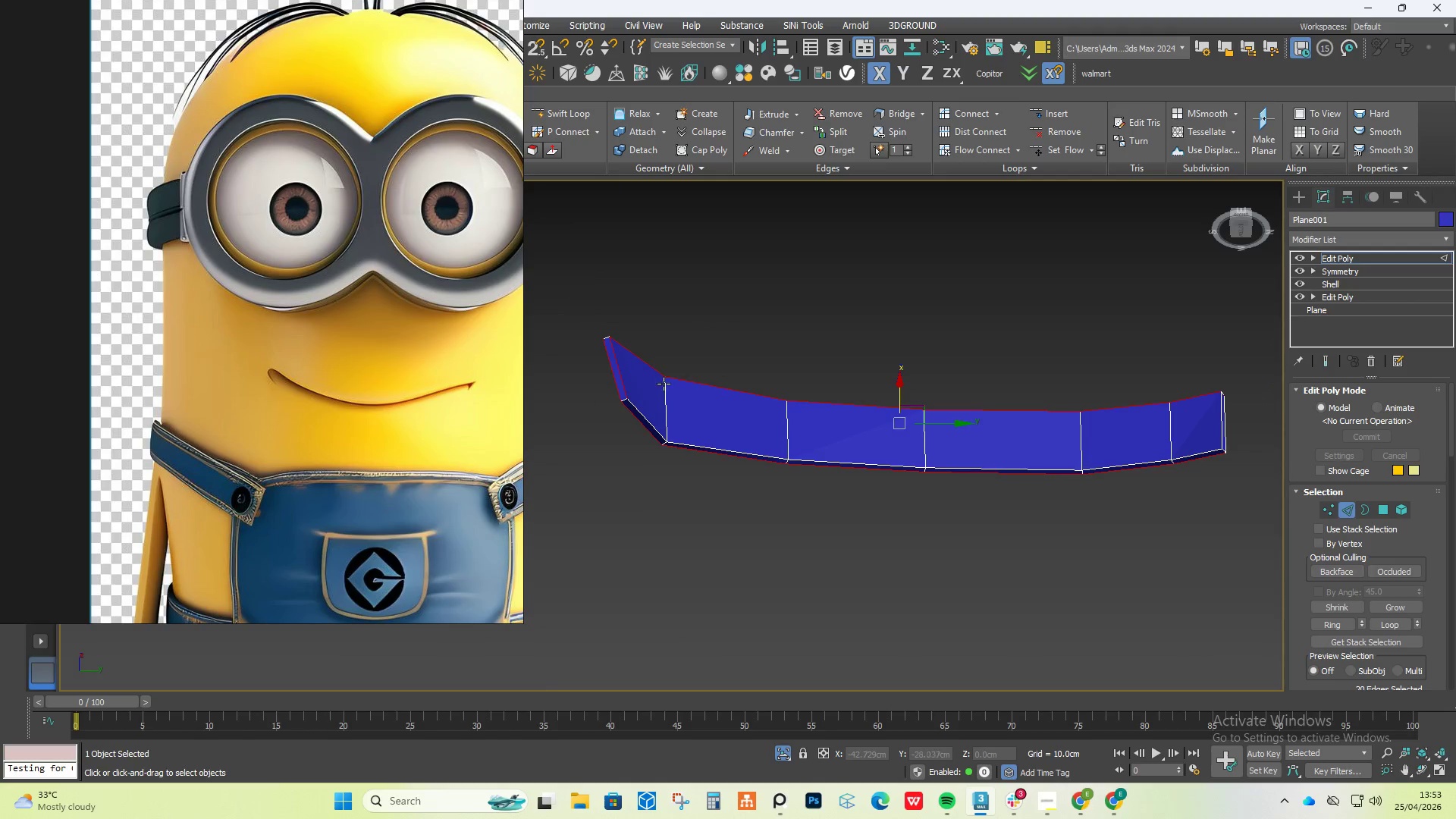 
hold_key(key=ControlLeft, duration=0.75)
left_click([620, 408])
 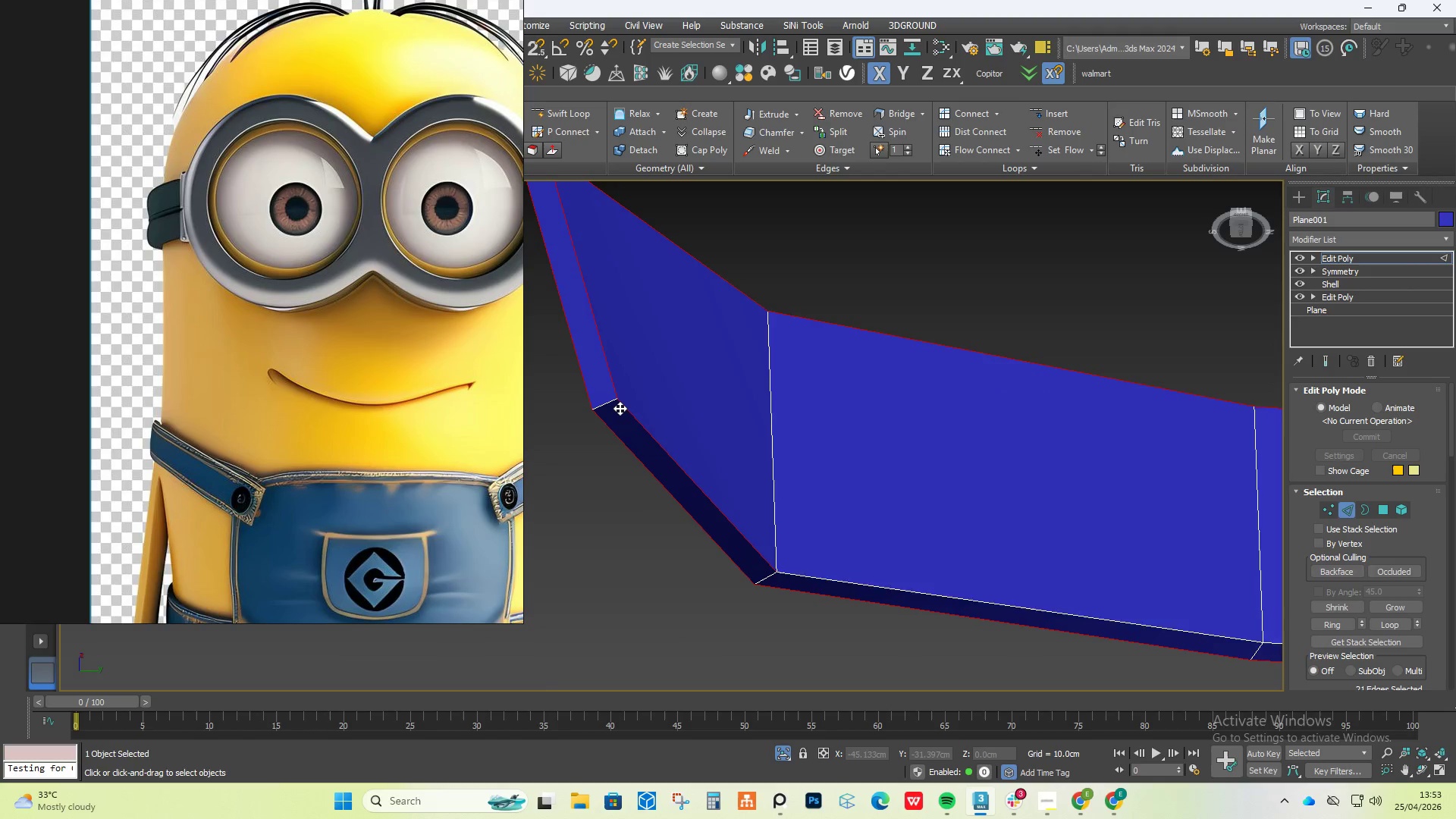 
scroll: coordinate [630, 398], scroll_direction: up, amount: 5.0
 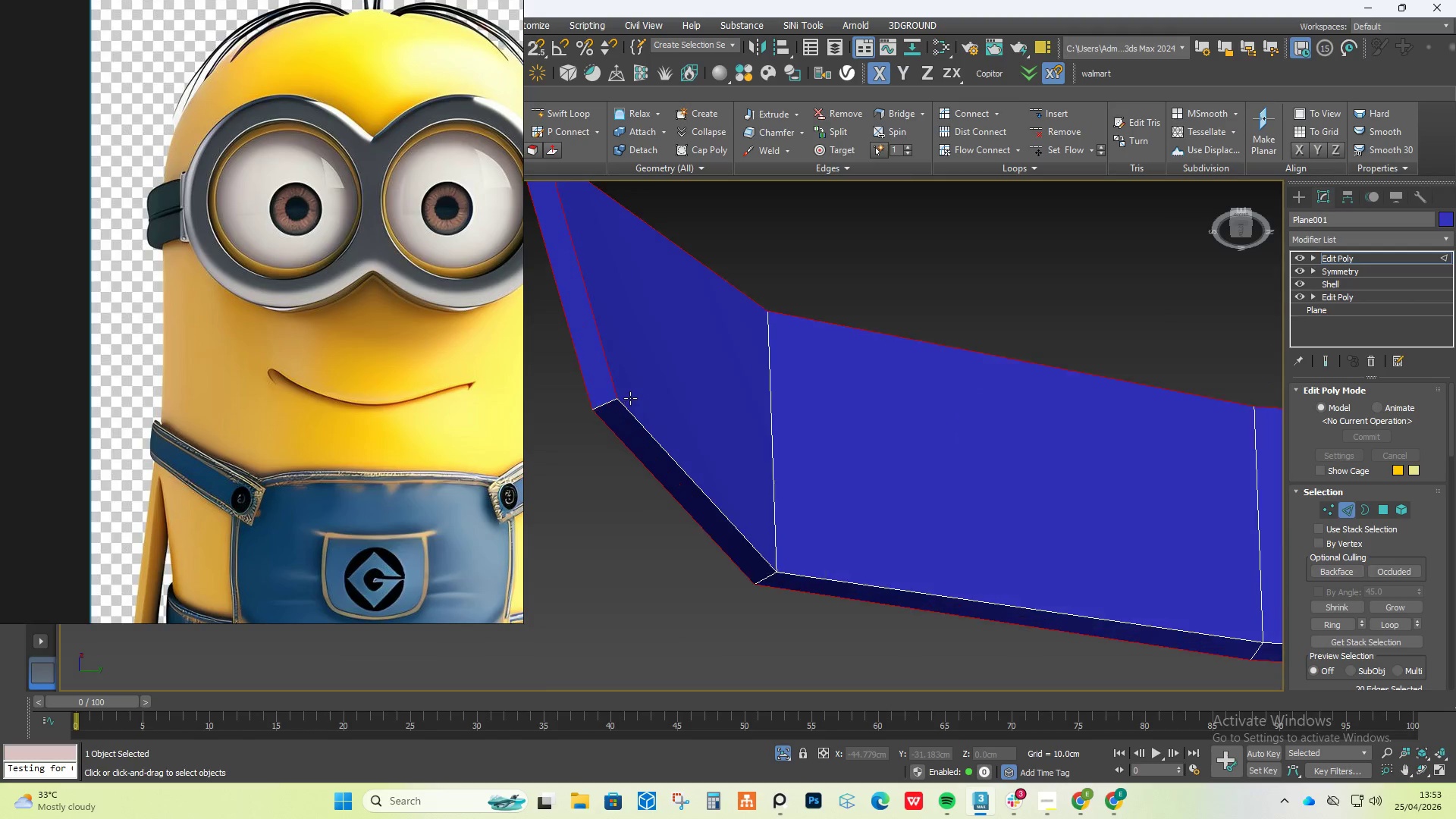 
double_click([620, 408])
 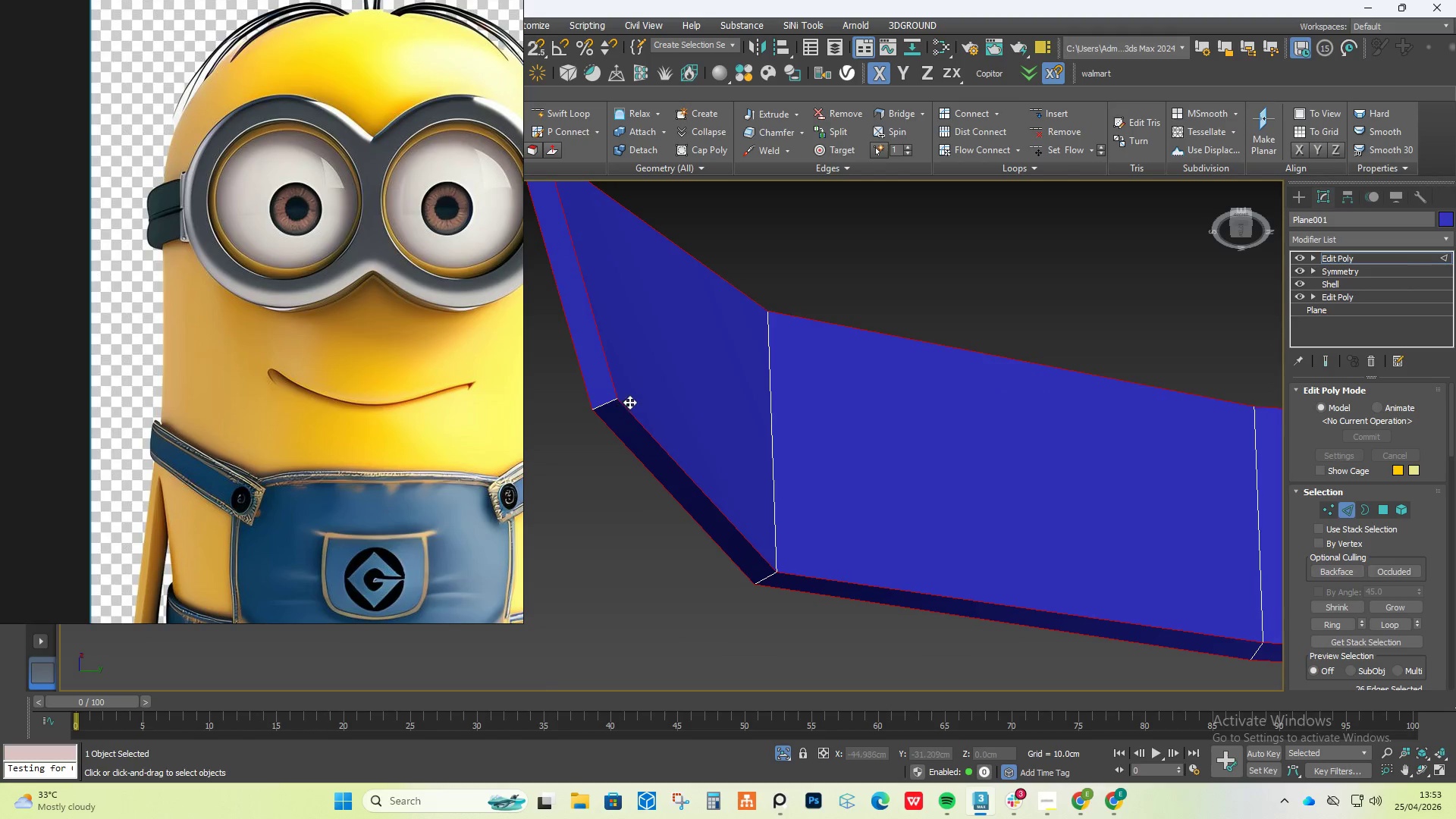 
scroll: coordinate [634, 399], scroll_direction: down, amount: 7.0
 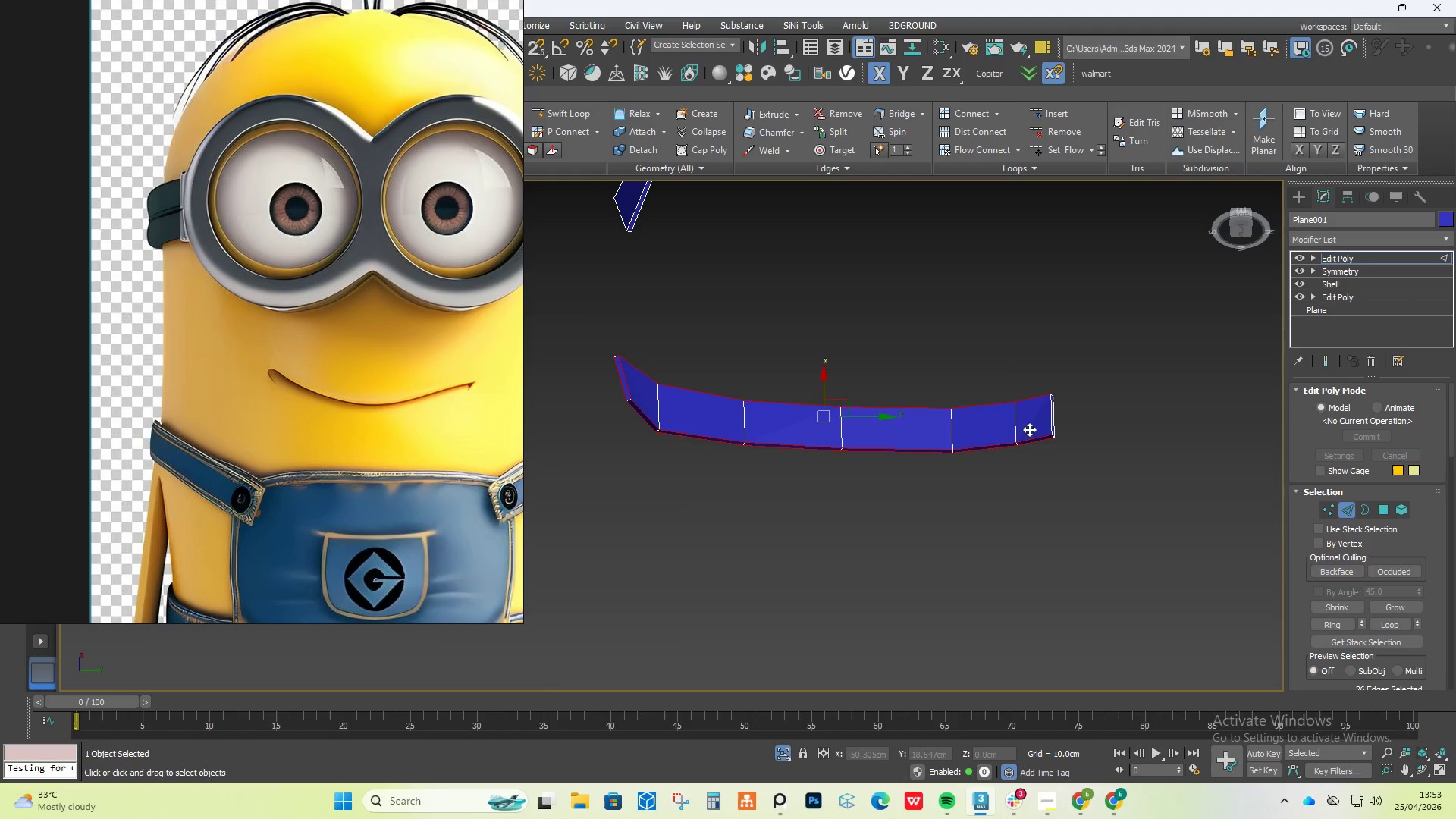 
hold_key(key=ControlLeft, duration=0.75)
 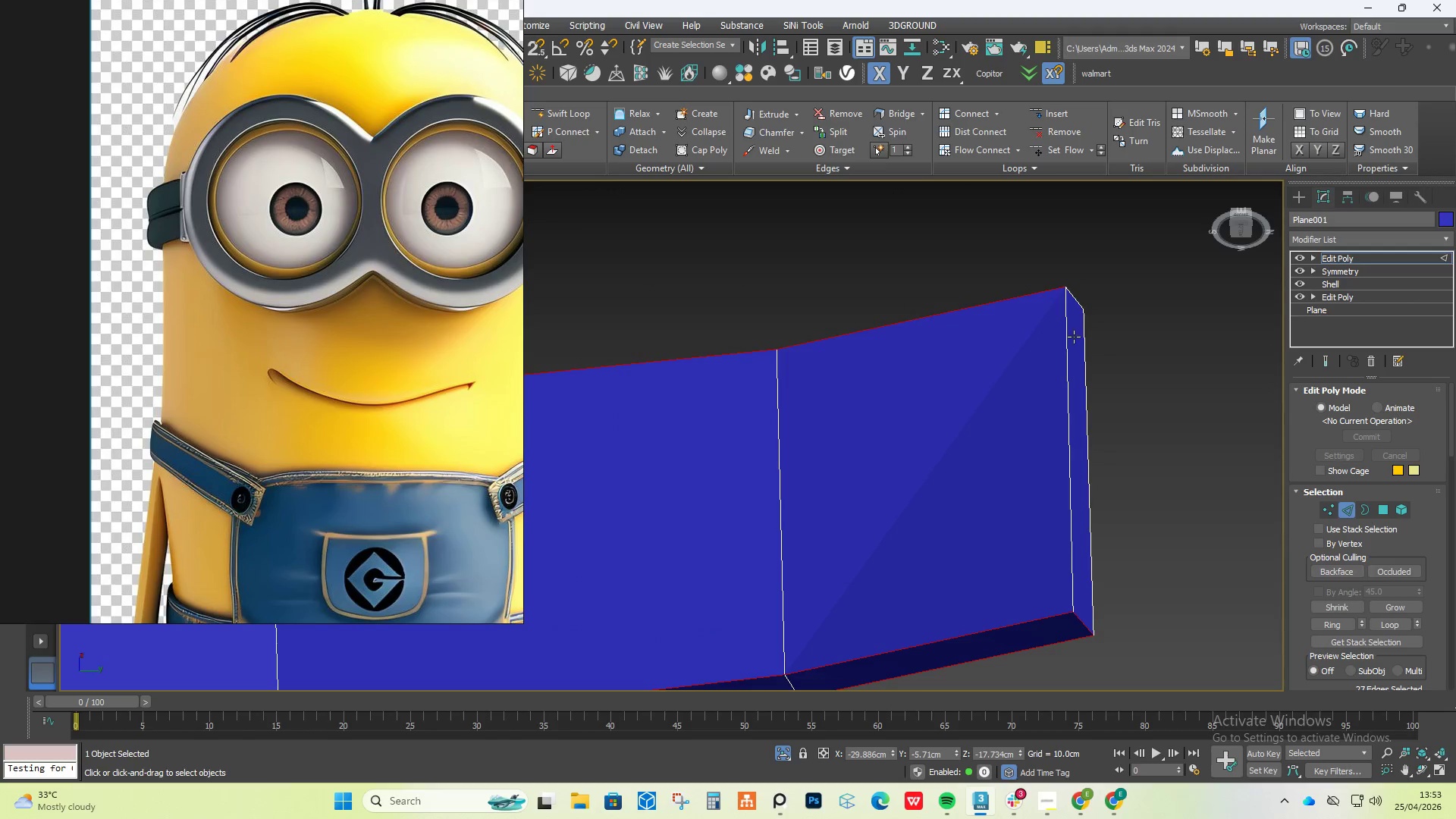 
scroll: coordinate [1051, 432], scroll_direction: up, amount: 6.0
 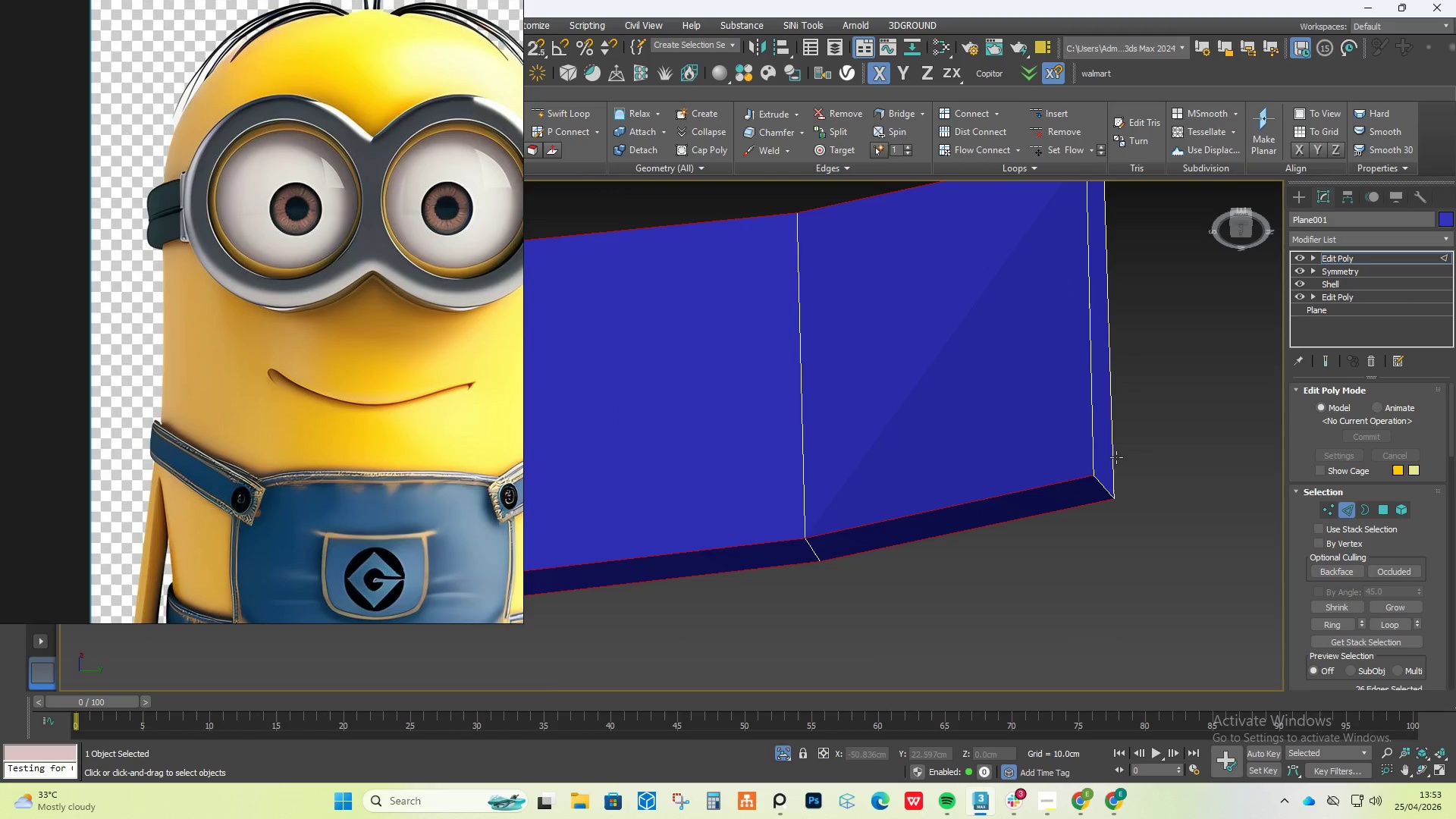 
left_click([1106, 491])
 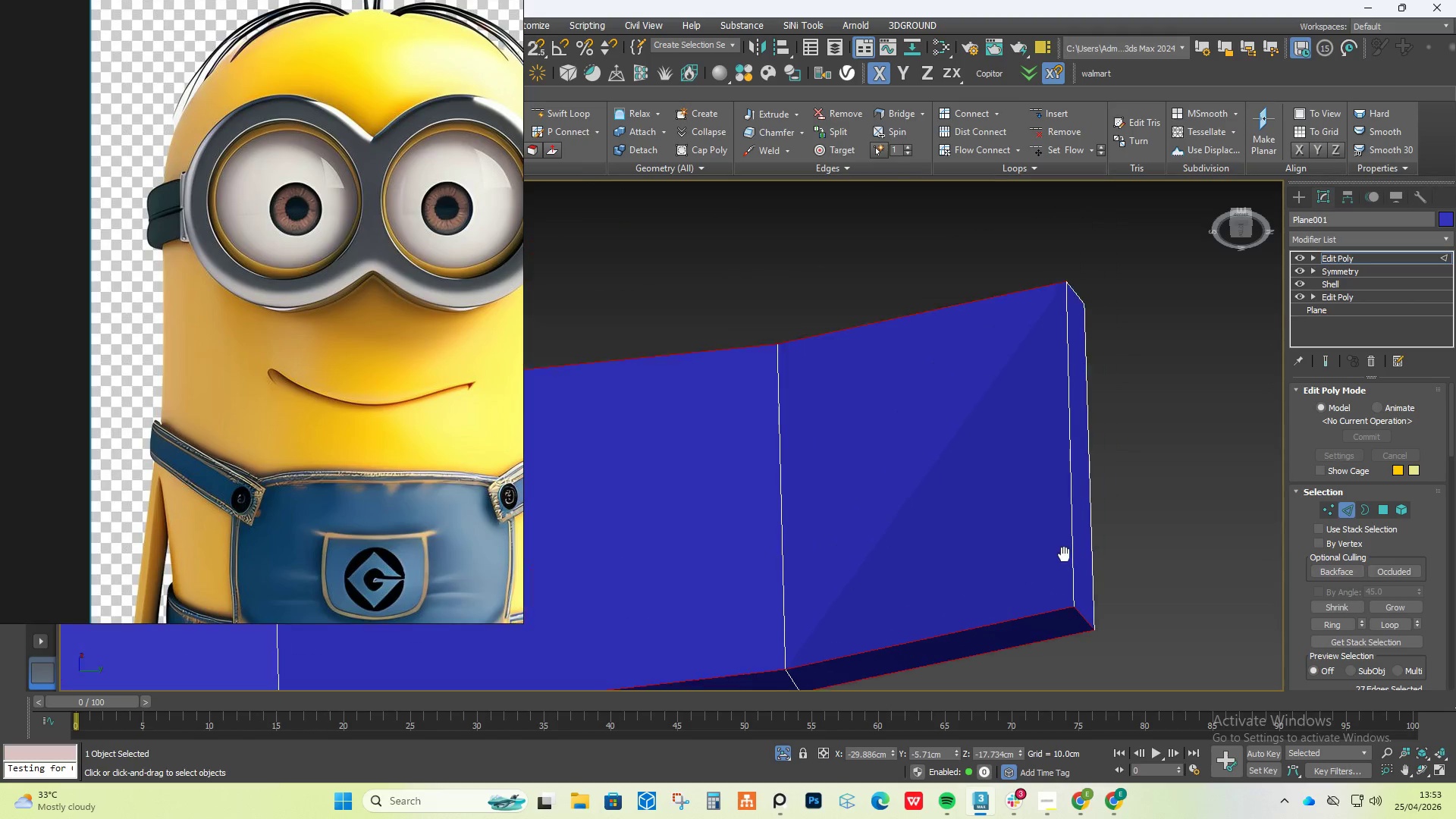 
hold_key(key=ControlLeft, duration=1.72)
double_click([1061, 312])
 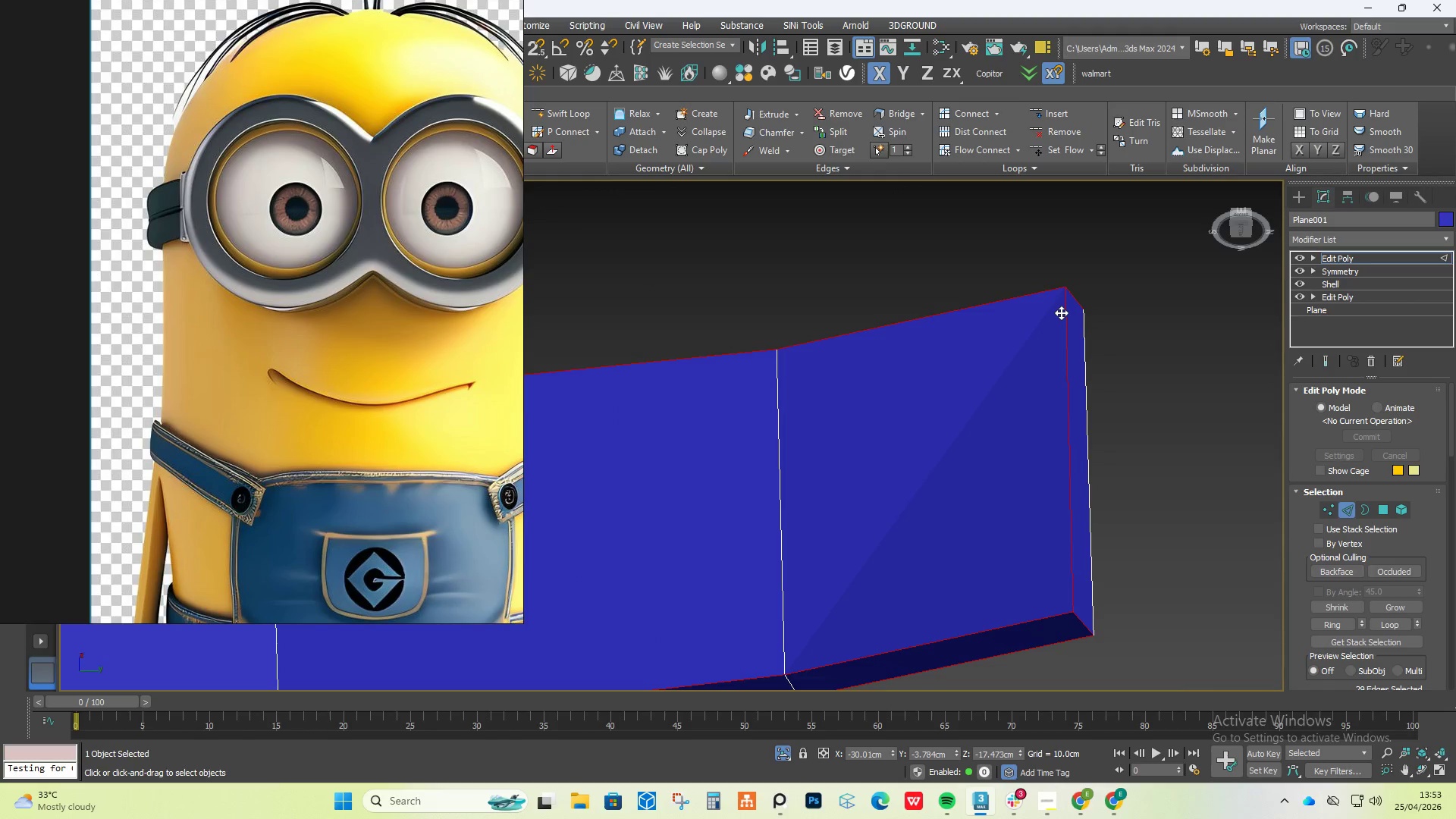 
triple_click([1061, 312])
 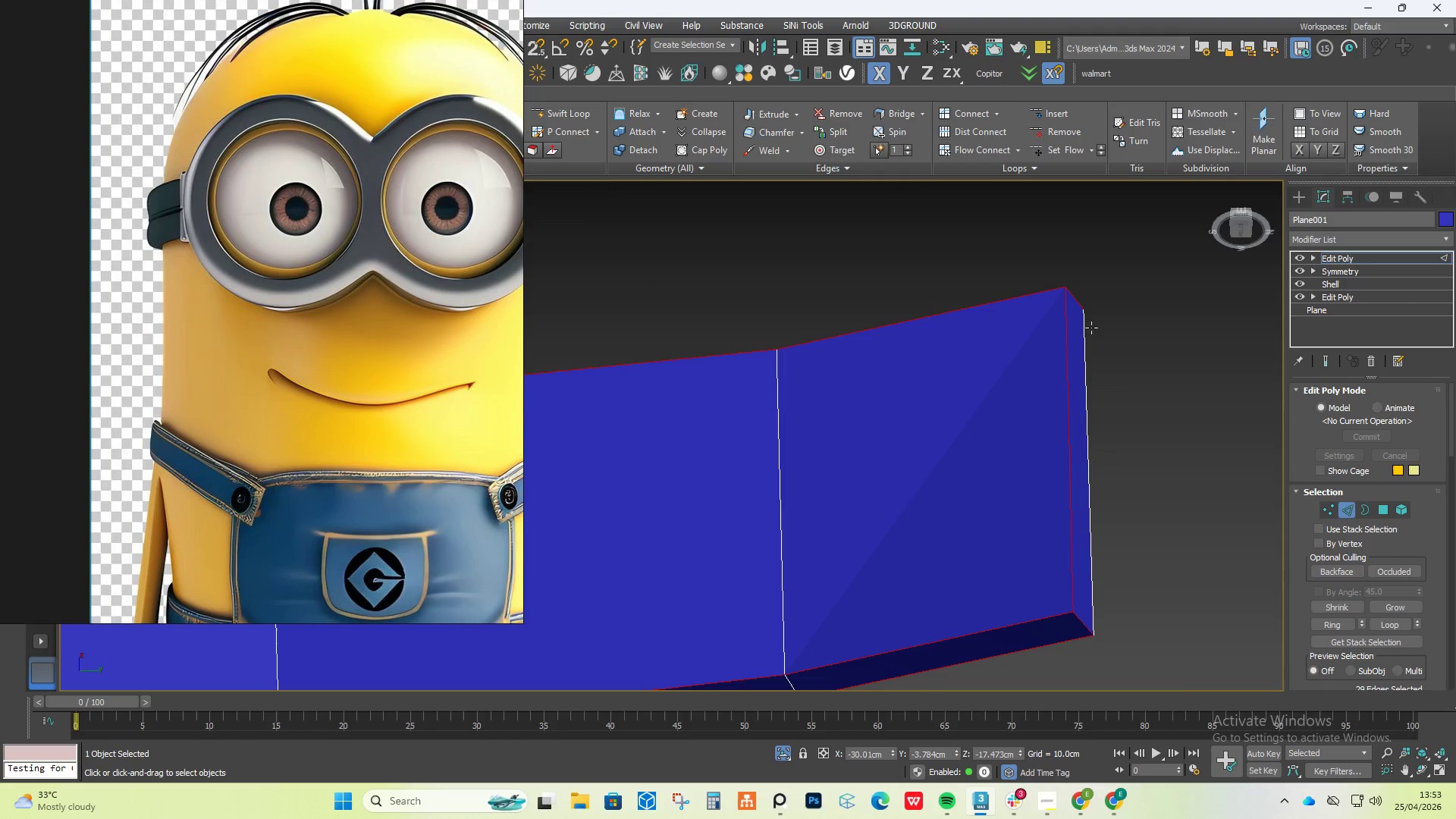 
triple_click([1091, 328])
 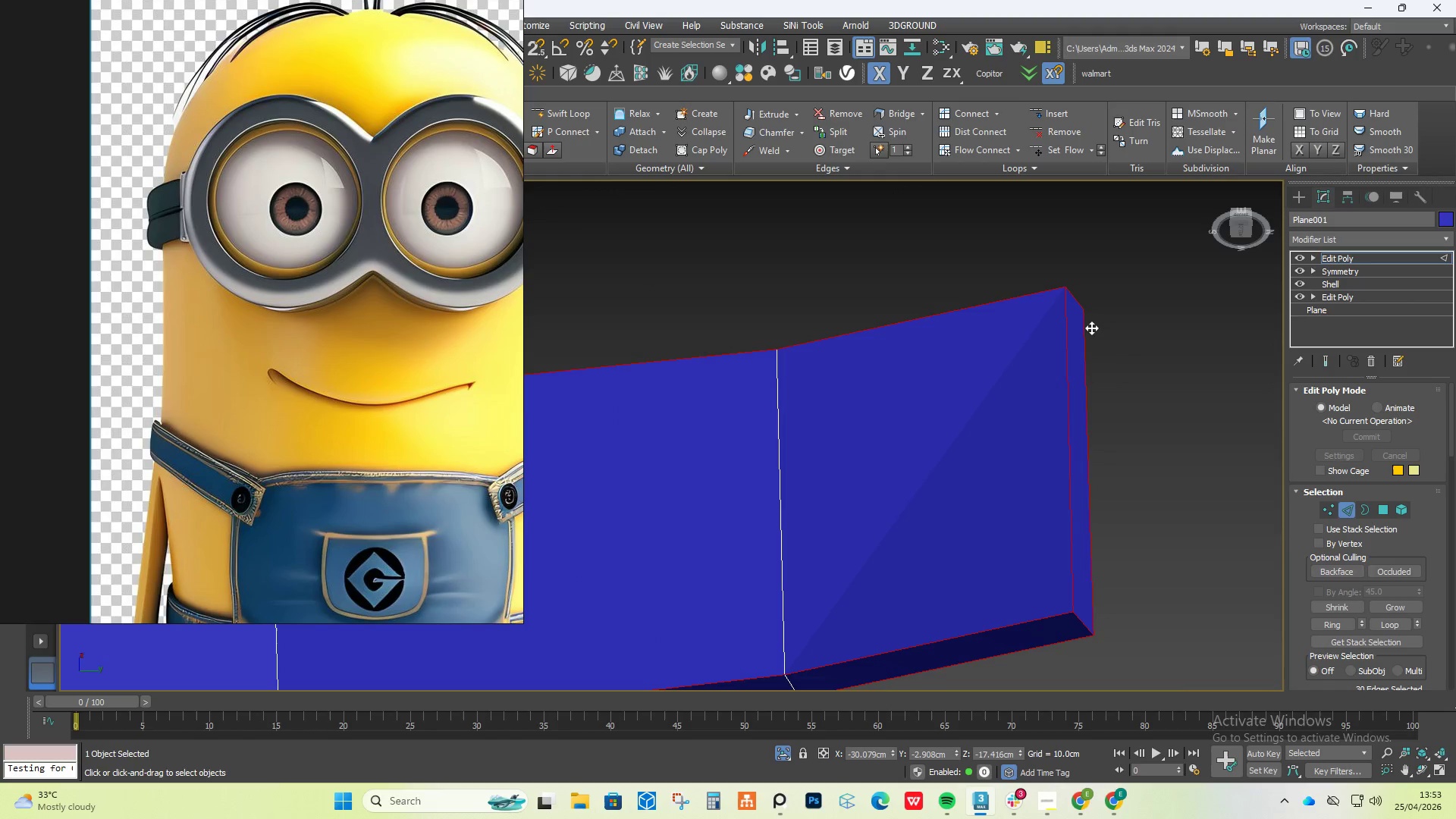 
triple_click([1091, 328])
 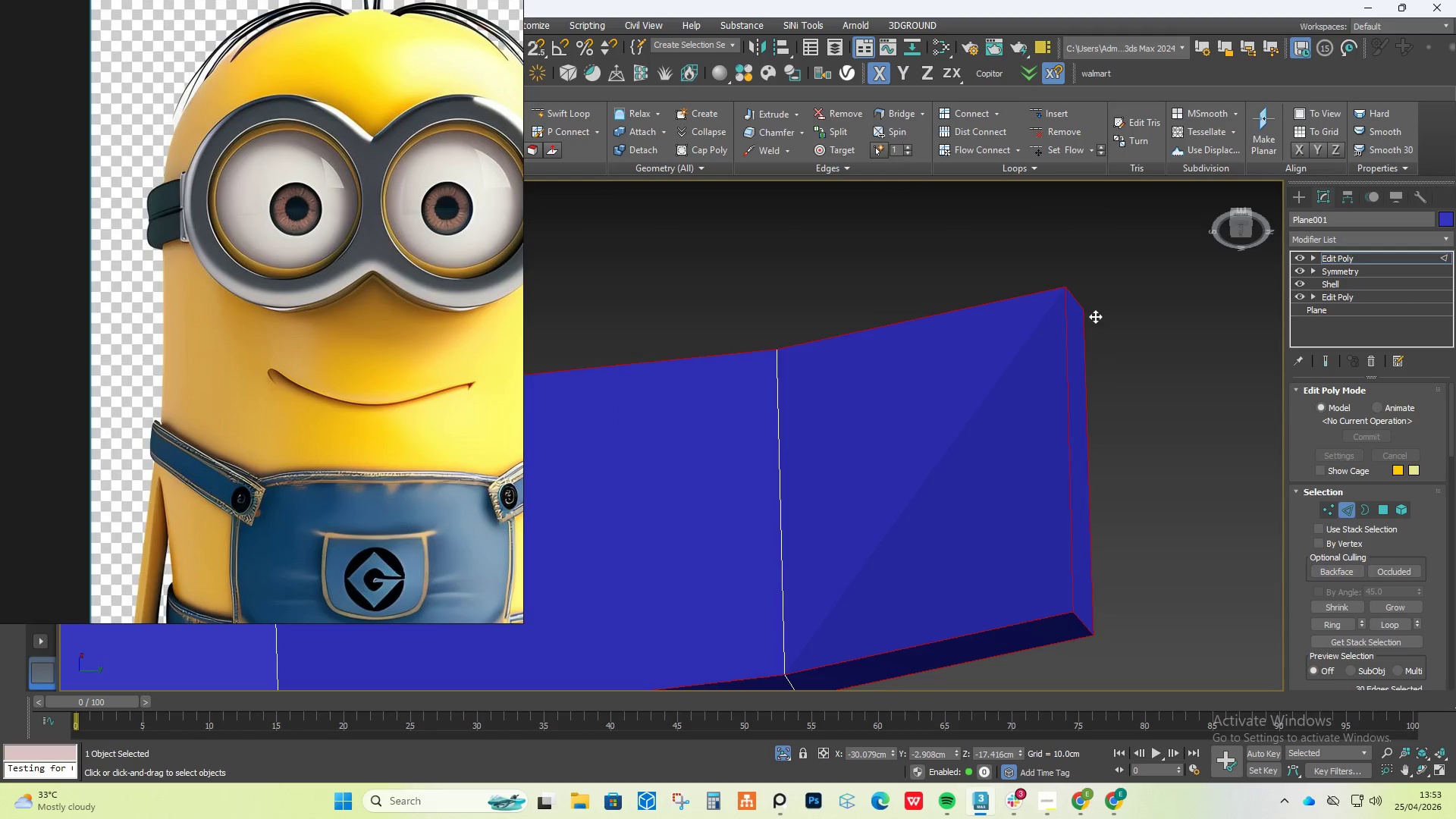 
scroll: coordinate [1099, 315], scroll_direction: down, amount: 6.0
 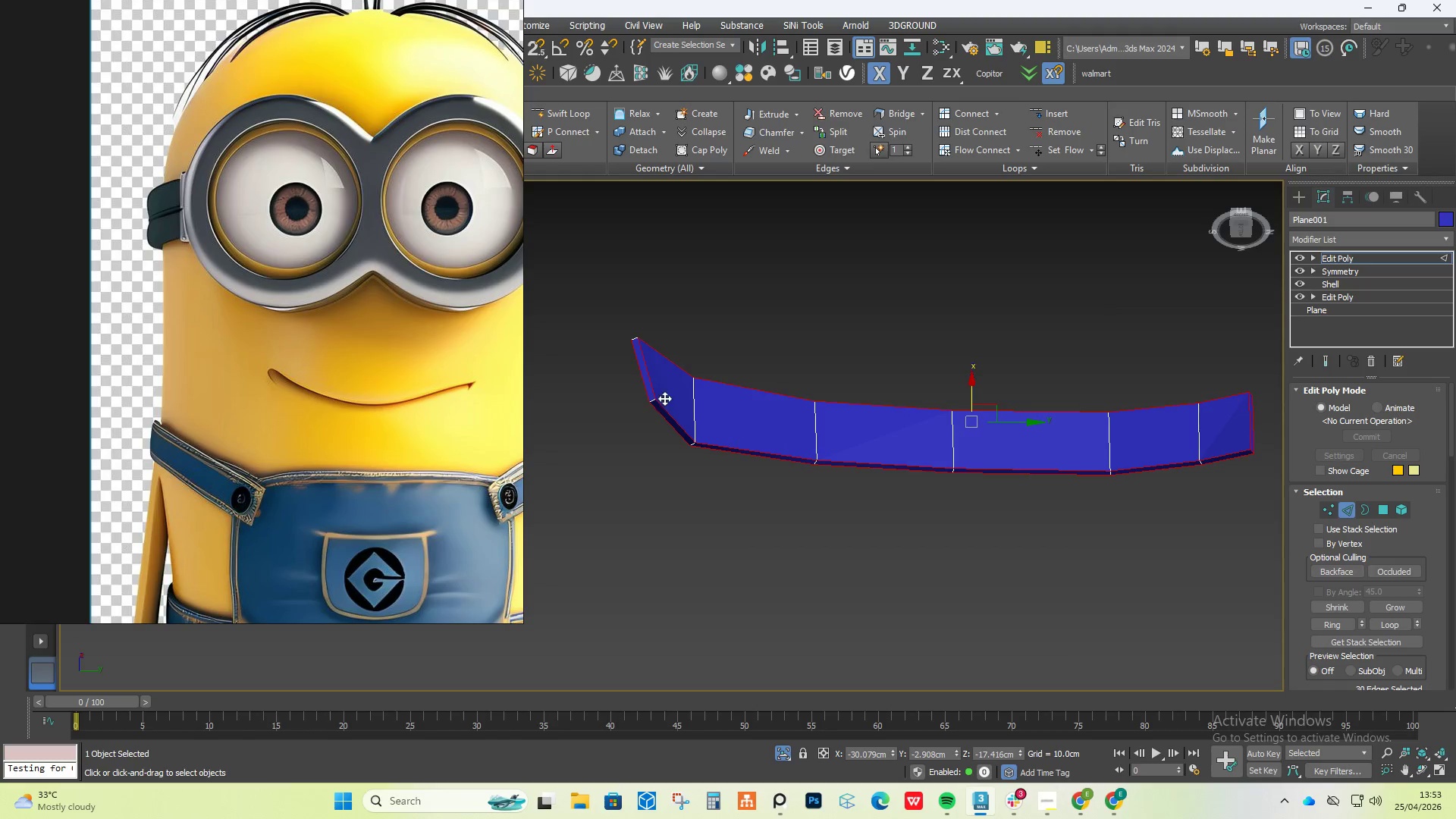 
hold_key(key=ControlLeft, duration=1.84)
 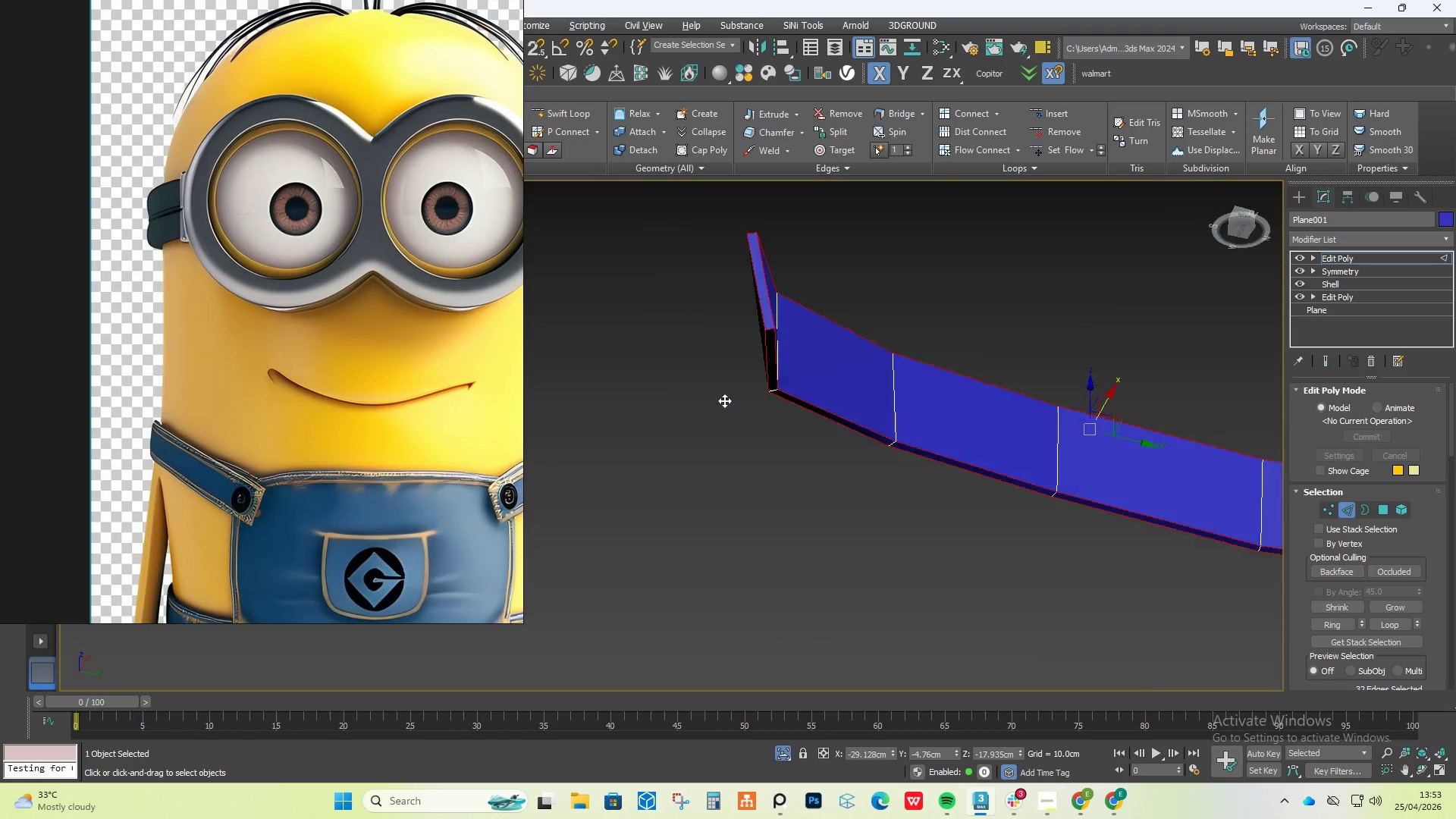 
scroll: coordinate [650, 384], scroll_direction: up, amount: 4.0
 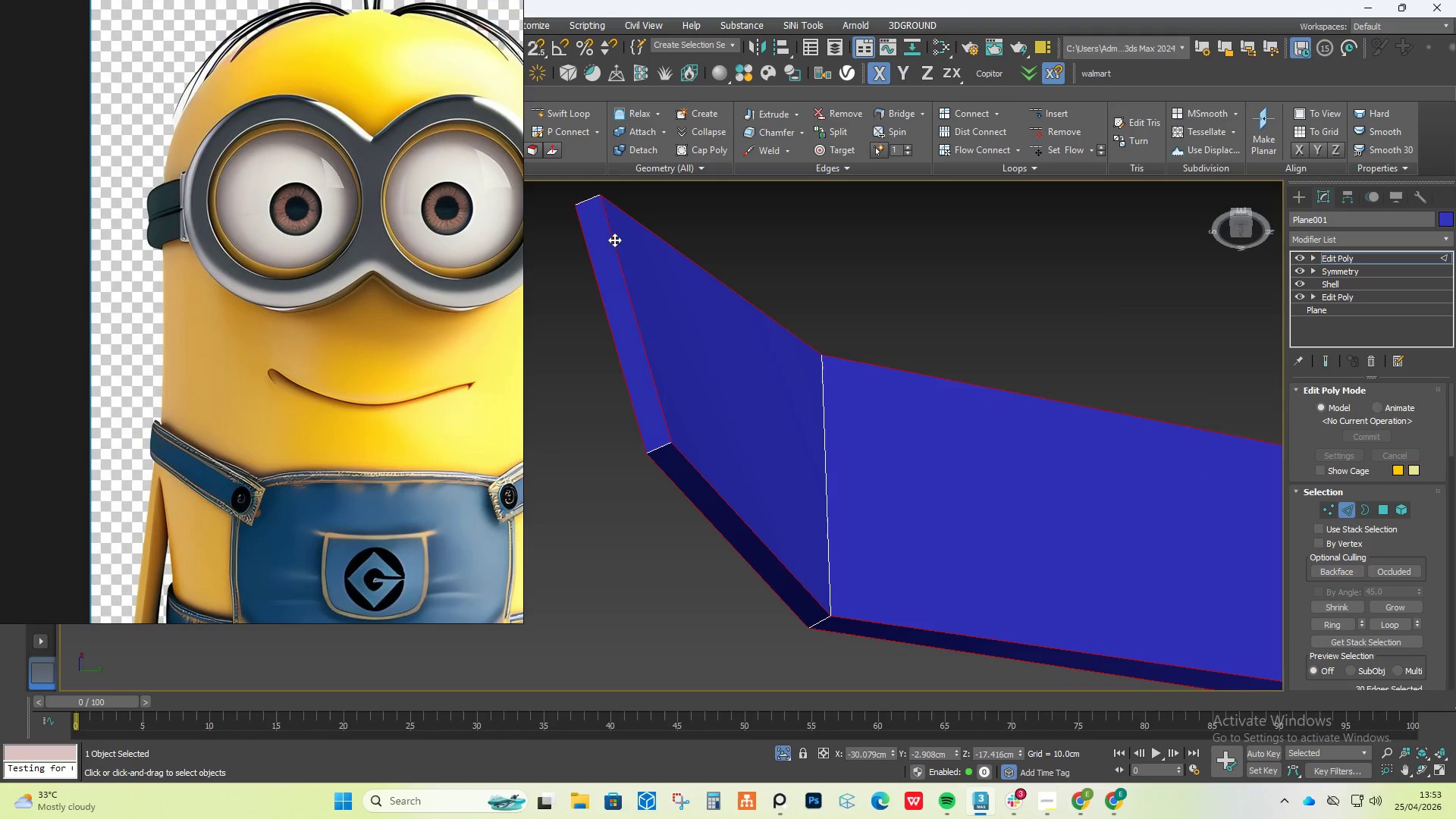 
left_click([582, 198])
 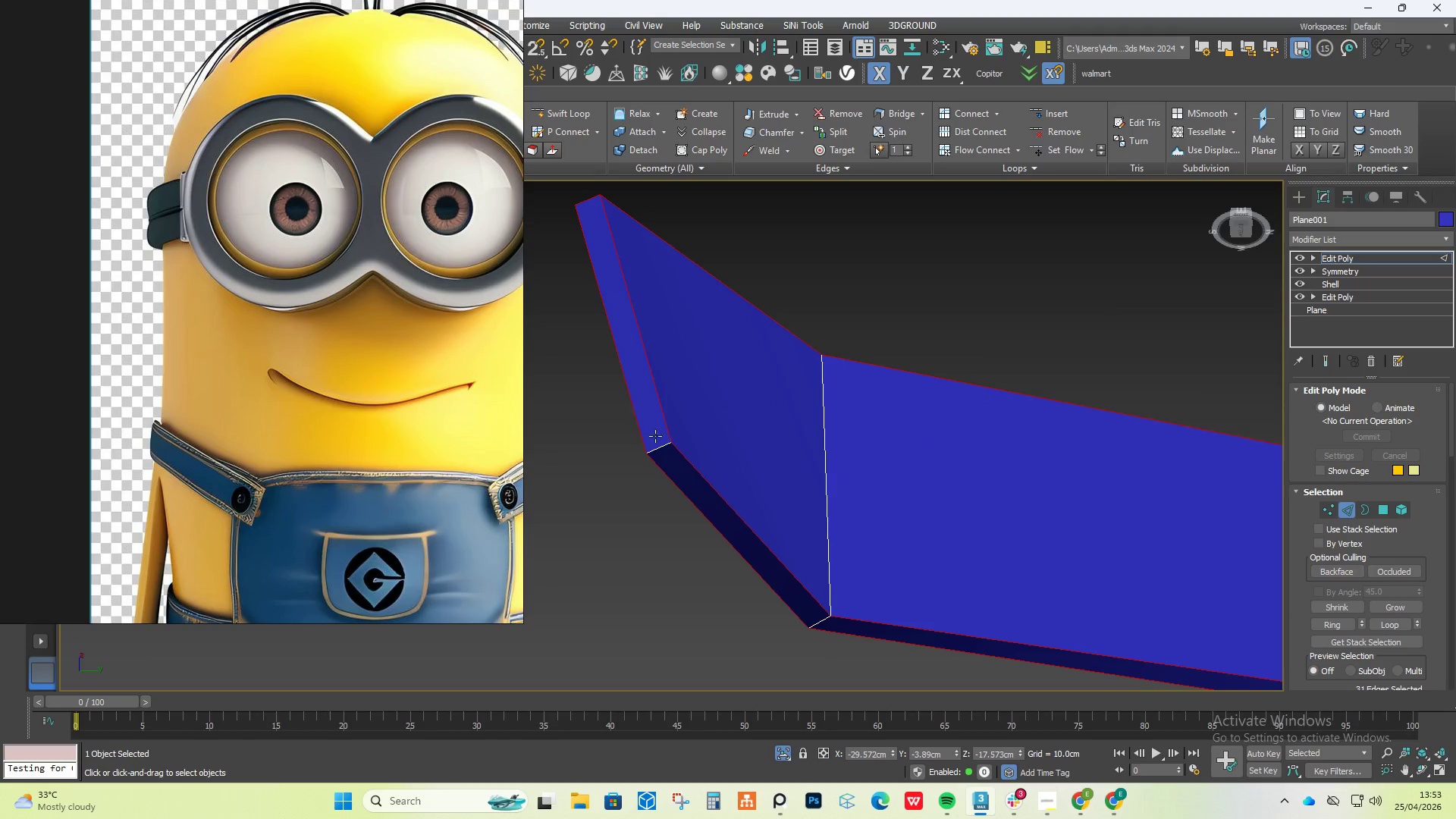 
left_click([662, 450])
 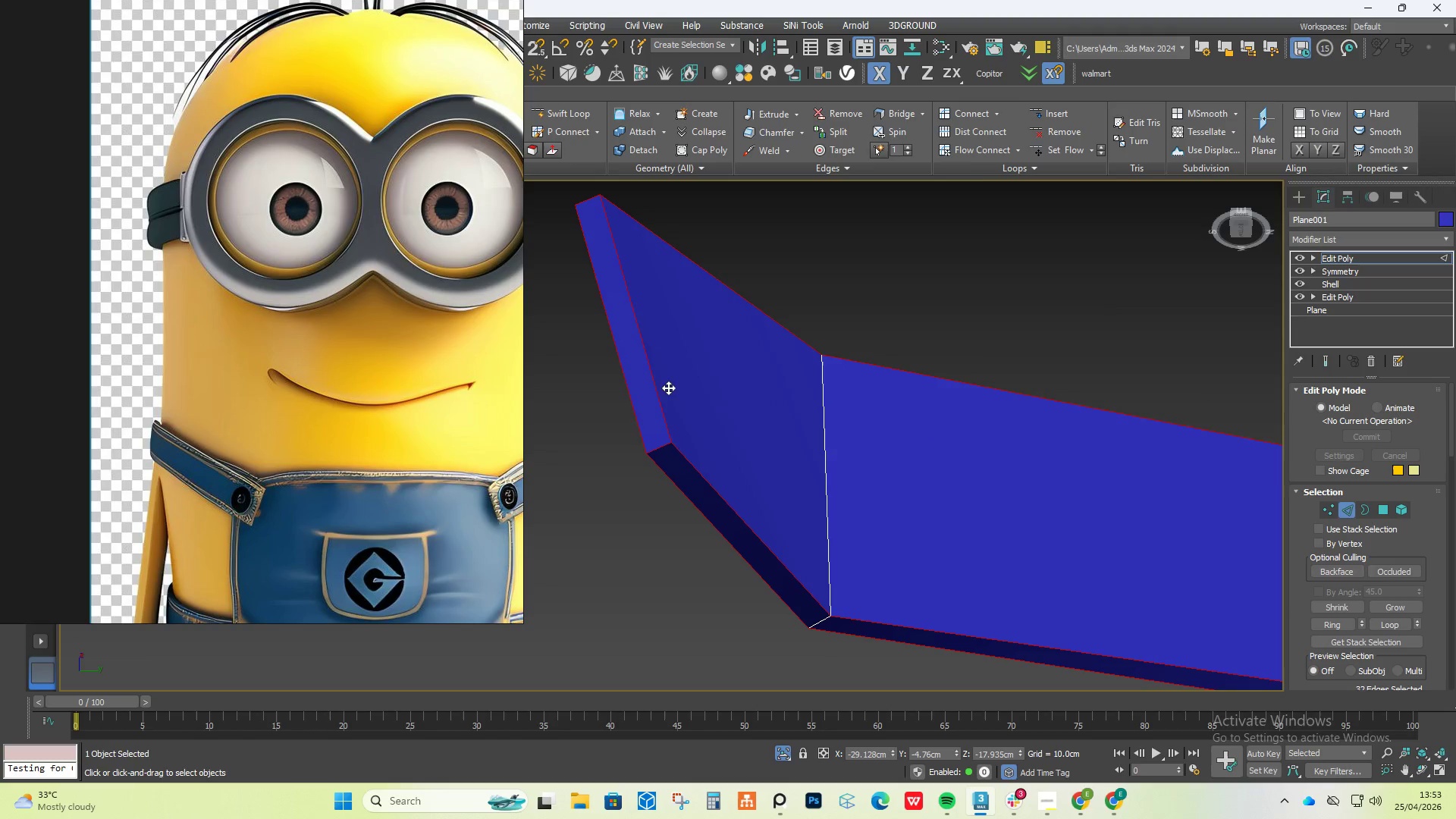 
hold_key(key=AltLeft, duration=1.0)
 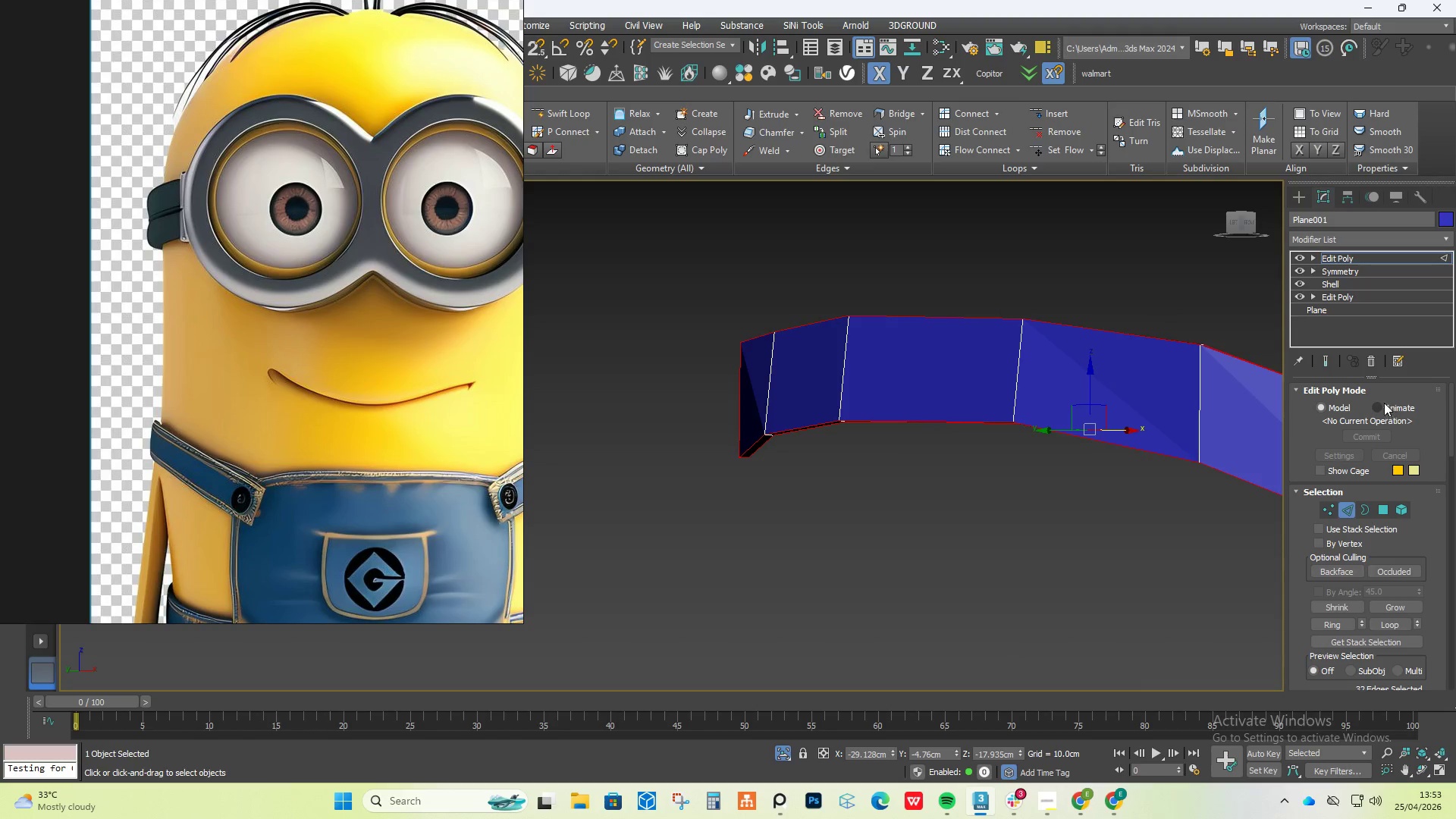 
scroll: coordinate [1368, 410], scroll_direction: down, amount: 12.0
 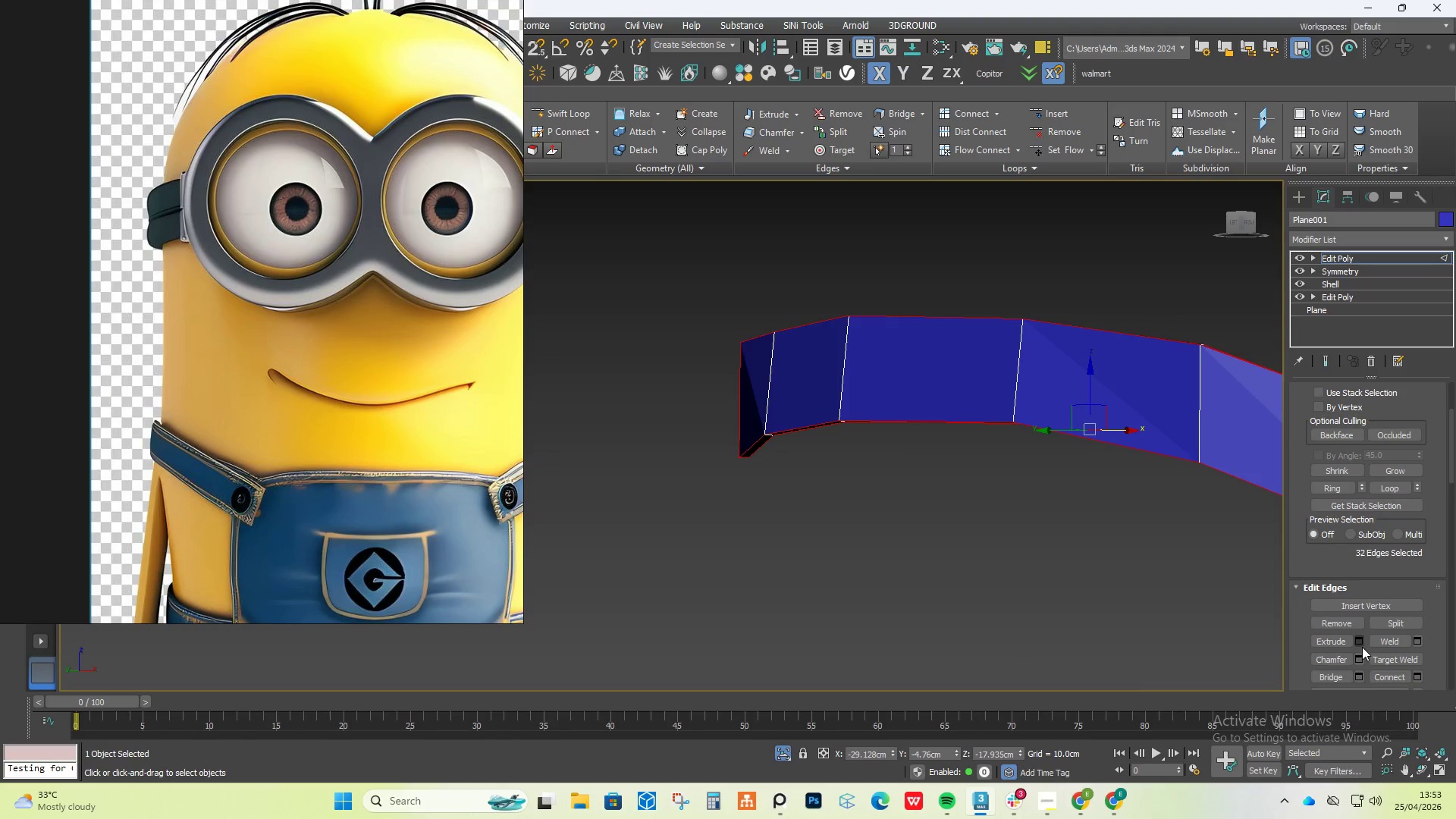 
left_click([1362, 647])
 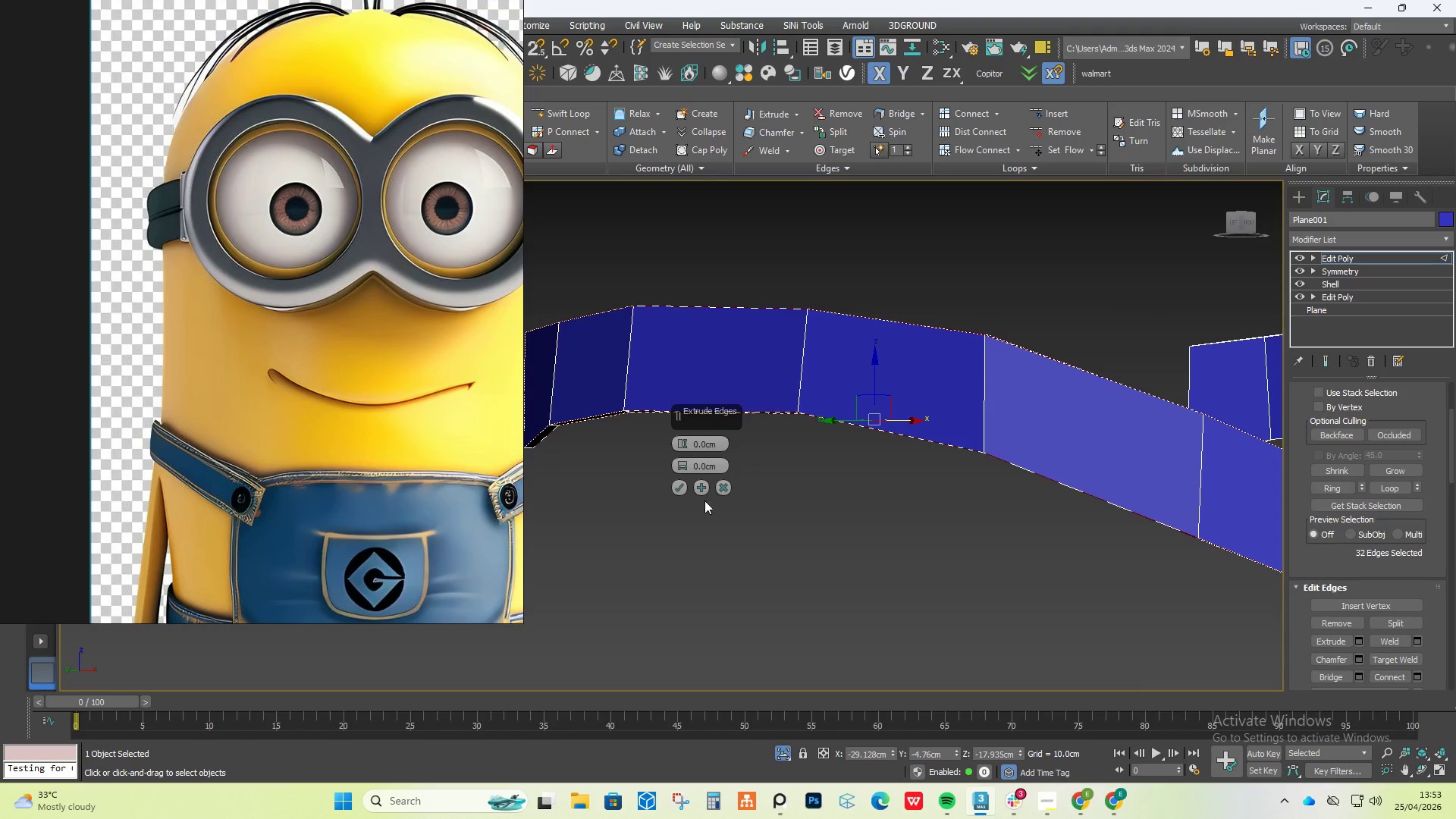 
left_click([723, 494])
 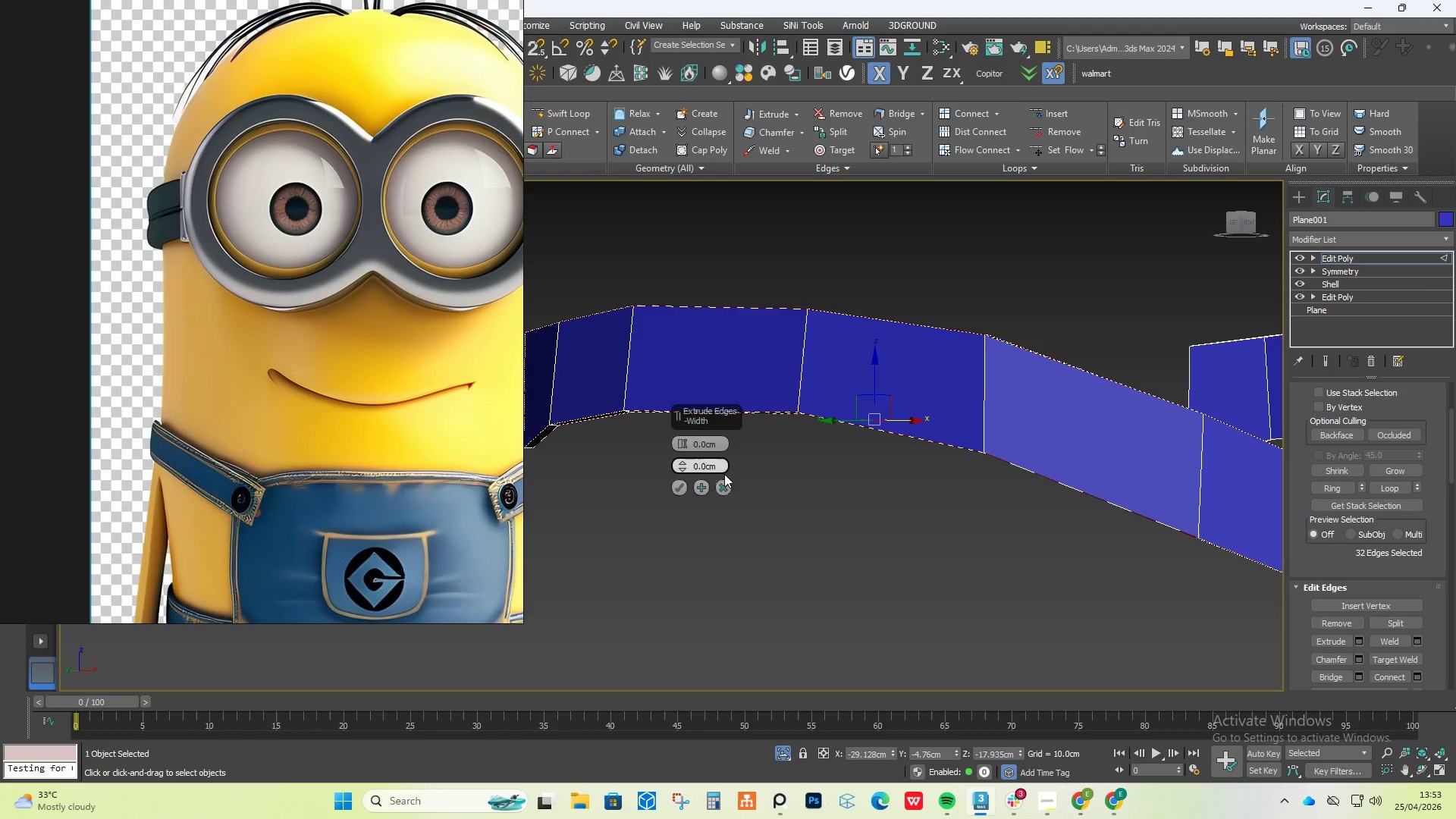 
left_click([719, 485])
 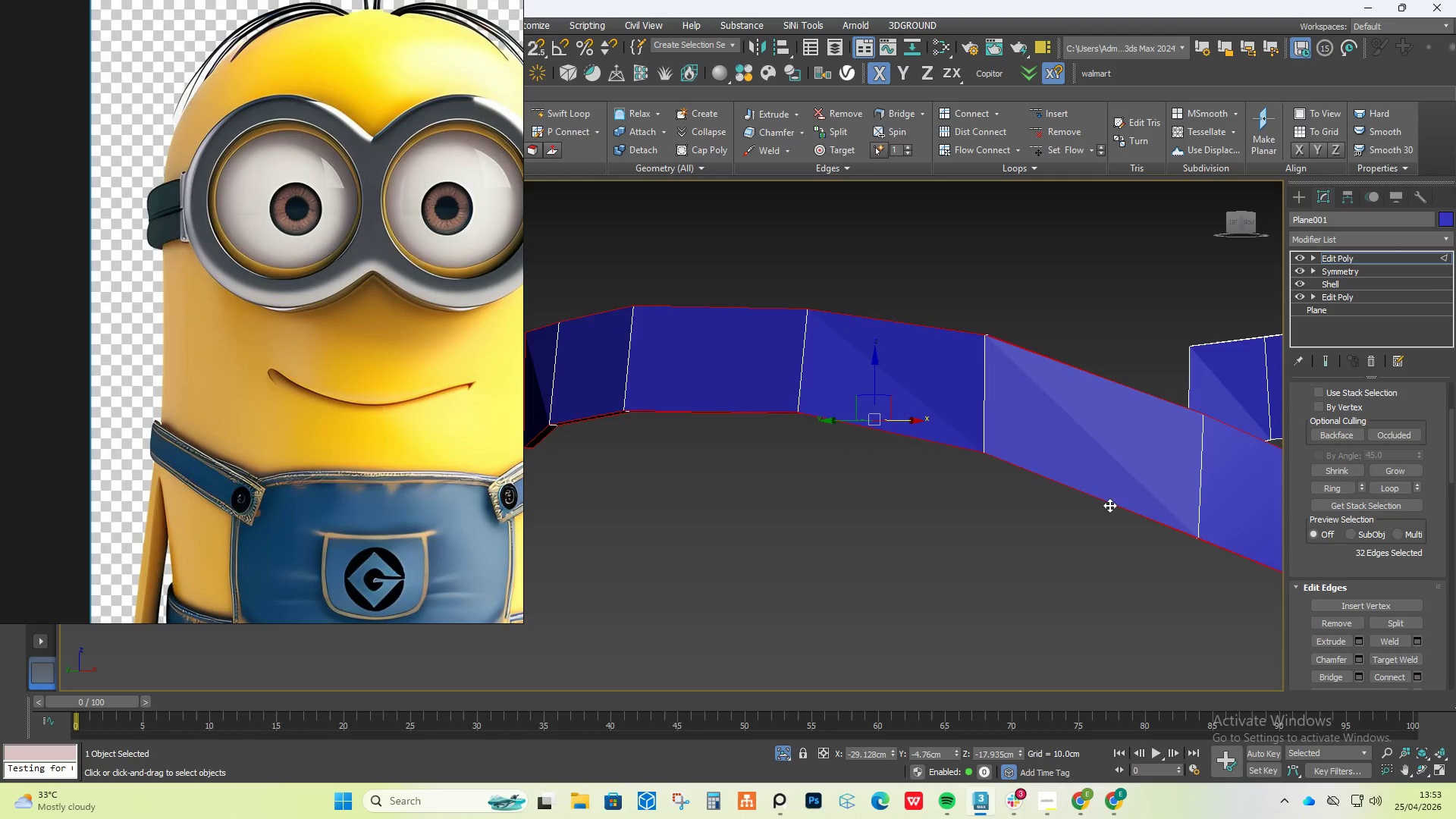 
hold_key(key=AltLeft, duration=0.78)
 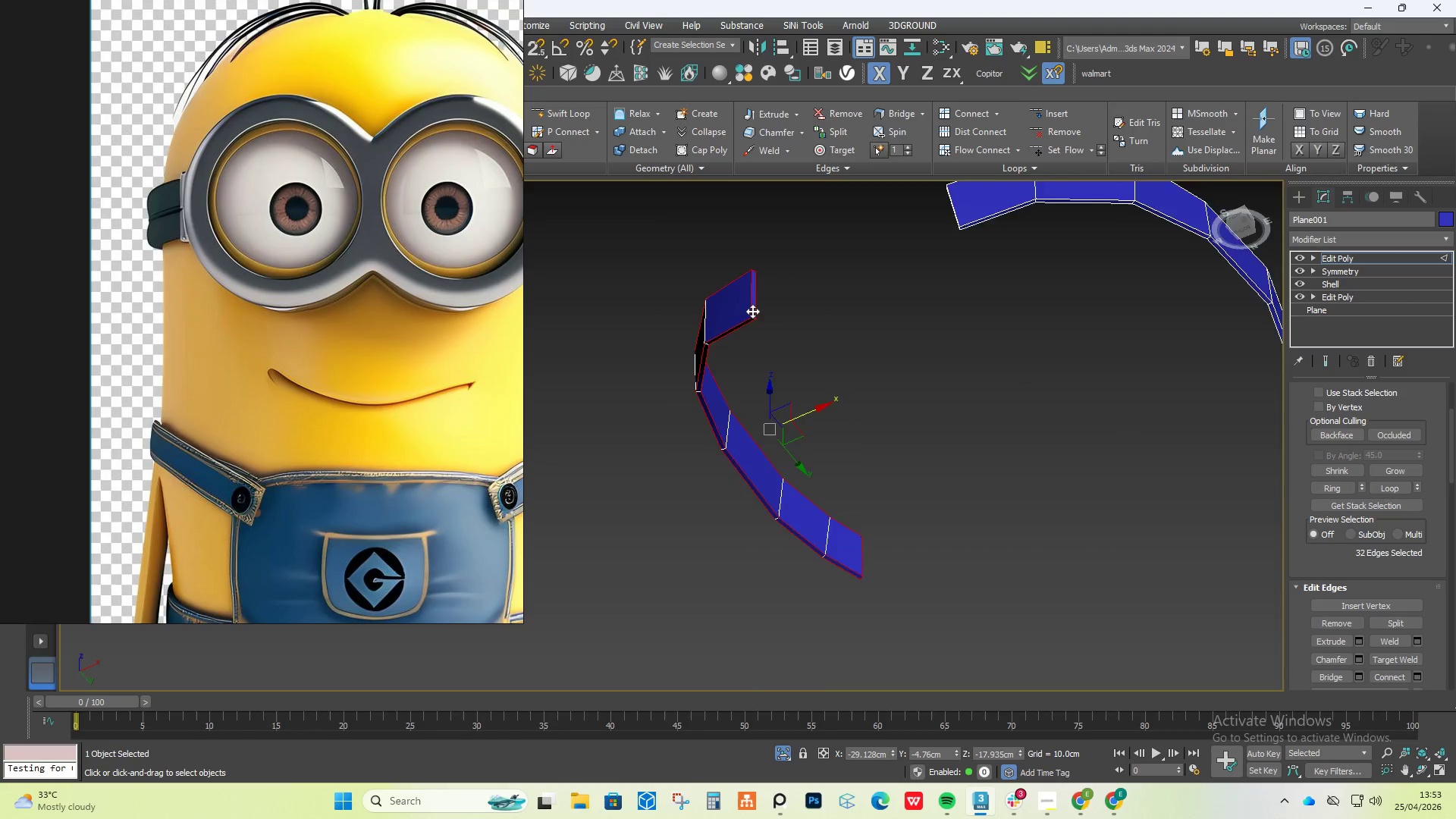 
scroll: coordinate [1154, 526], scroll_direction: down, amount: 2.0
 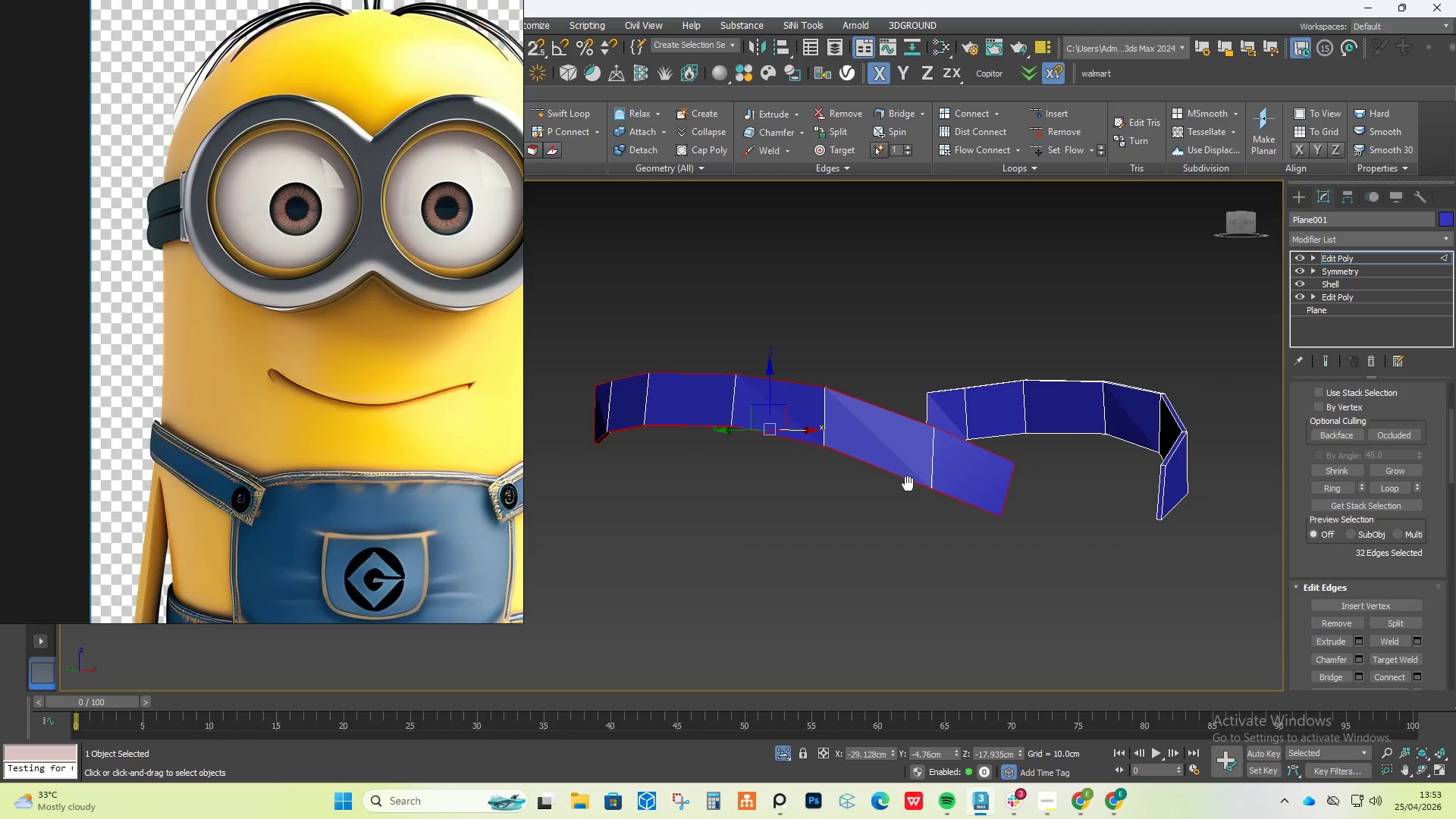 
scroll: coordinate [735, 414], scroll_direction: up, amount: 9.0
 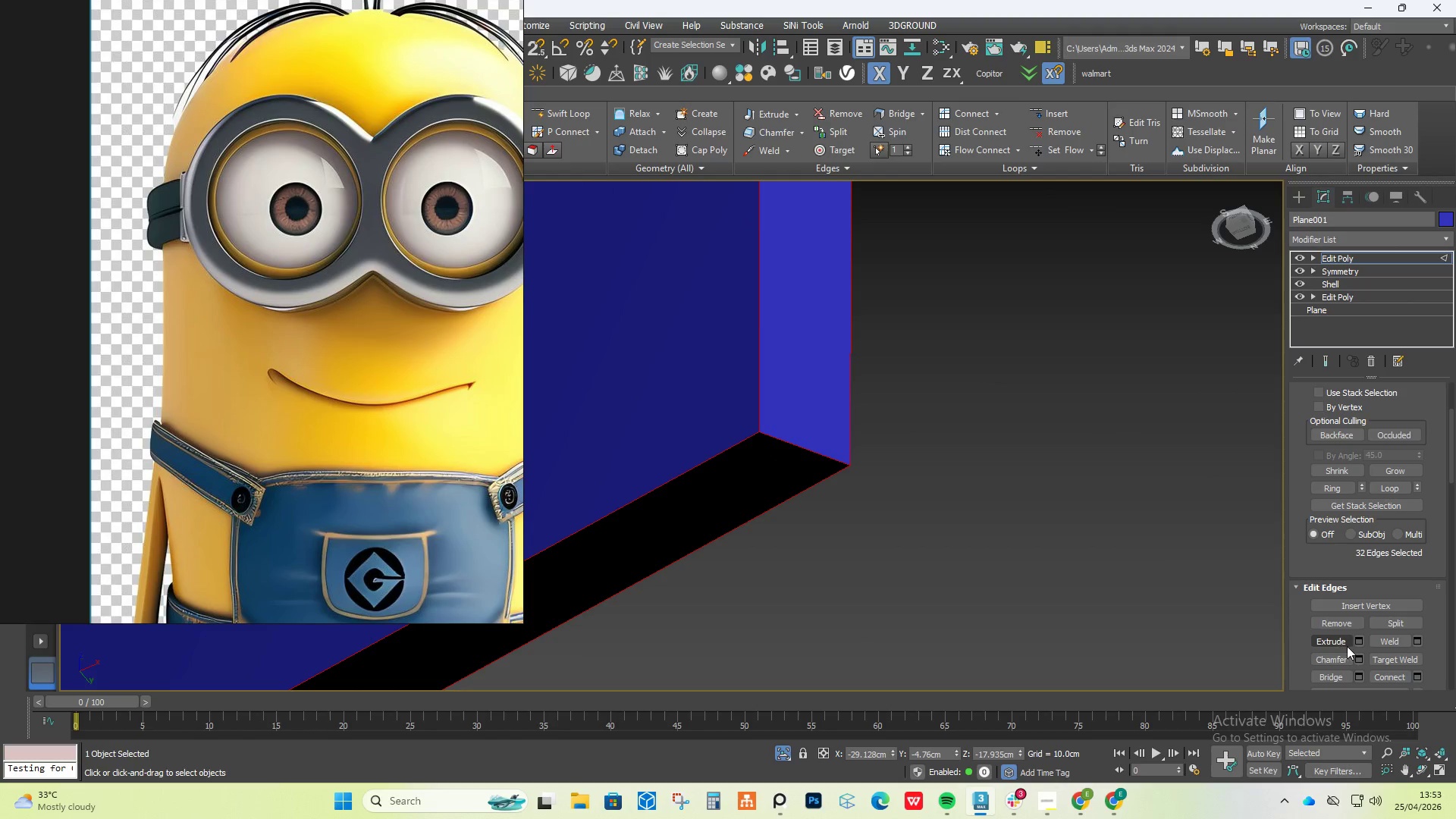 
left_click([1361, 658])
 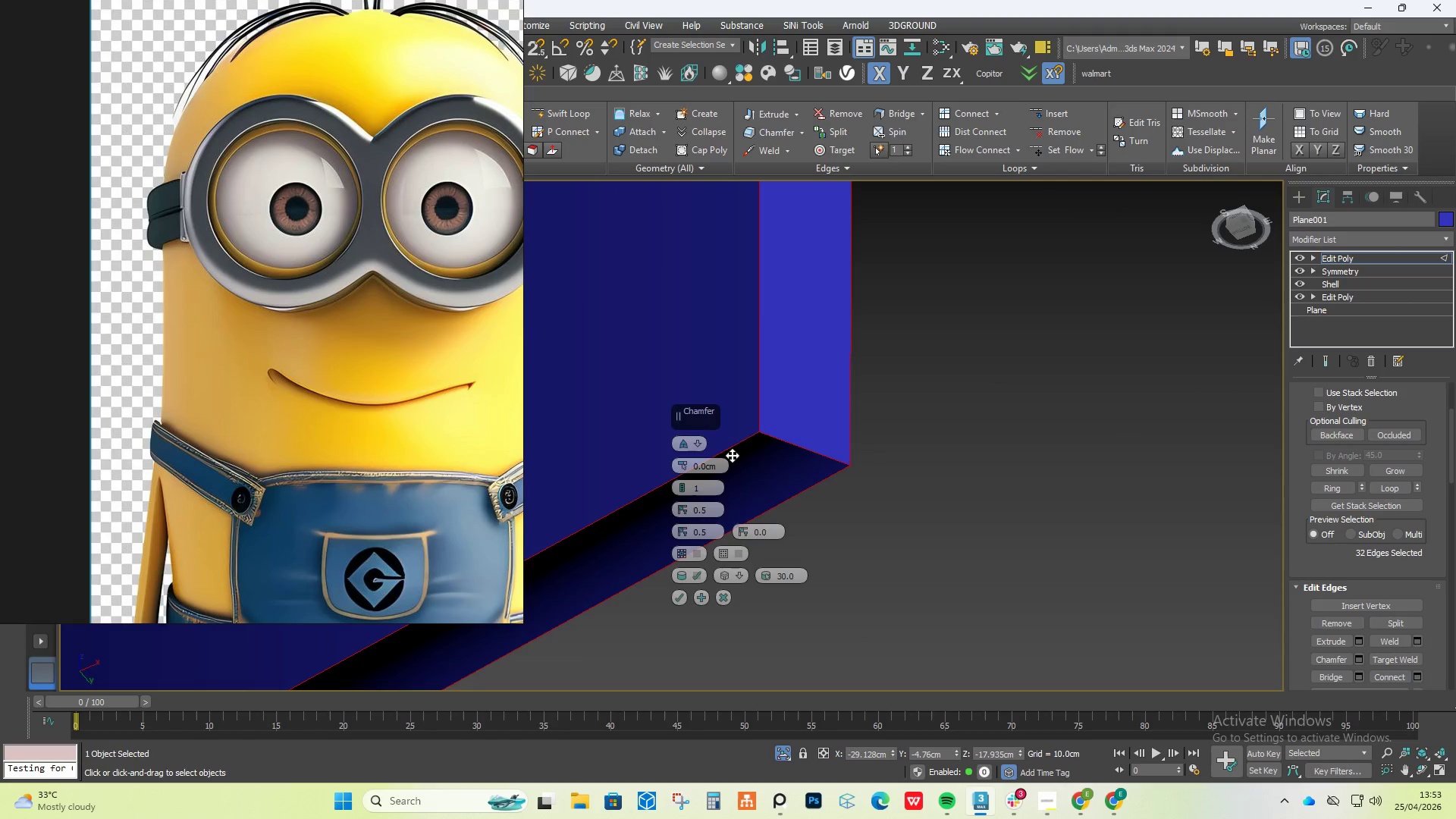 
scroll: coordinate [755, 437], scroll_direction: up, amount: 3.0
 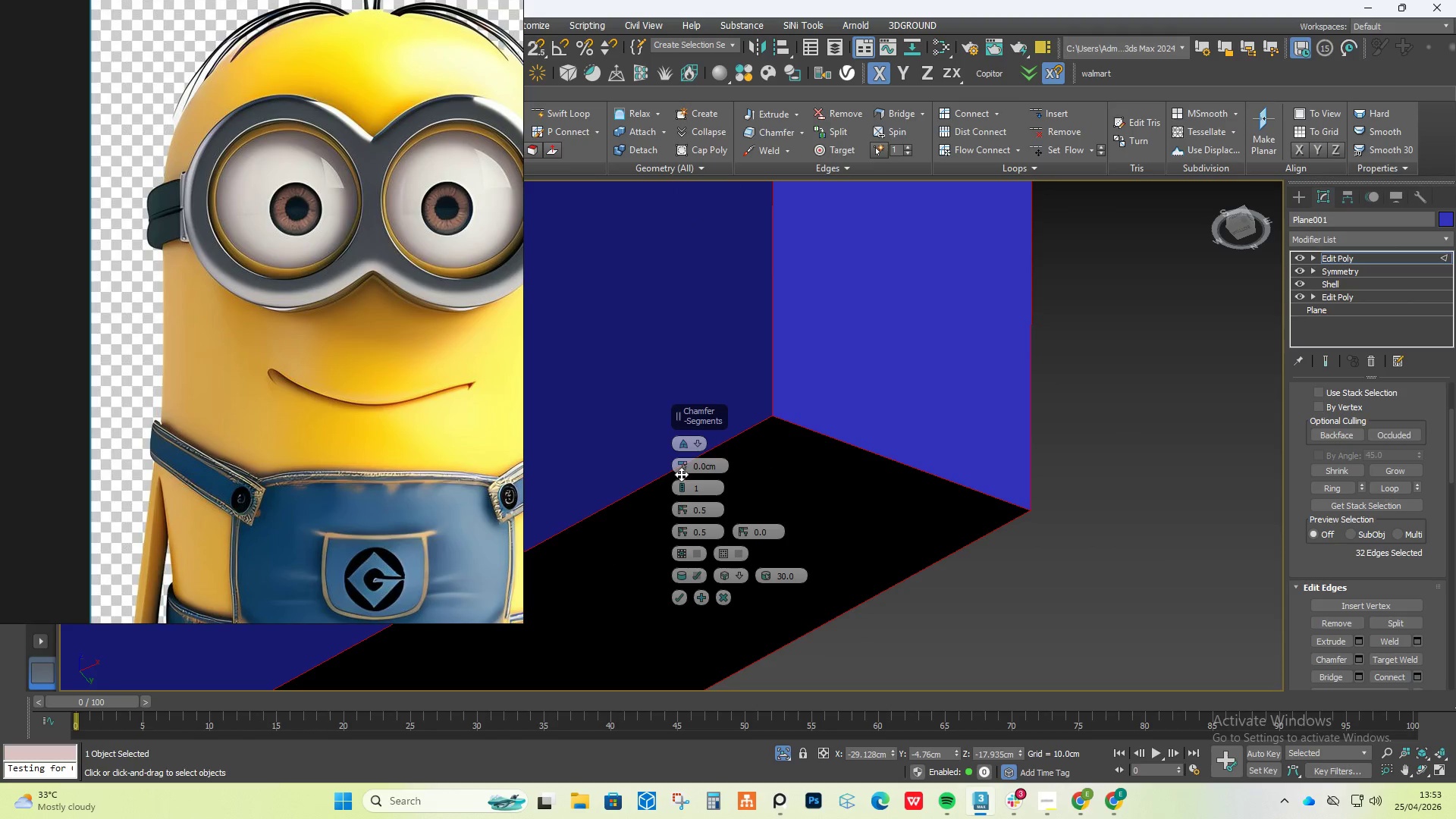 
left_click_drag(start_coordinate=[681, 464], to_coordinate=[681, 459])
 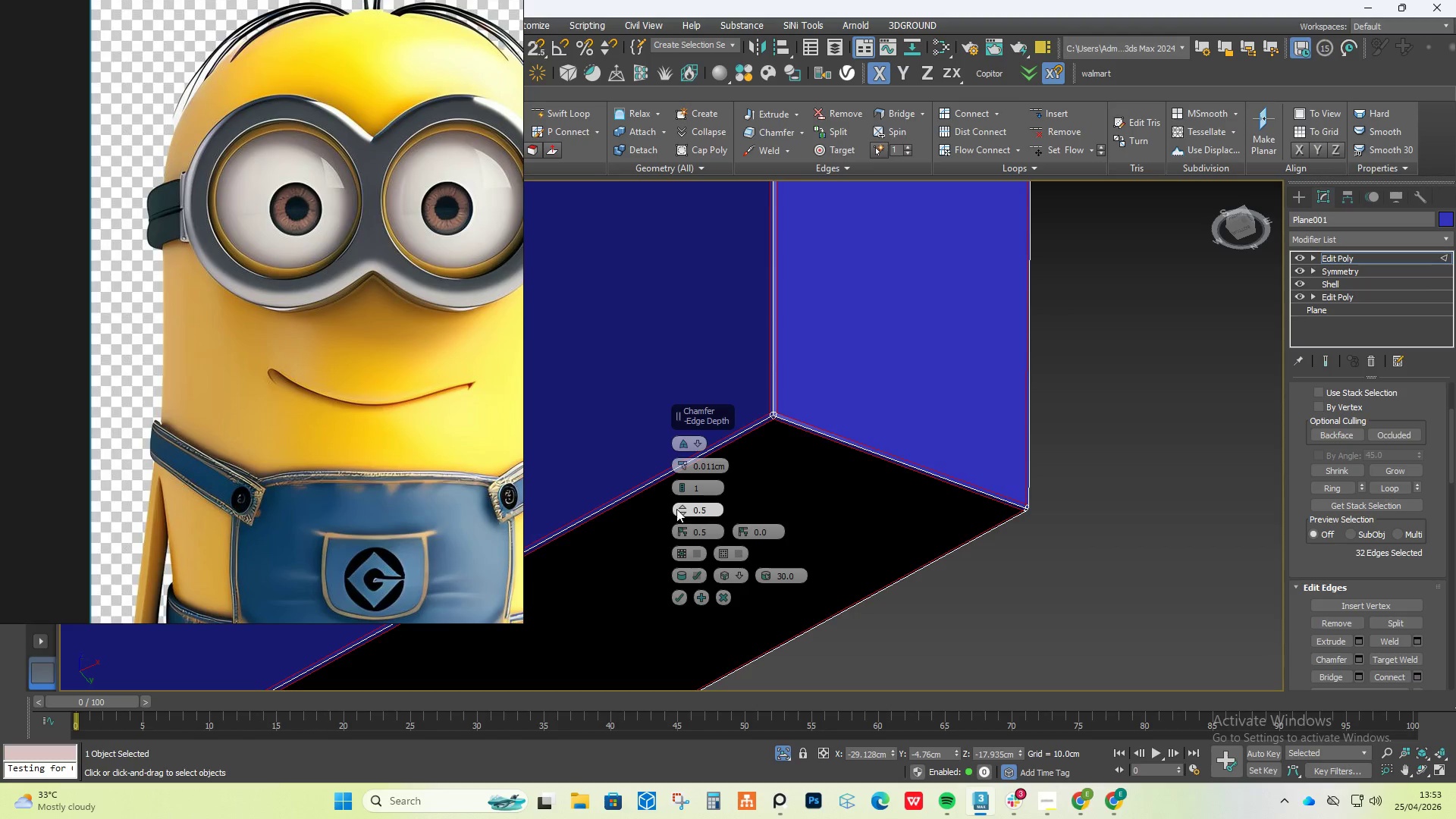 
left_click_drag(start_coordinate=[678, 507], to_coordinate=[703, 157])
 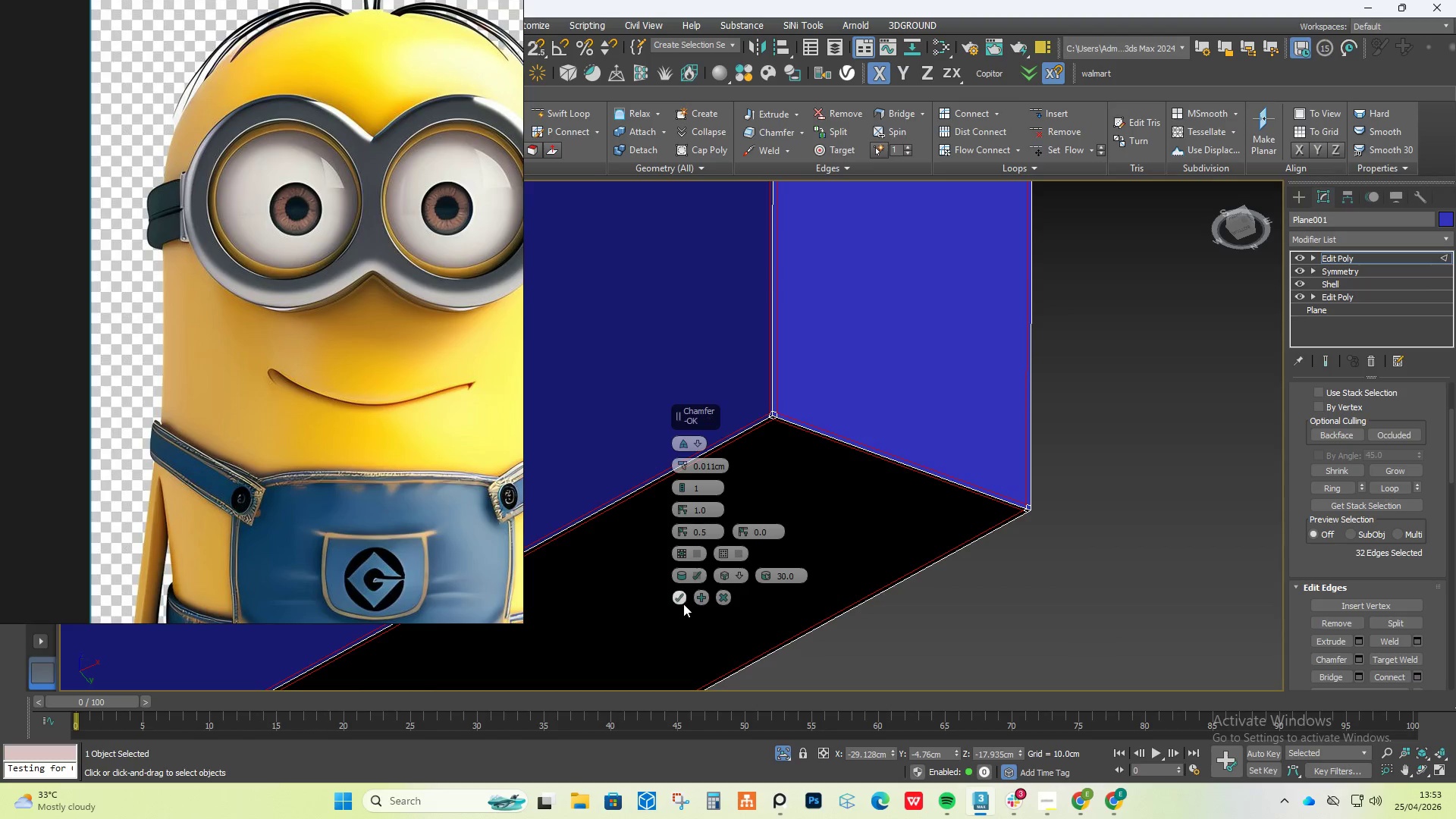 
left_click([682, 601])
 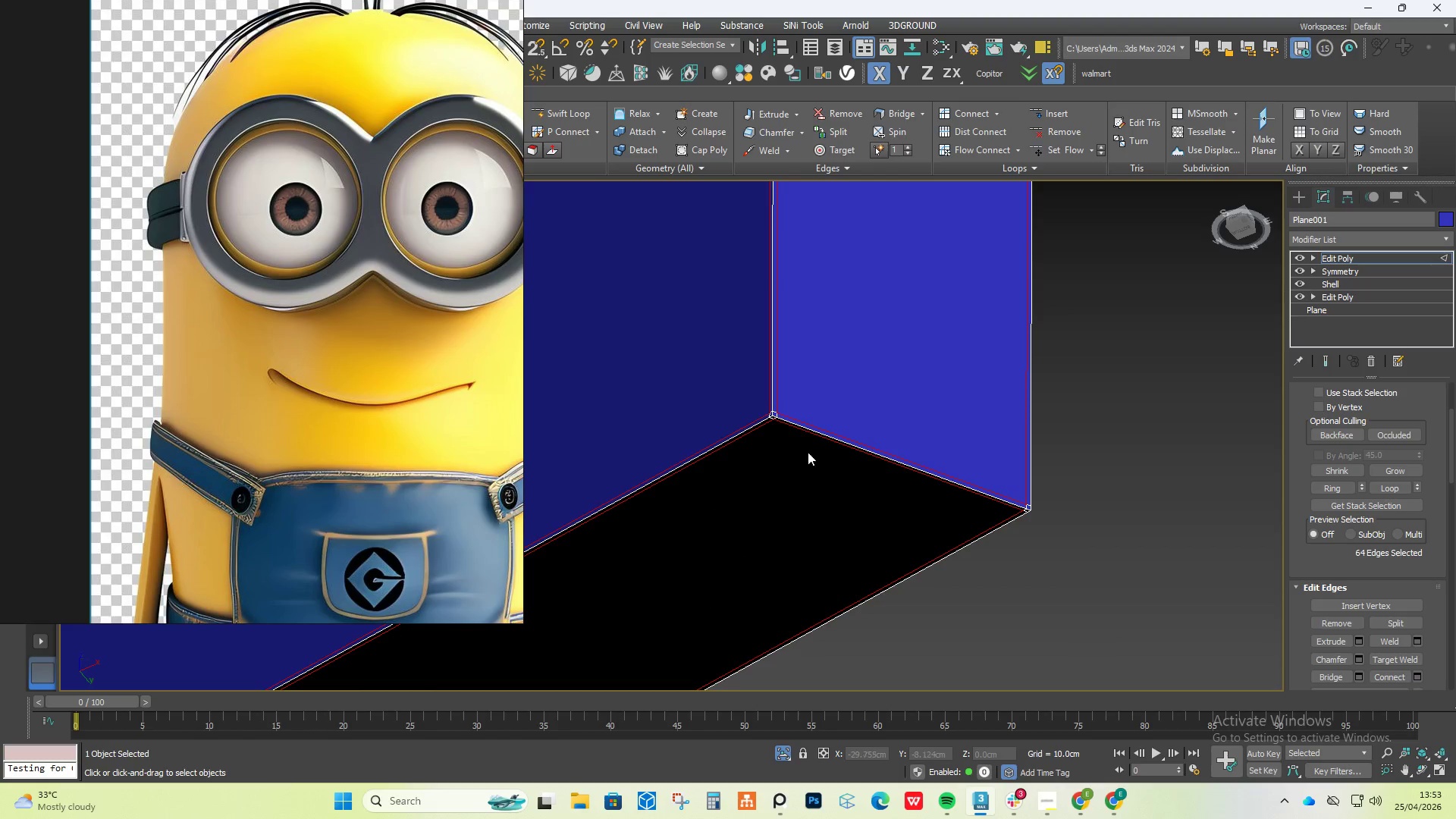 
scroll: coordinate [814, 434], scroll_direction: down, amount: 13.0
 